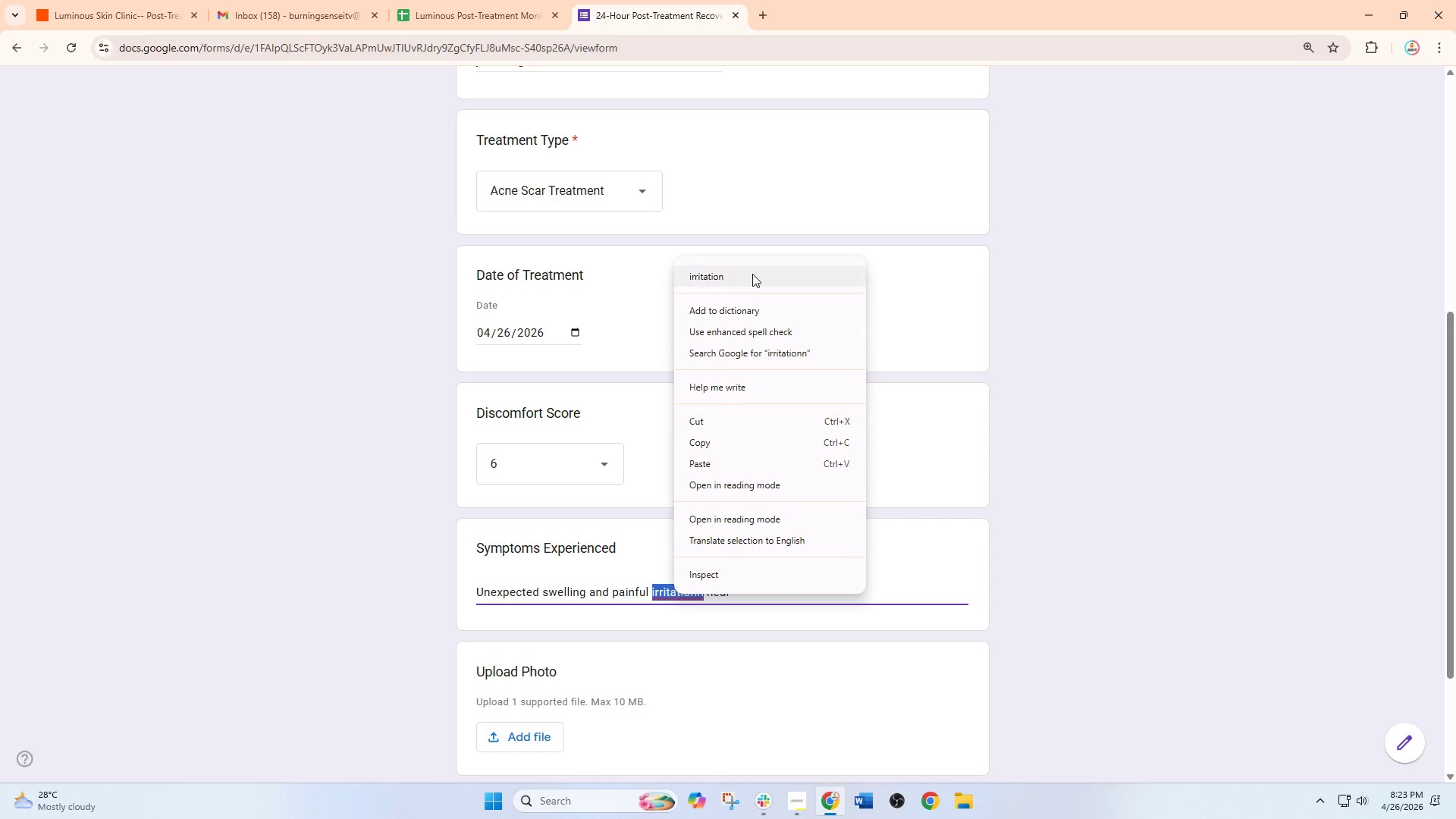 
left_click([752, 273])
 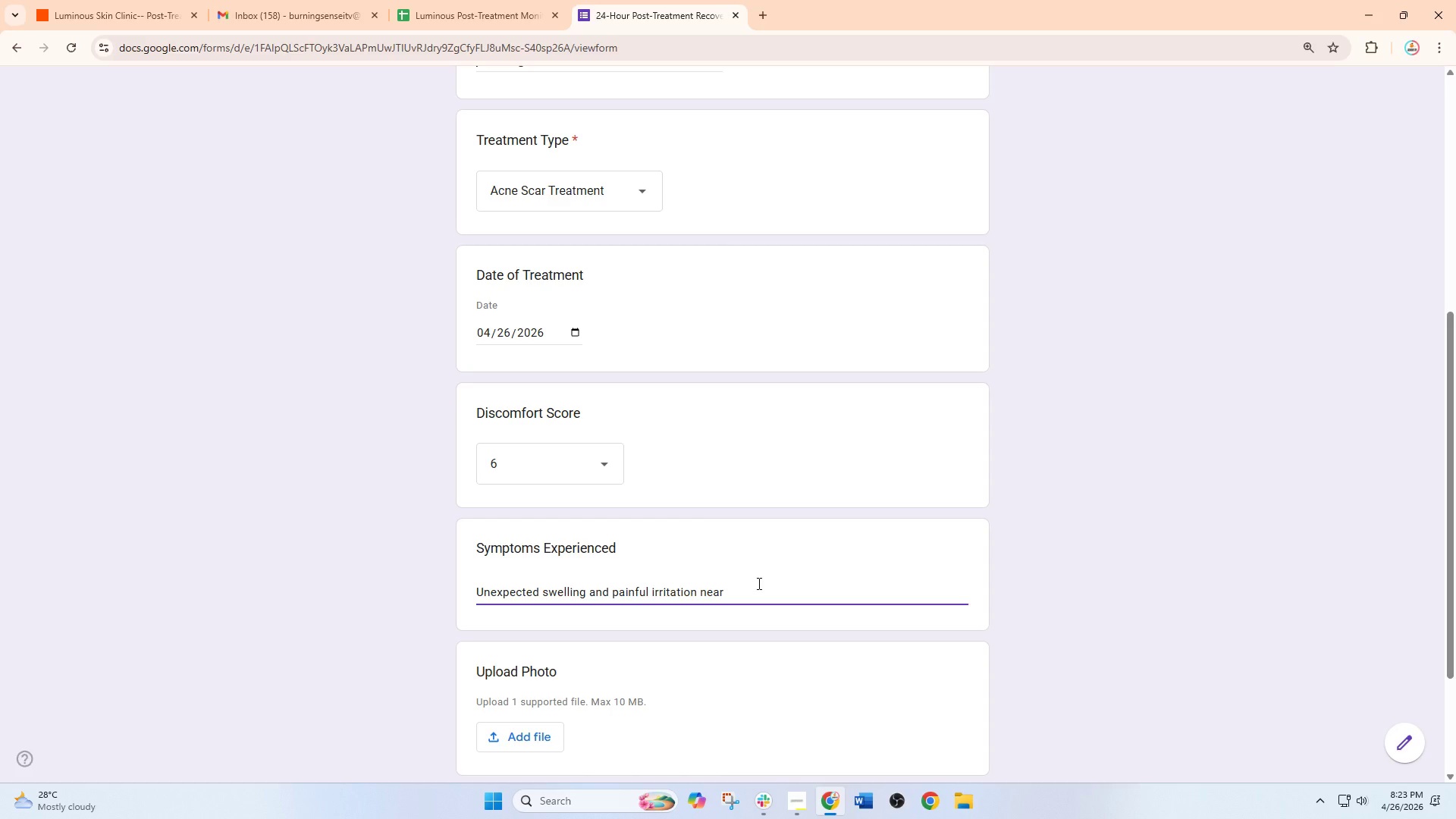 
left_click([755, 585])
 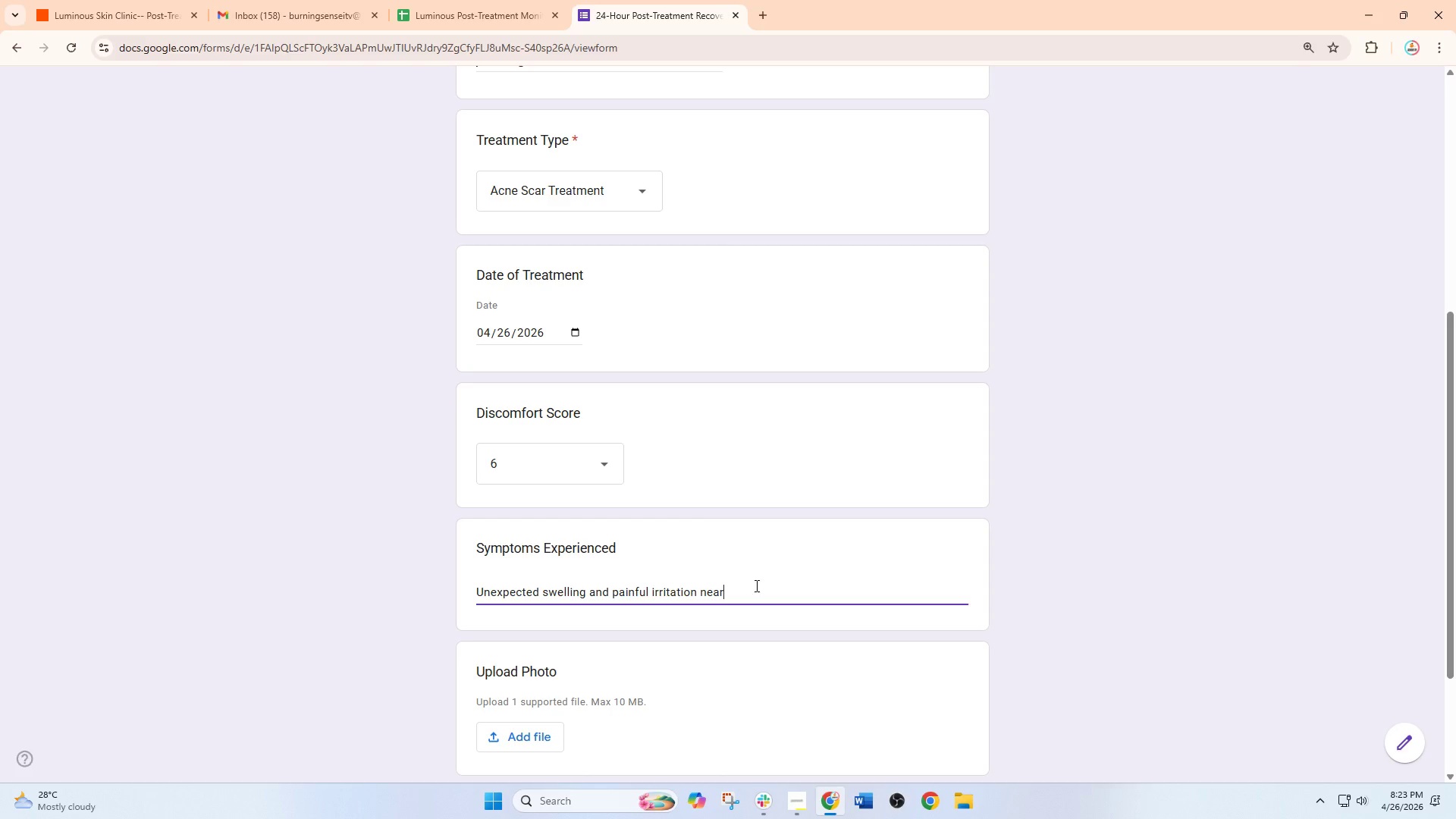 
type( treated sports)
 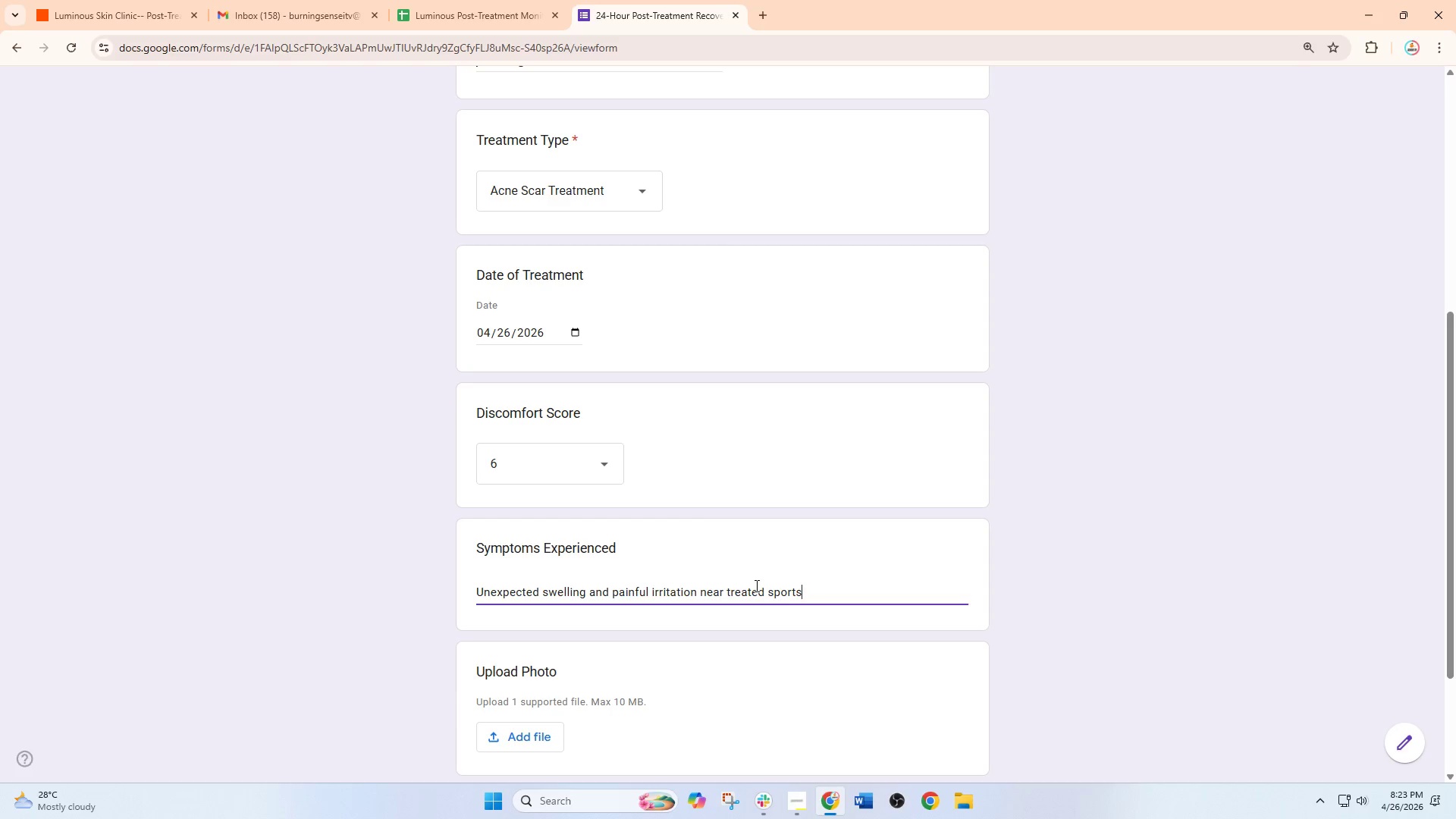 
key(Period)
 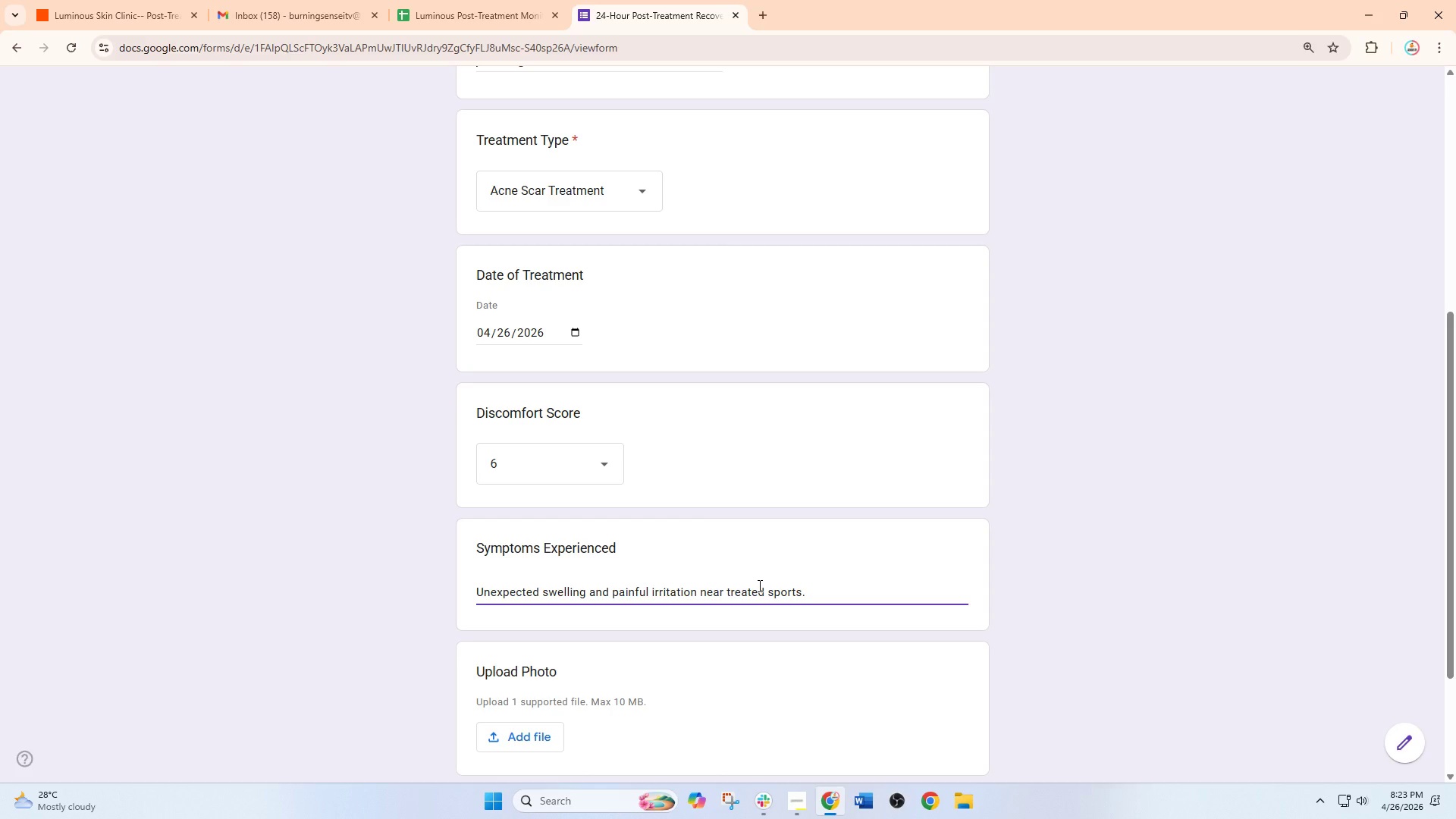 
scroll: coordinate [758, 585], scroll_direction: down, amount: 2.0
 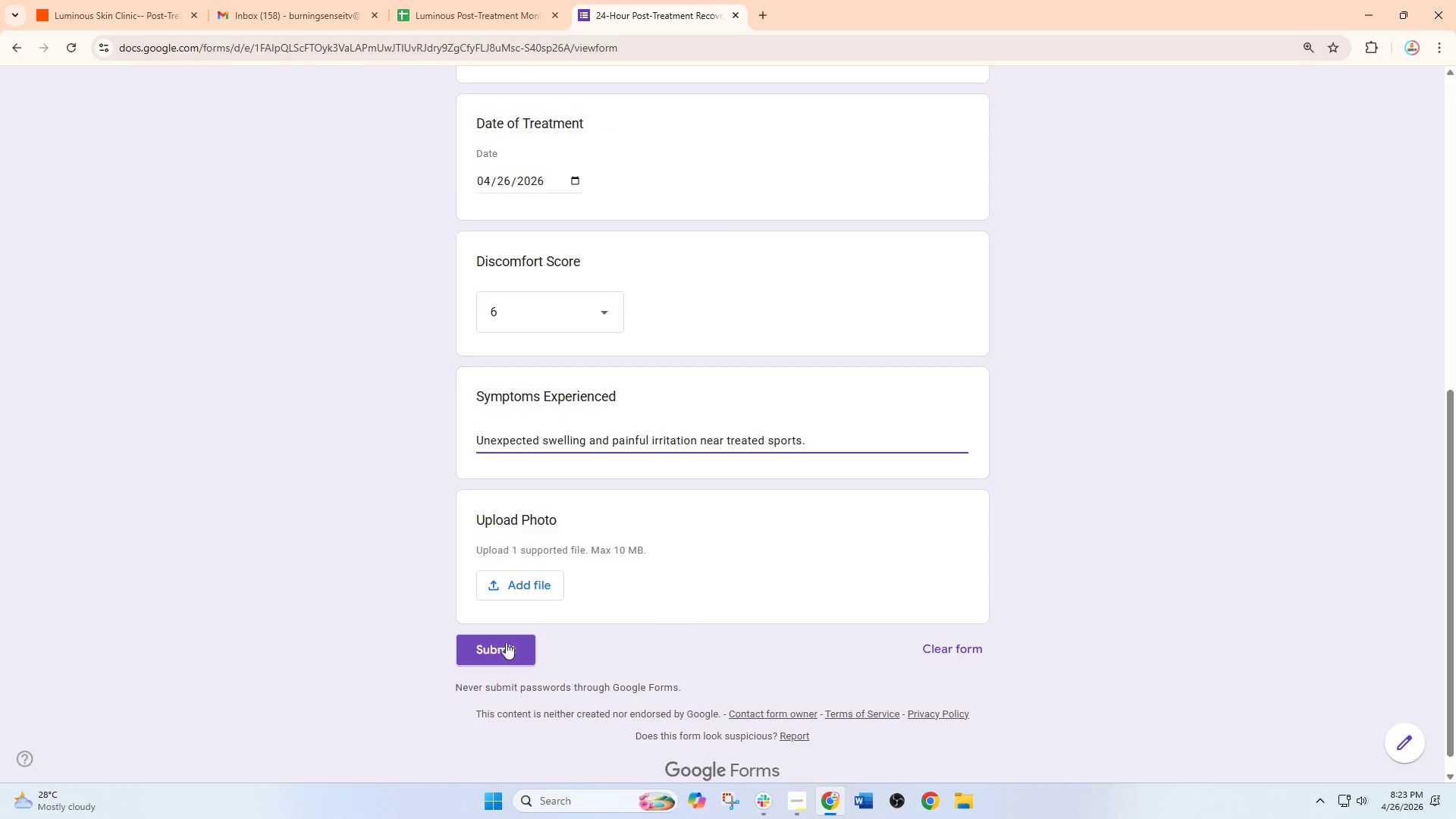 
left_click([501, 645])
 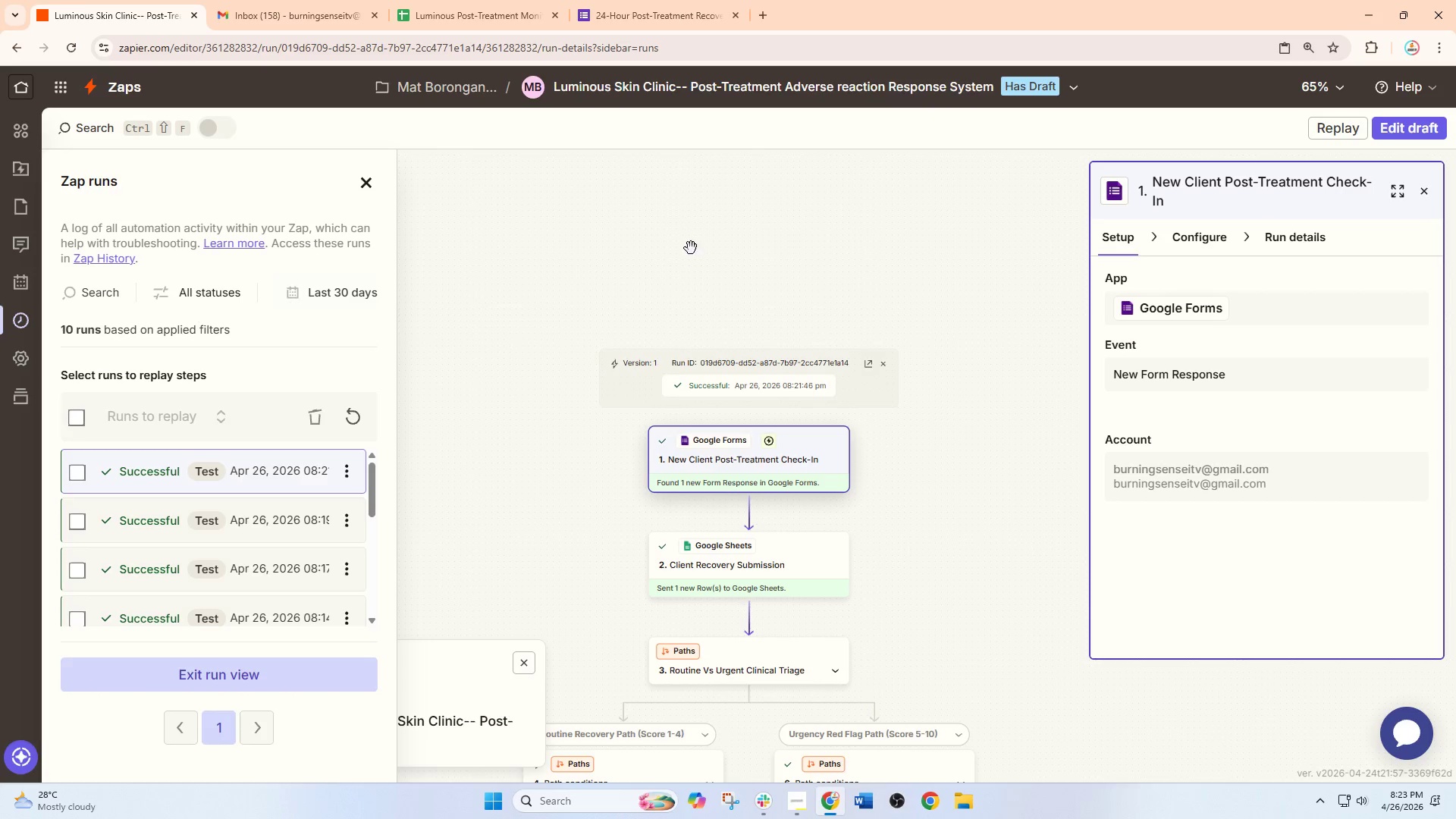 
wait(5.27)
 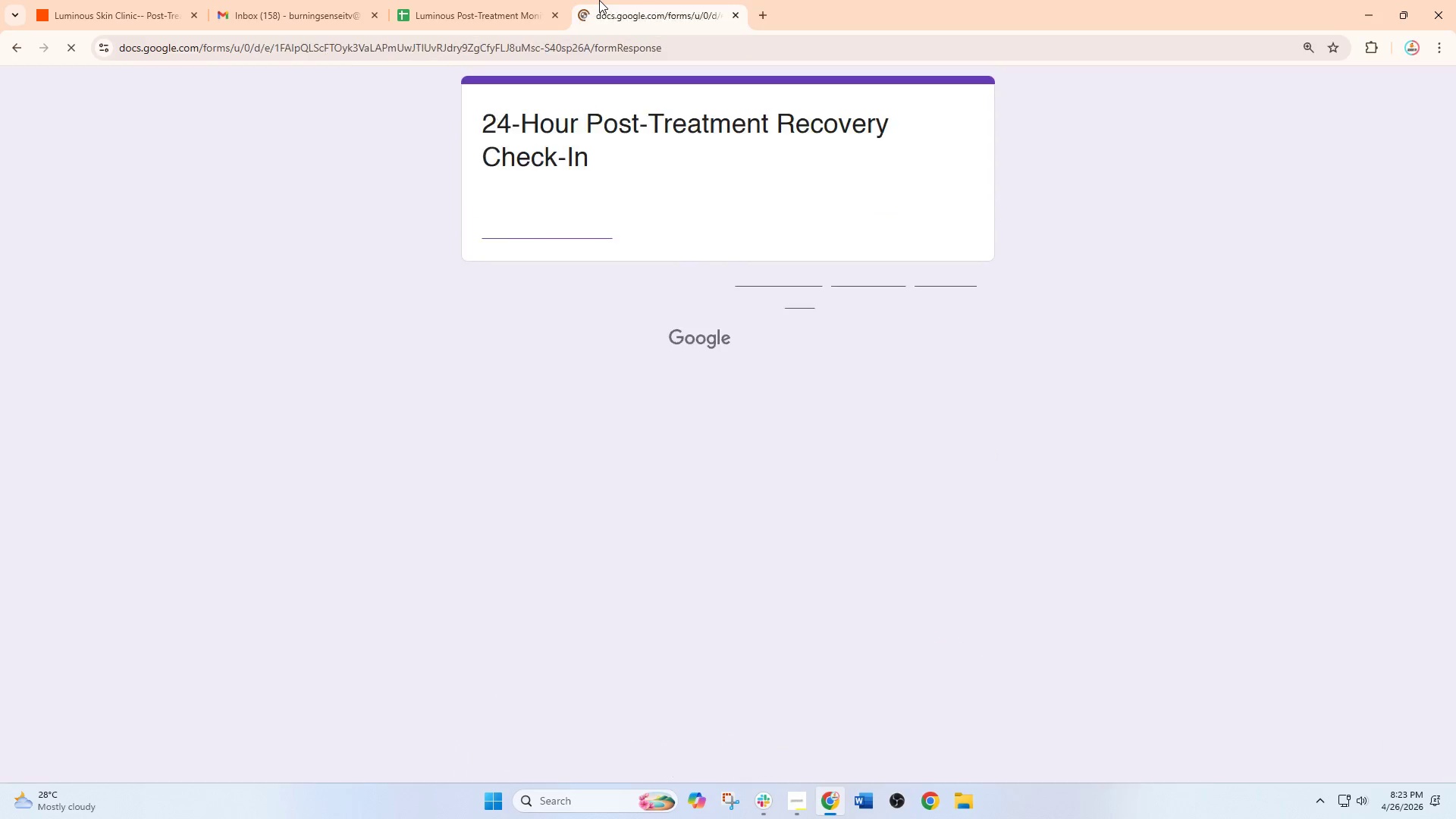 
left_click([1382, 135])
 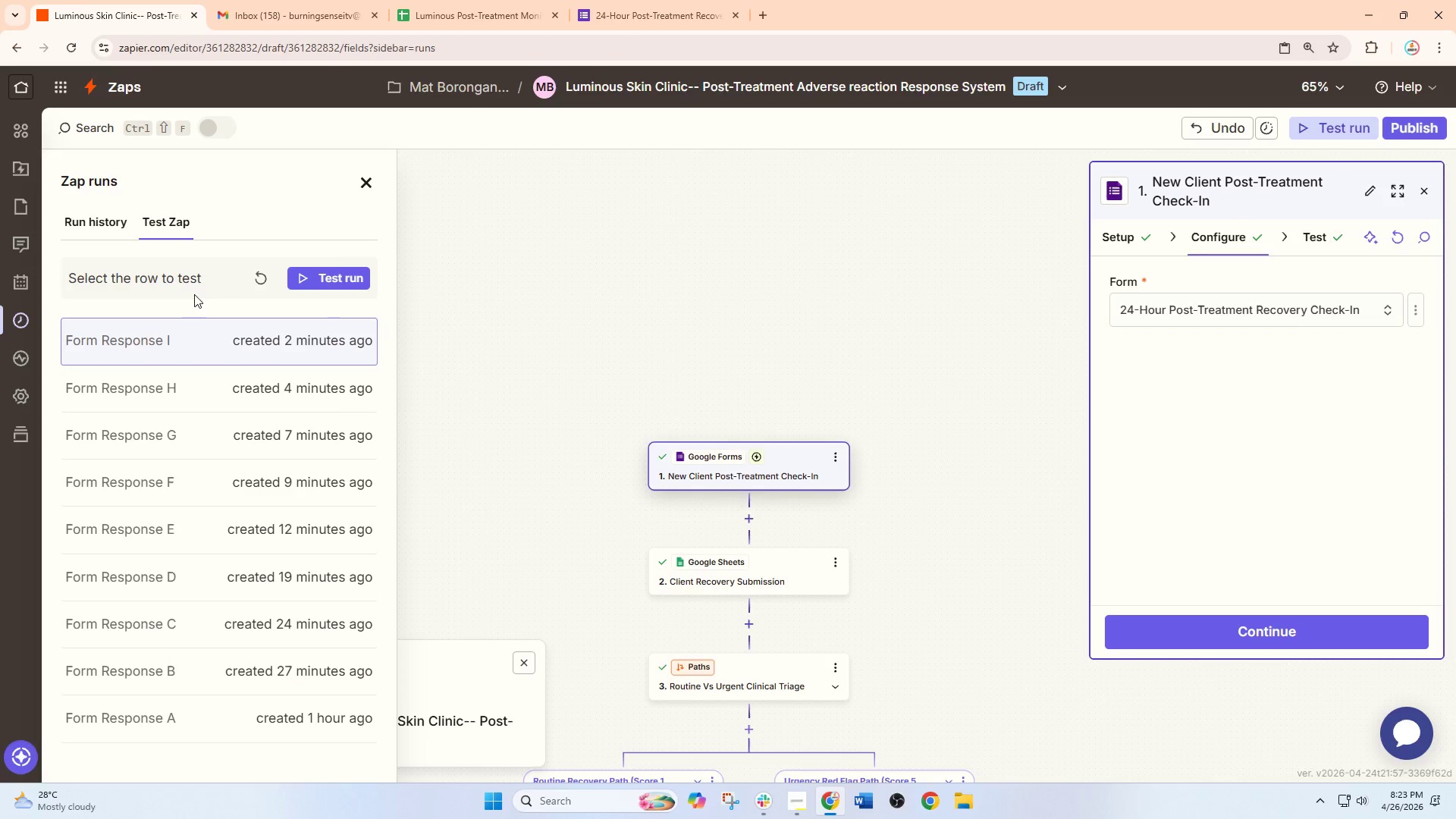 
left_click([272, 284])
 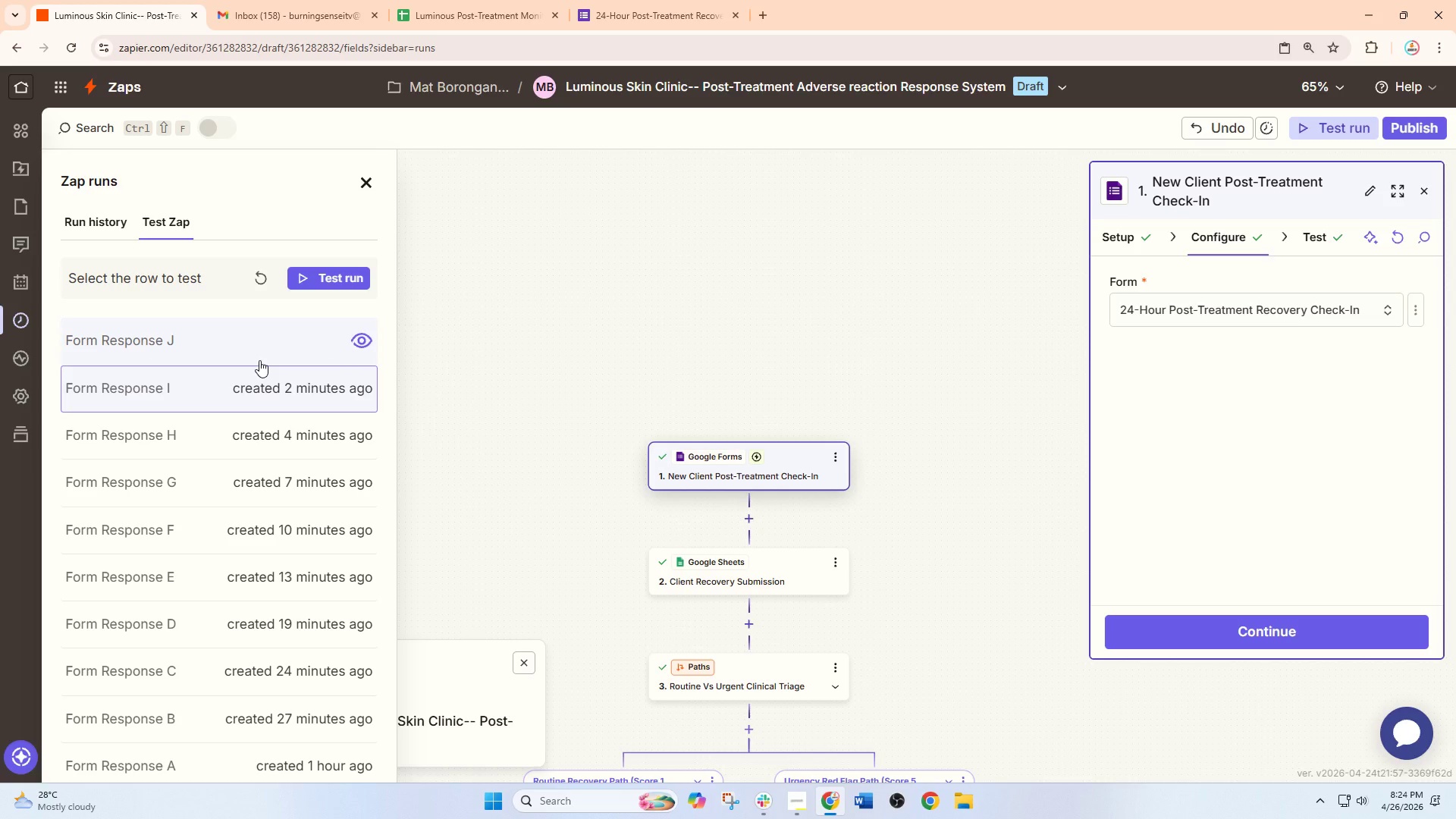 
wait(20.38)
 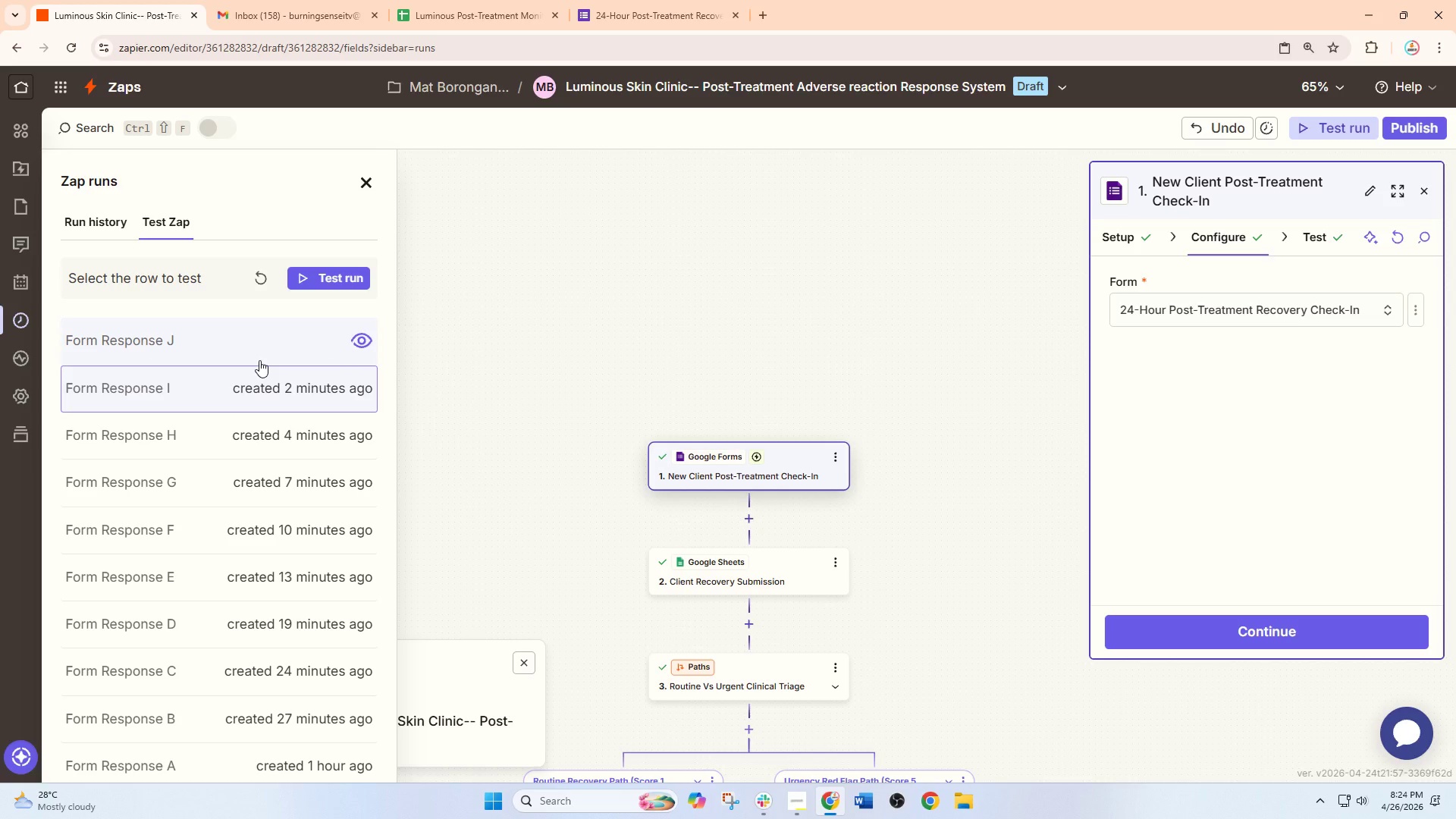 
left_click([283, 335])
 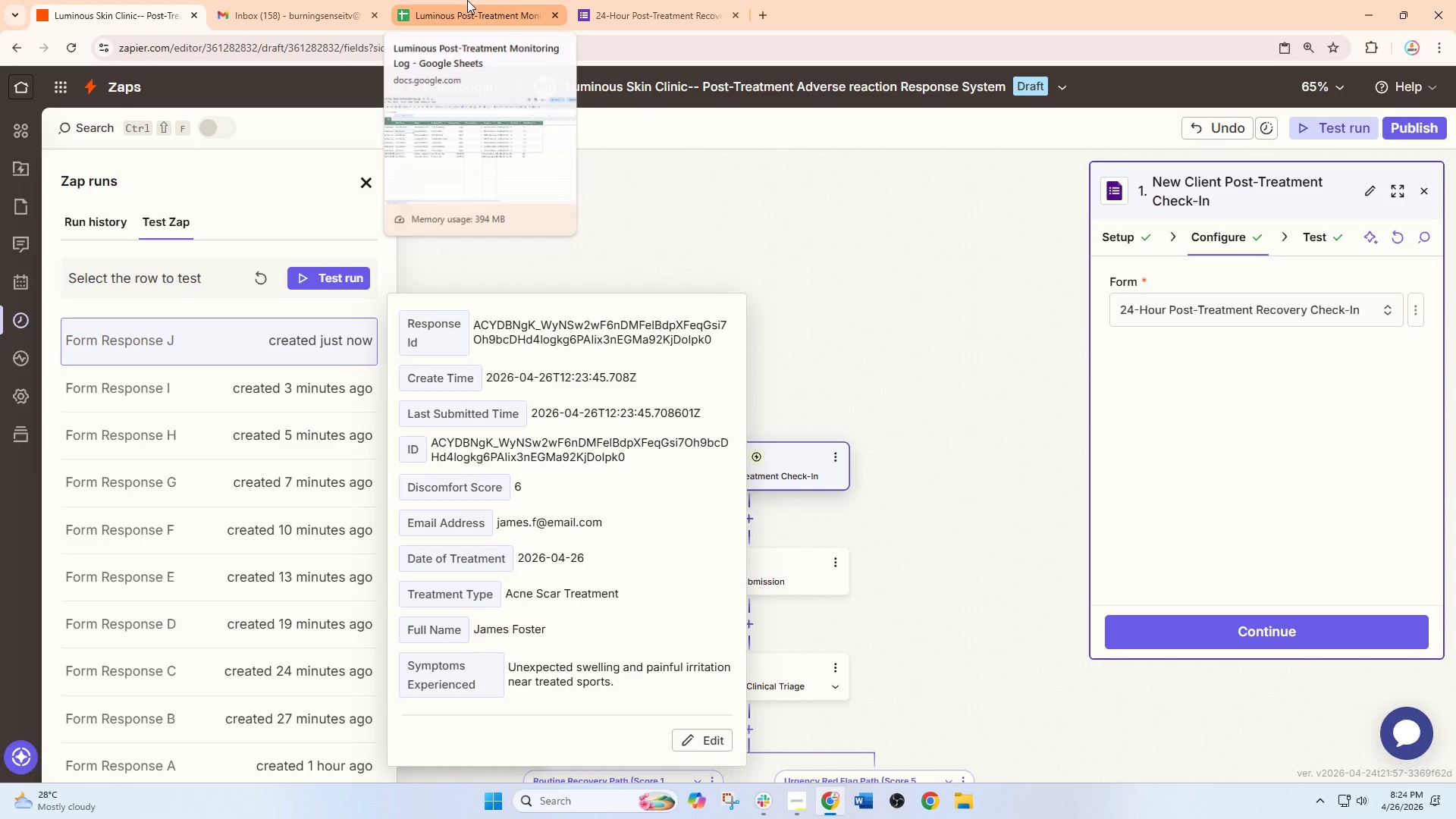 
left_click([467, 0])
 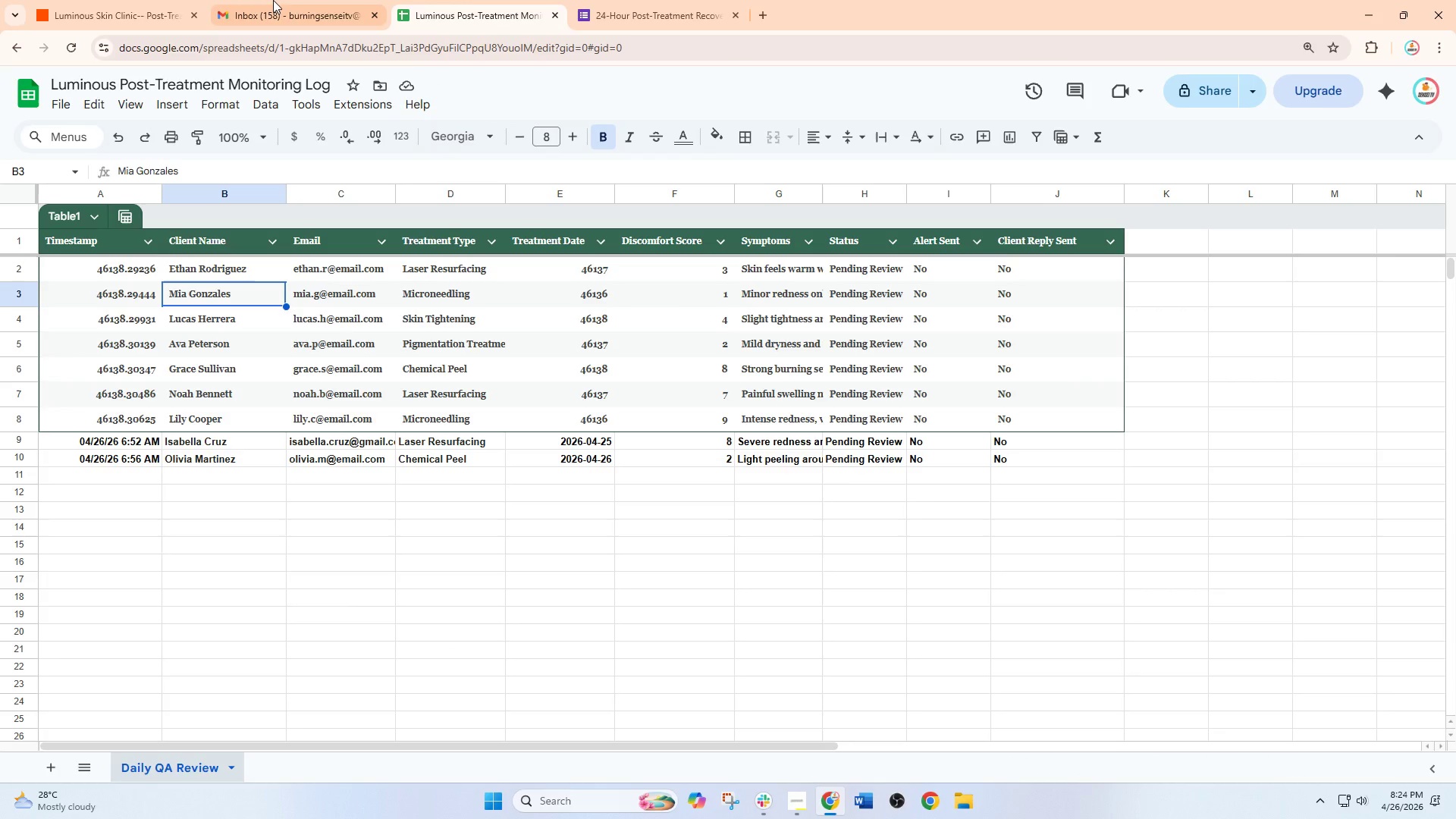 
left_click([103, 0])
 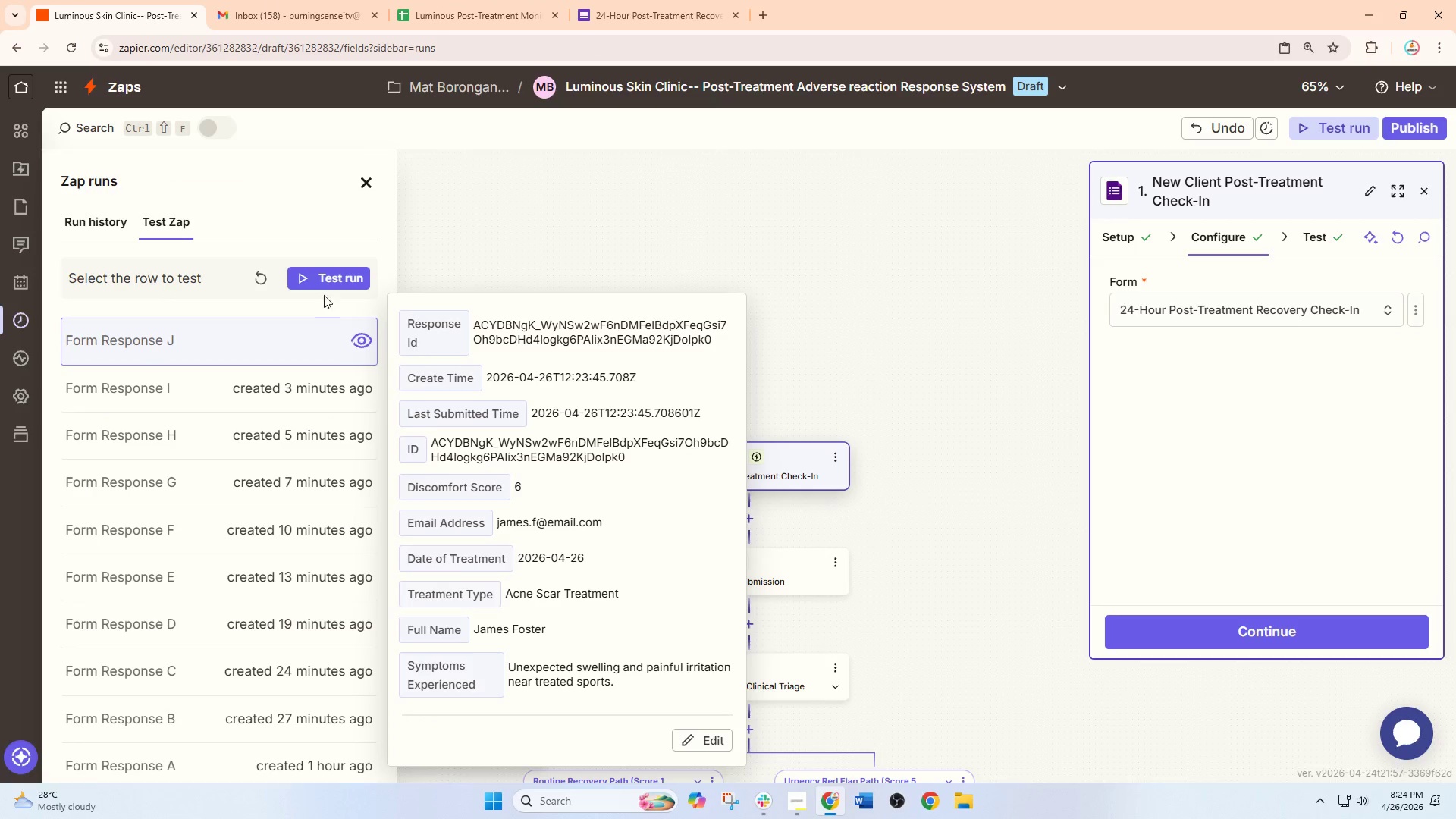 
left_click([327, 280])
 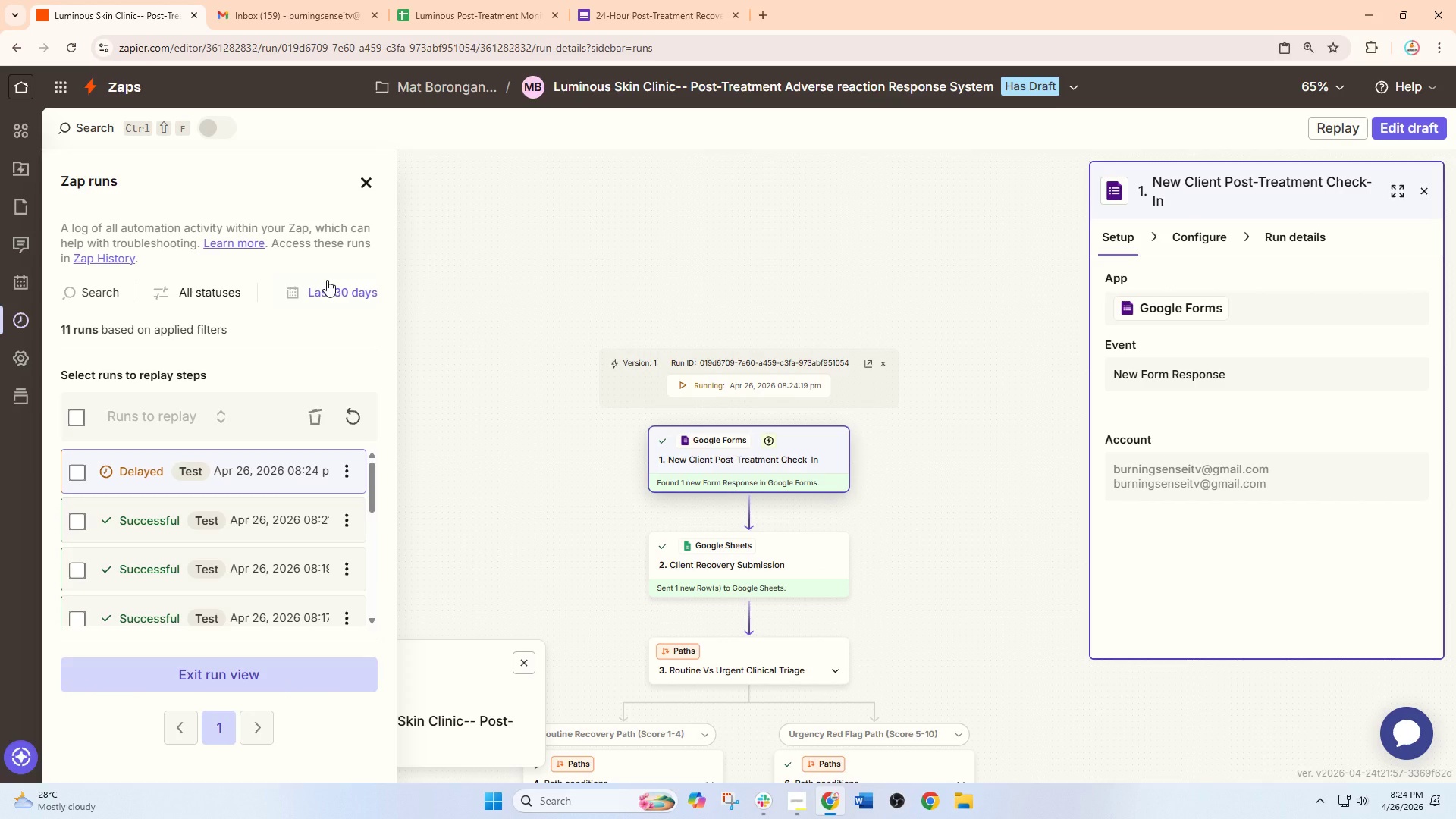 
wait(19.48)
 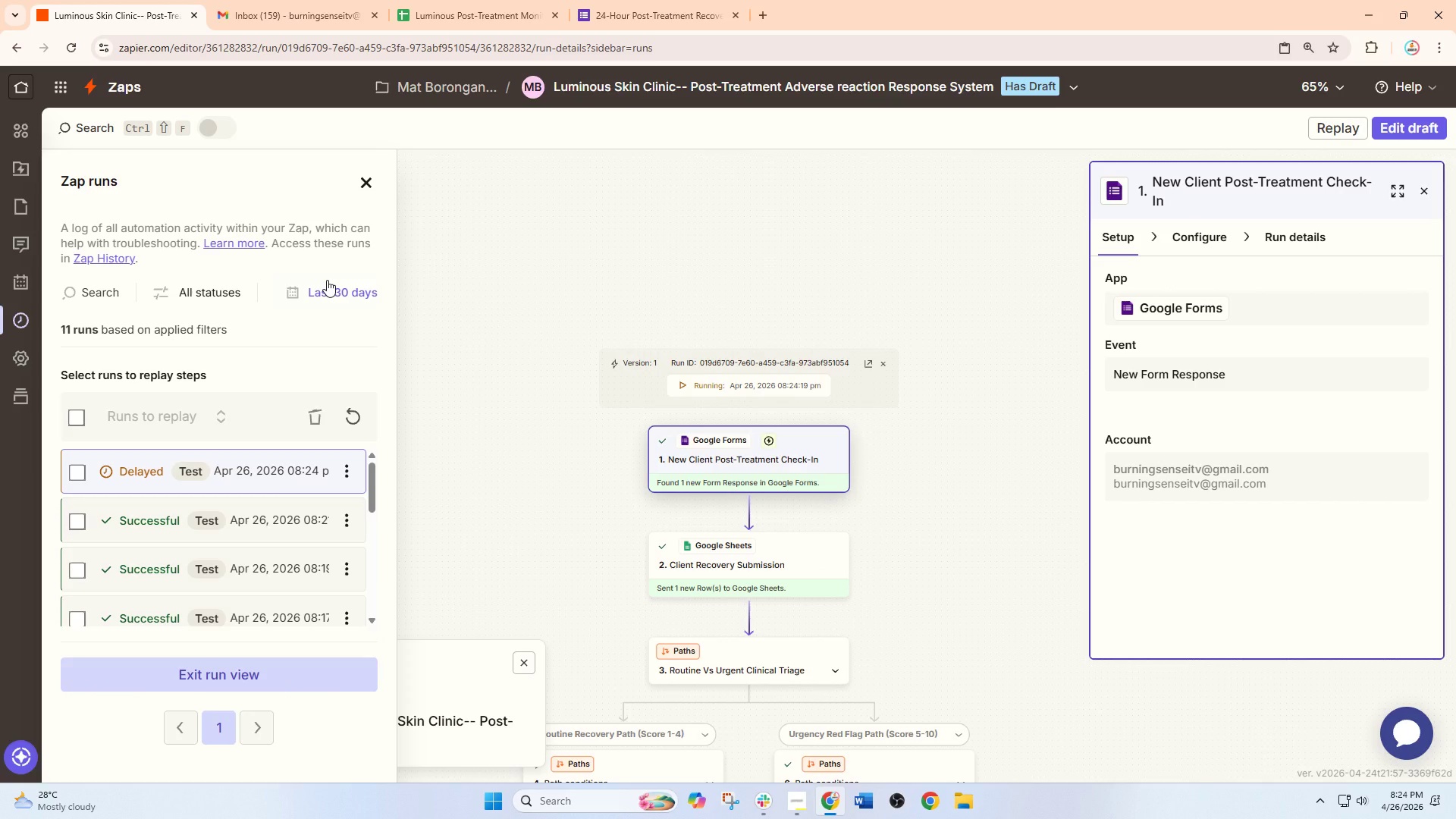 
left_click([658, 0])
 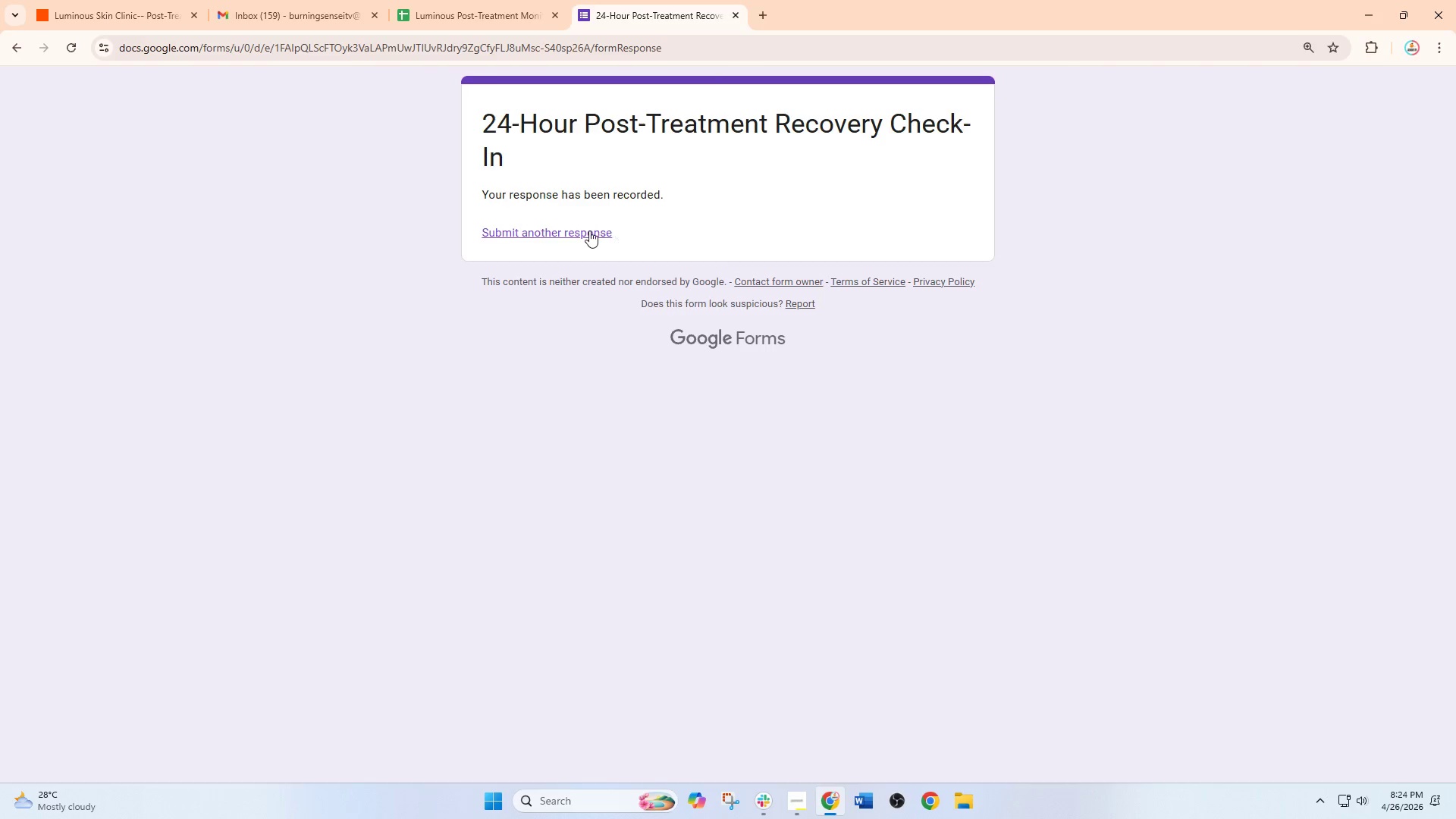 
left_click([589, 231])
 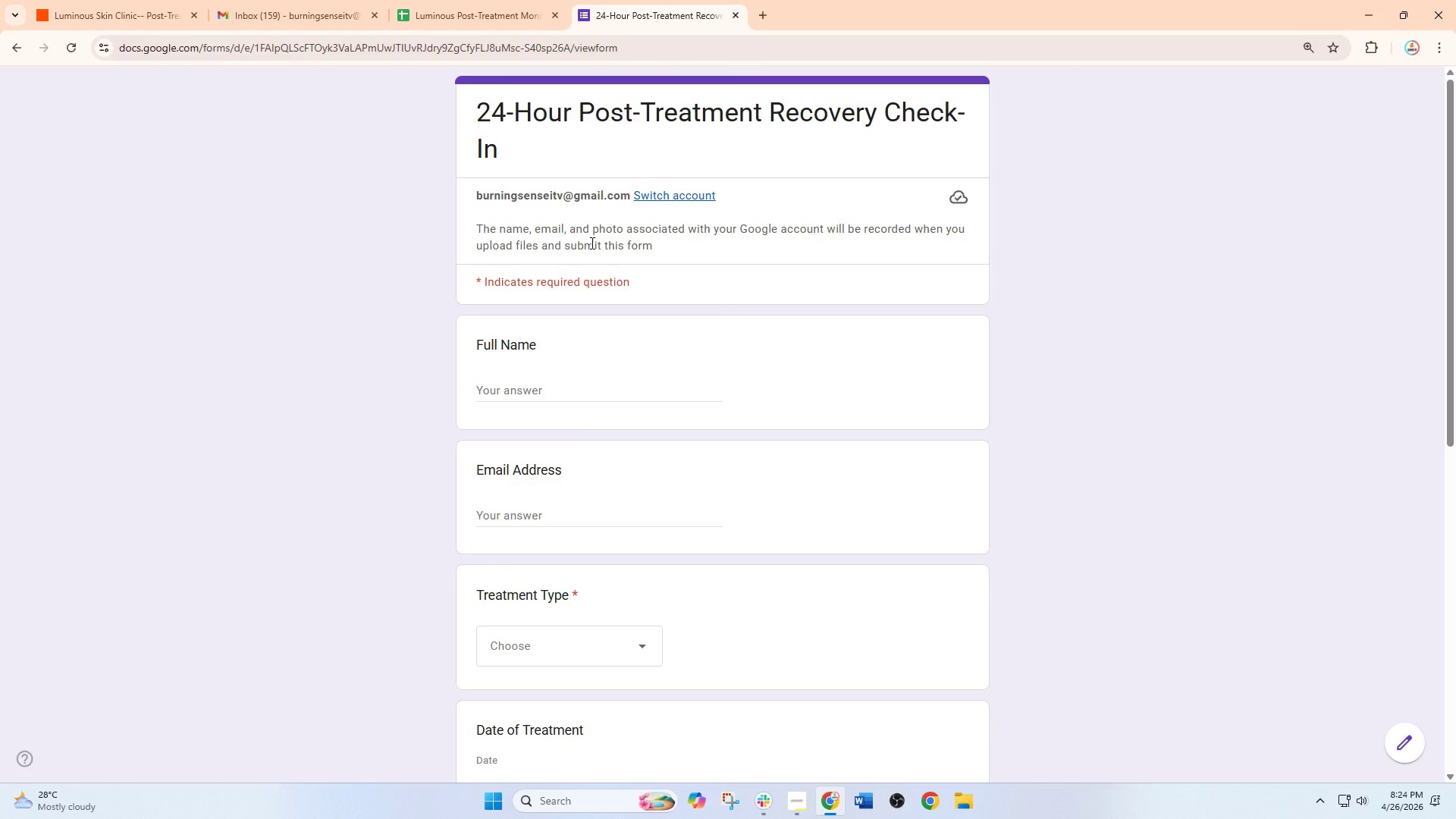 
wait(13.48)
 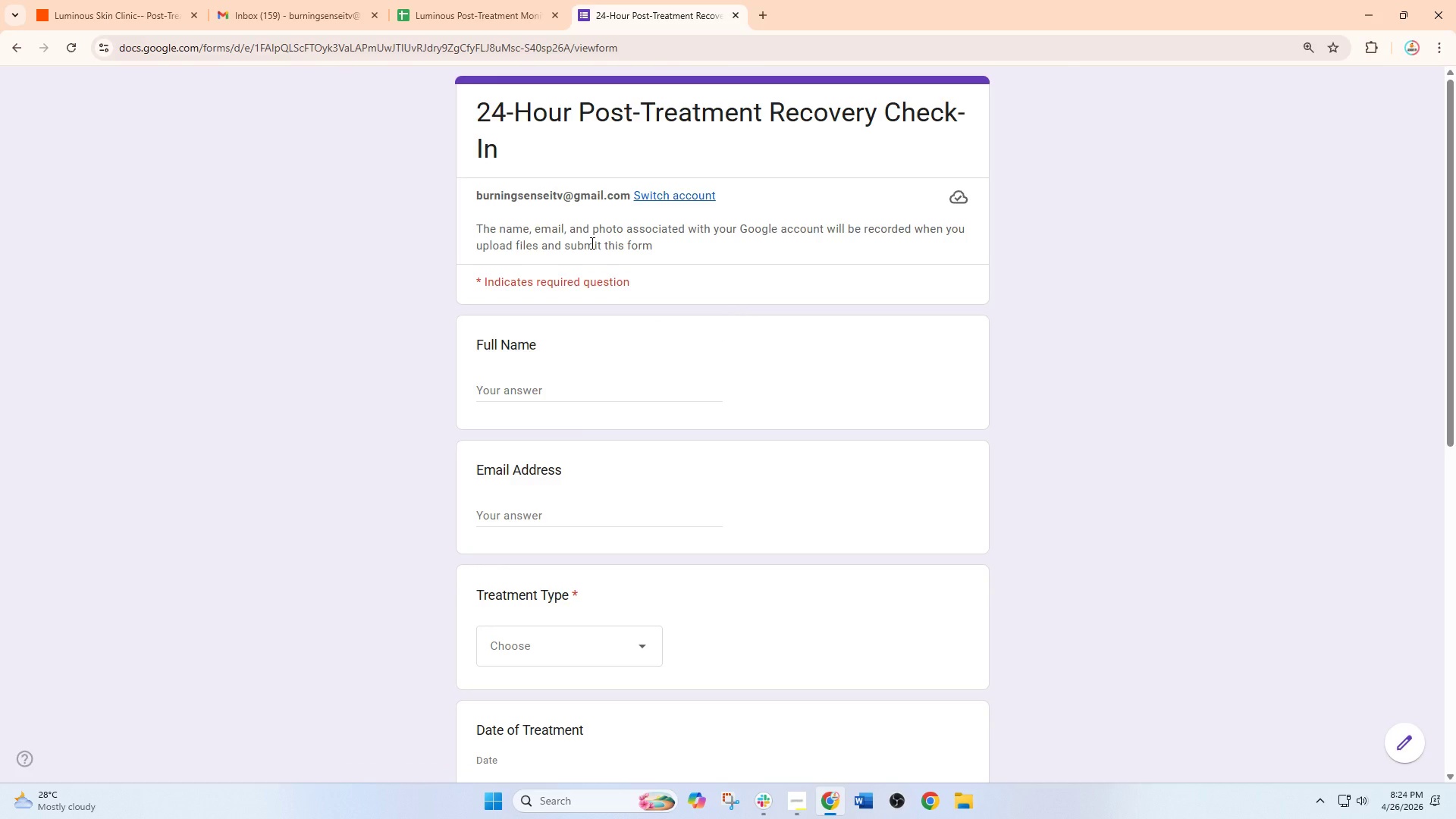 
left_click([117, 0])
 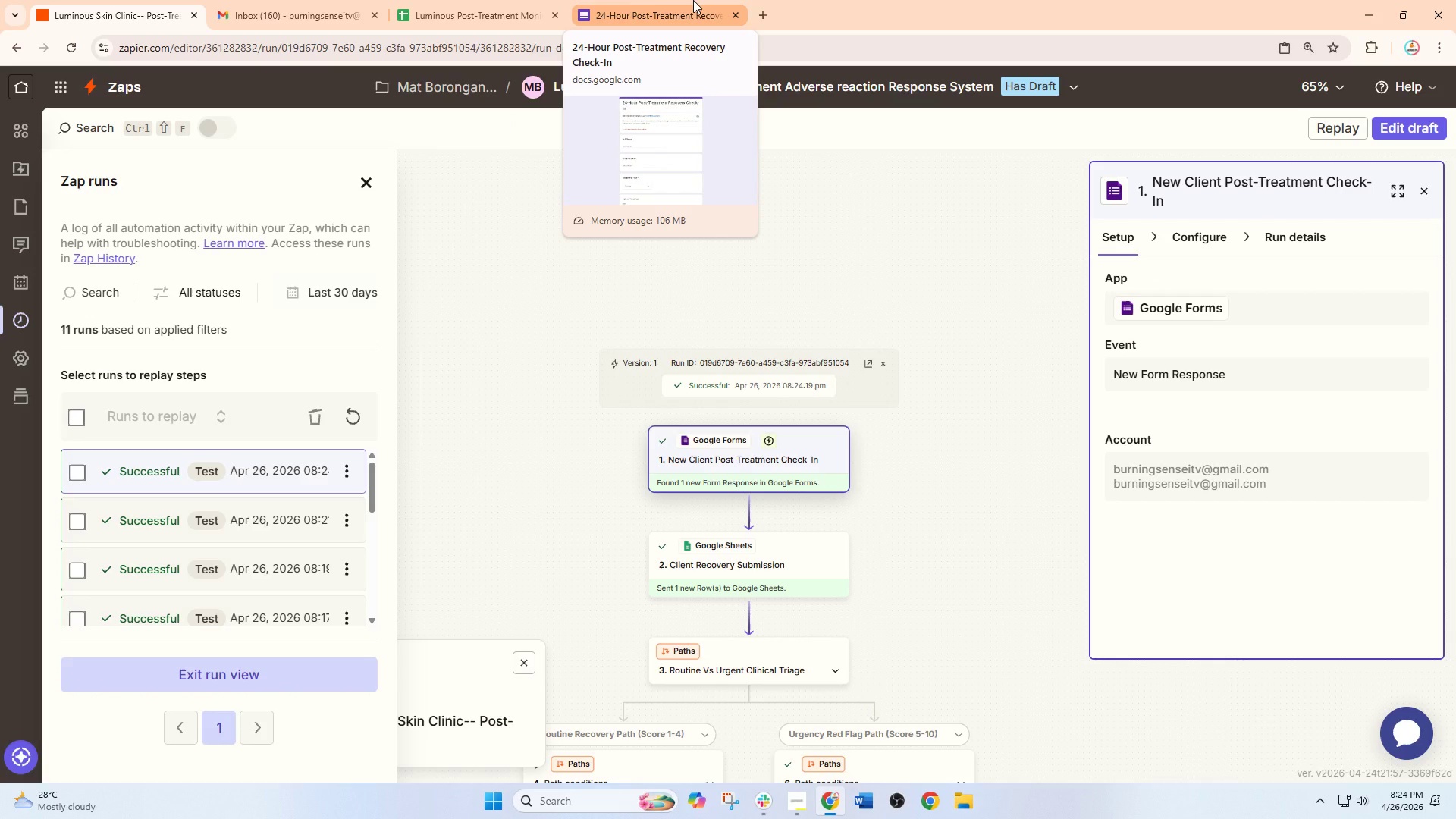 
wait(5.83)
 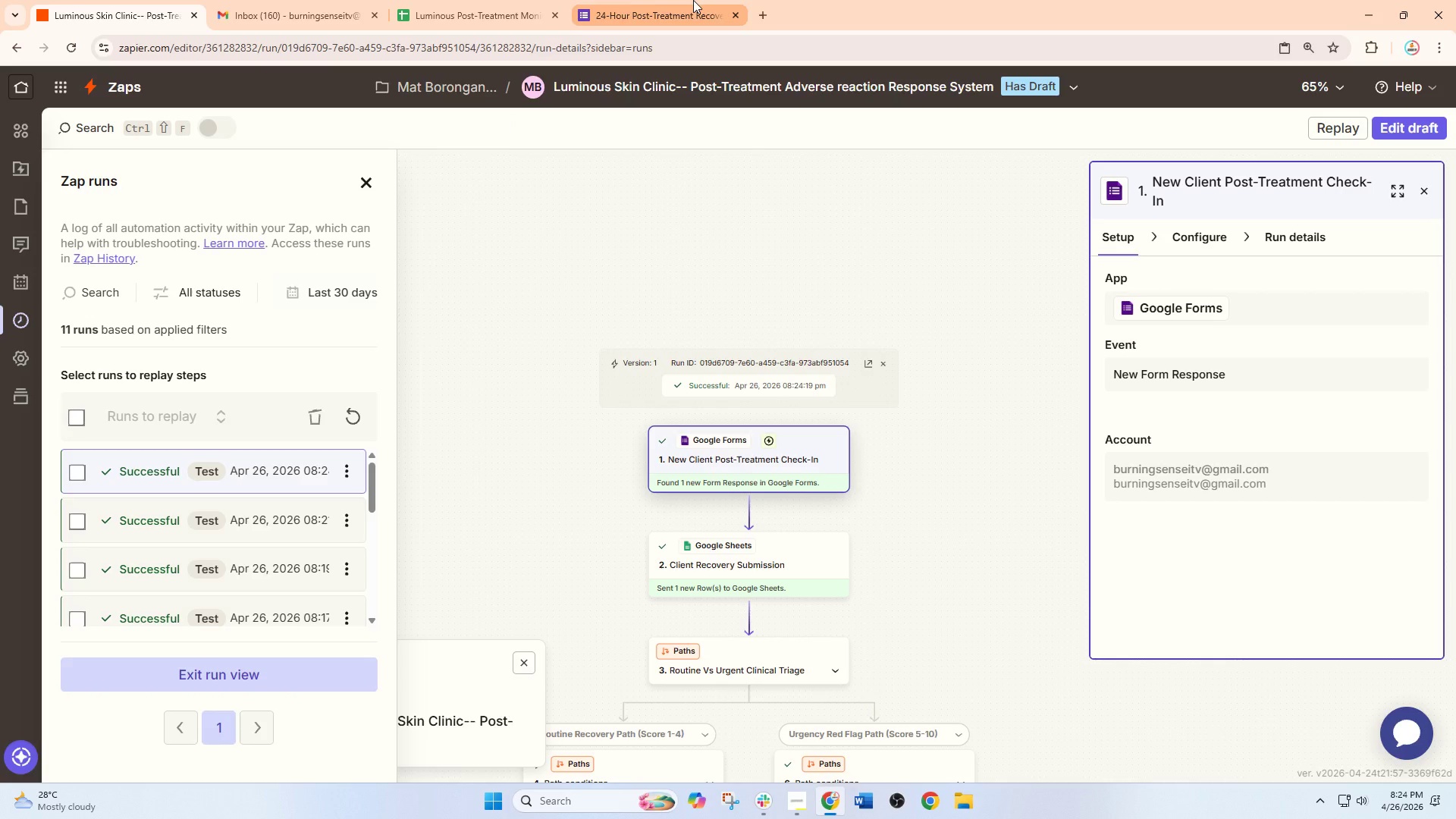 
left_click([510, 0])
 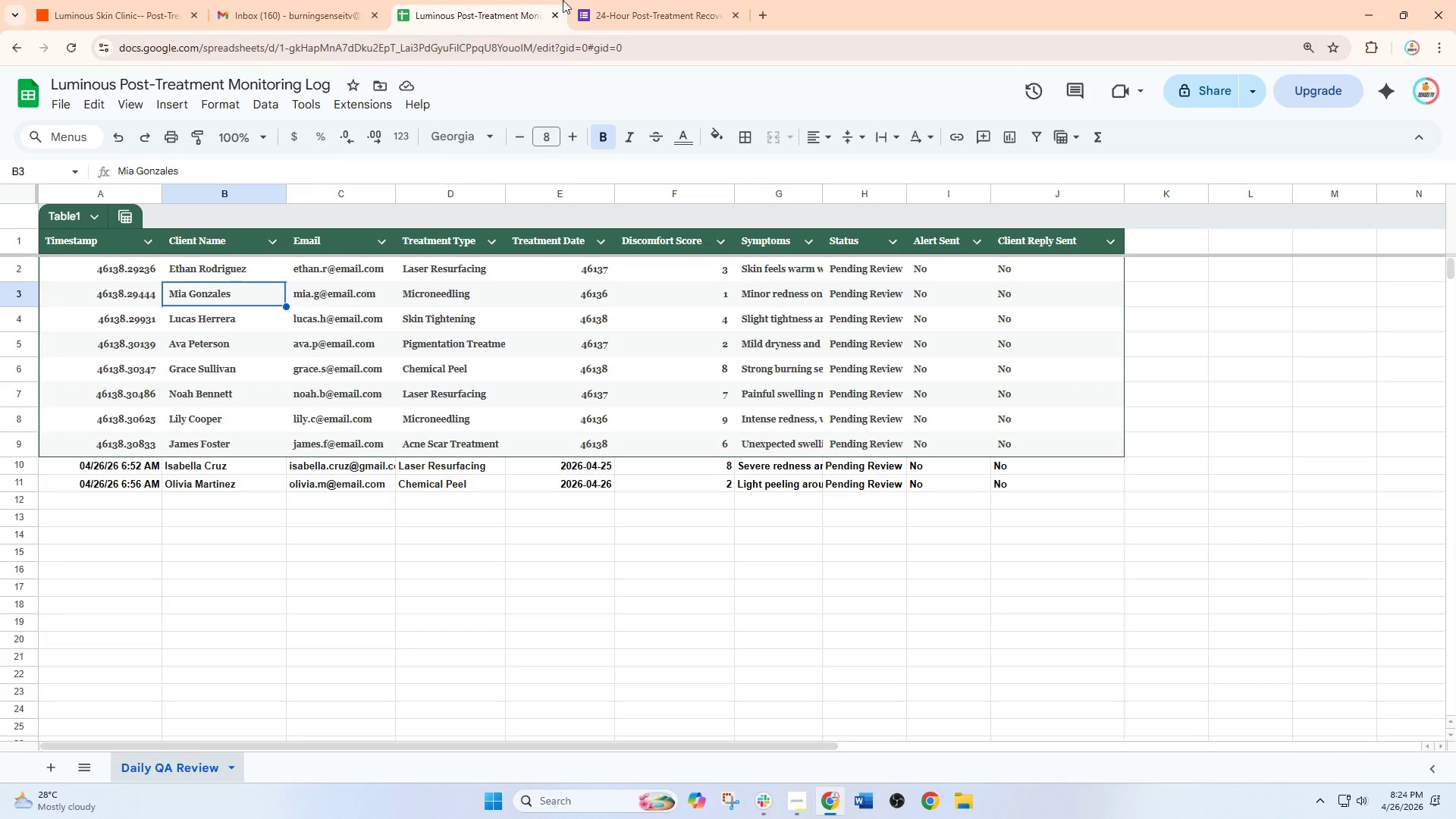 
mouse_move([564, 12])
 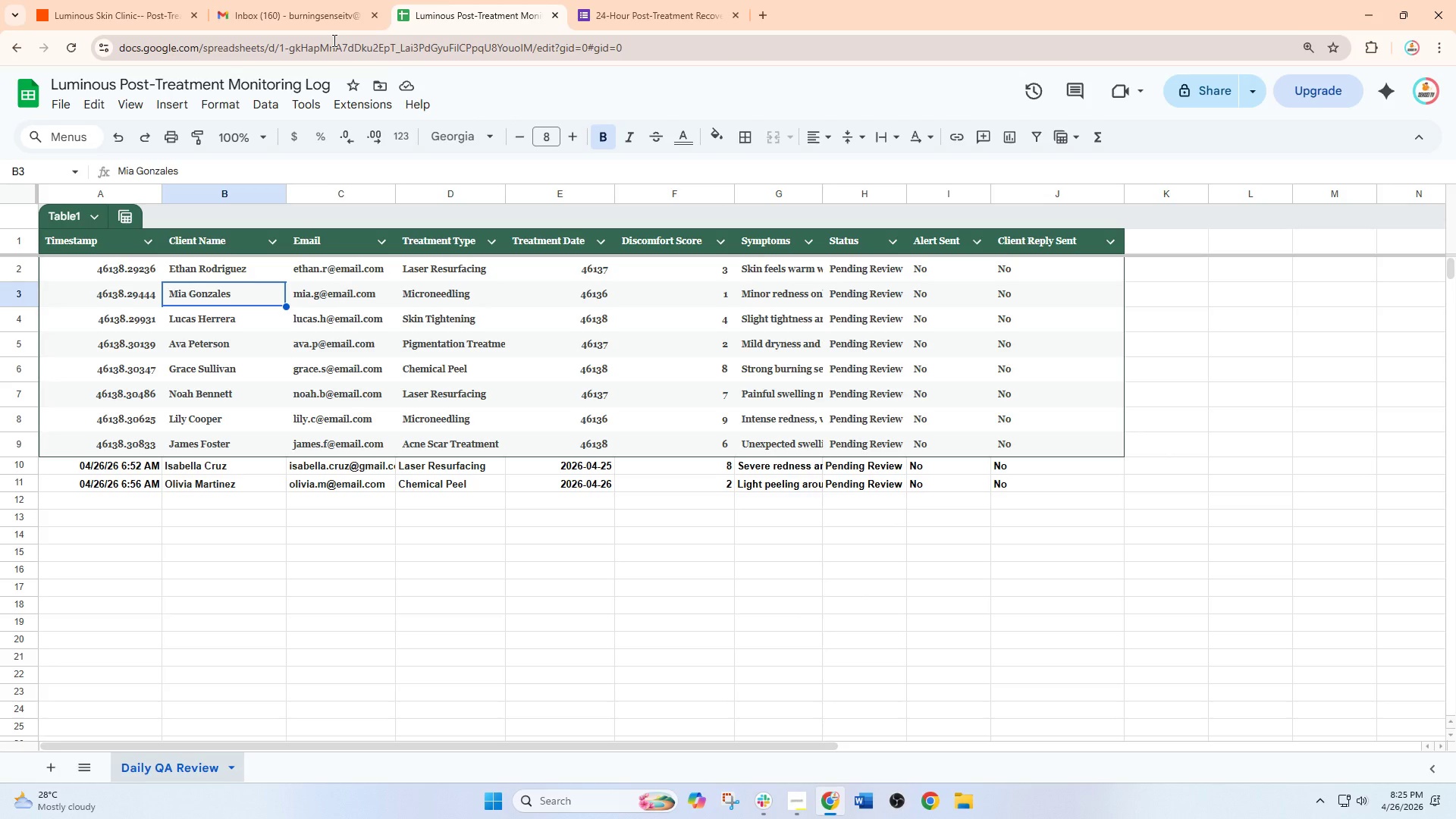 
left_click([659, 0])
 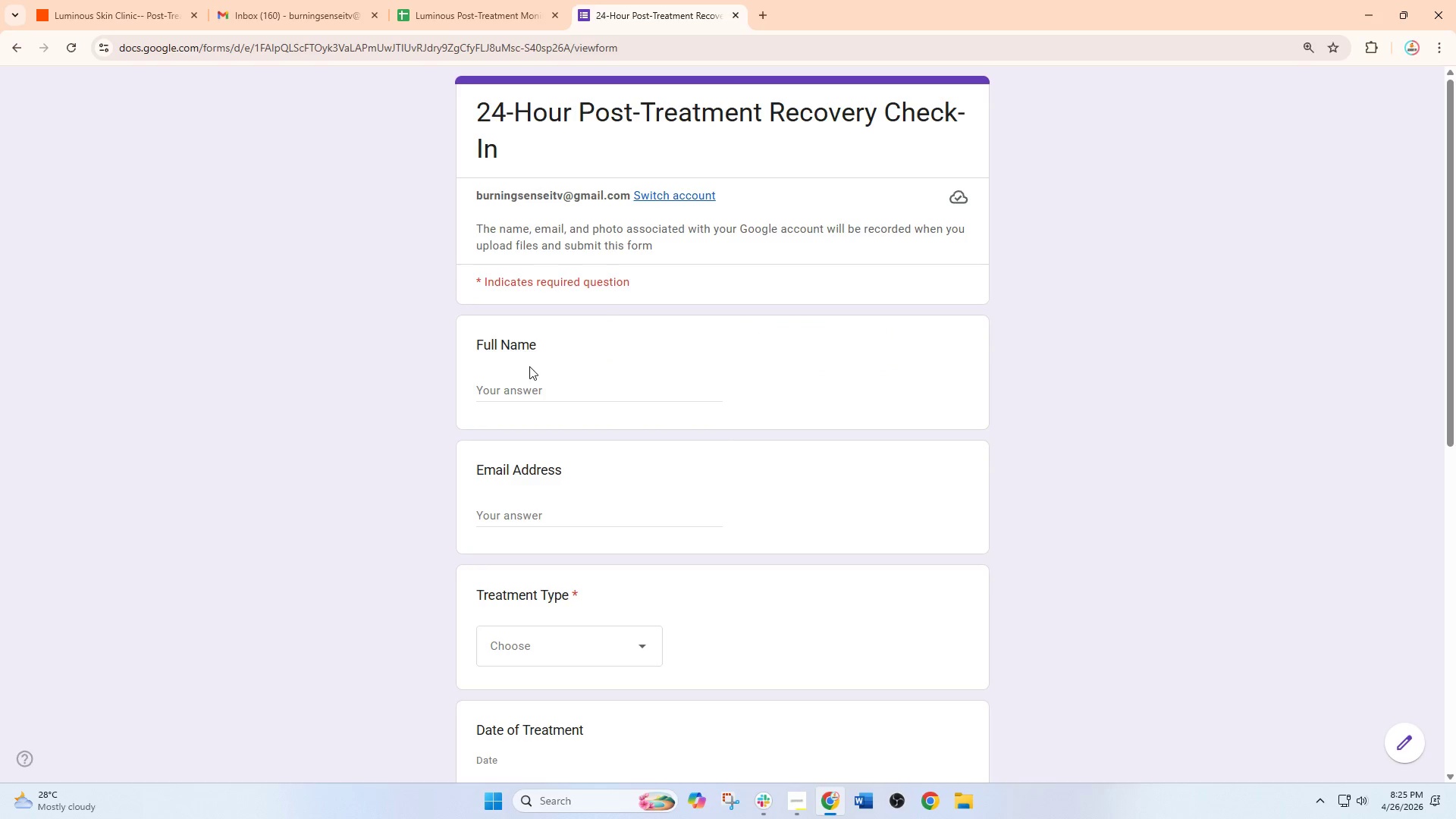 
left_click([529, 388])
 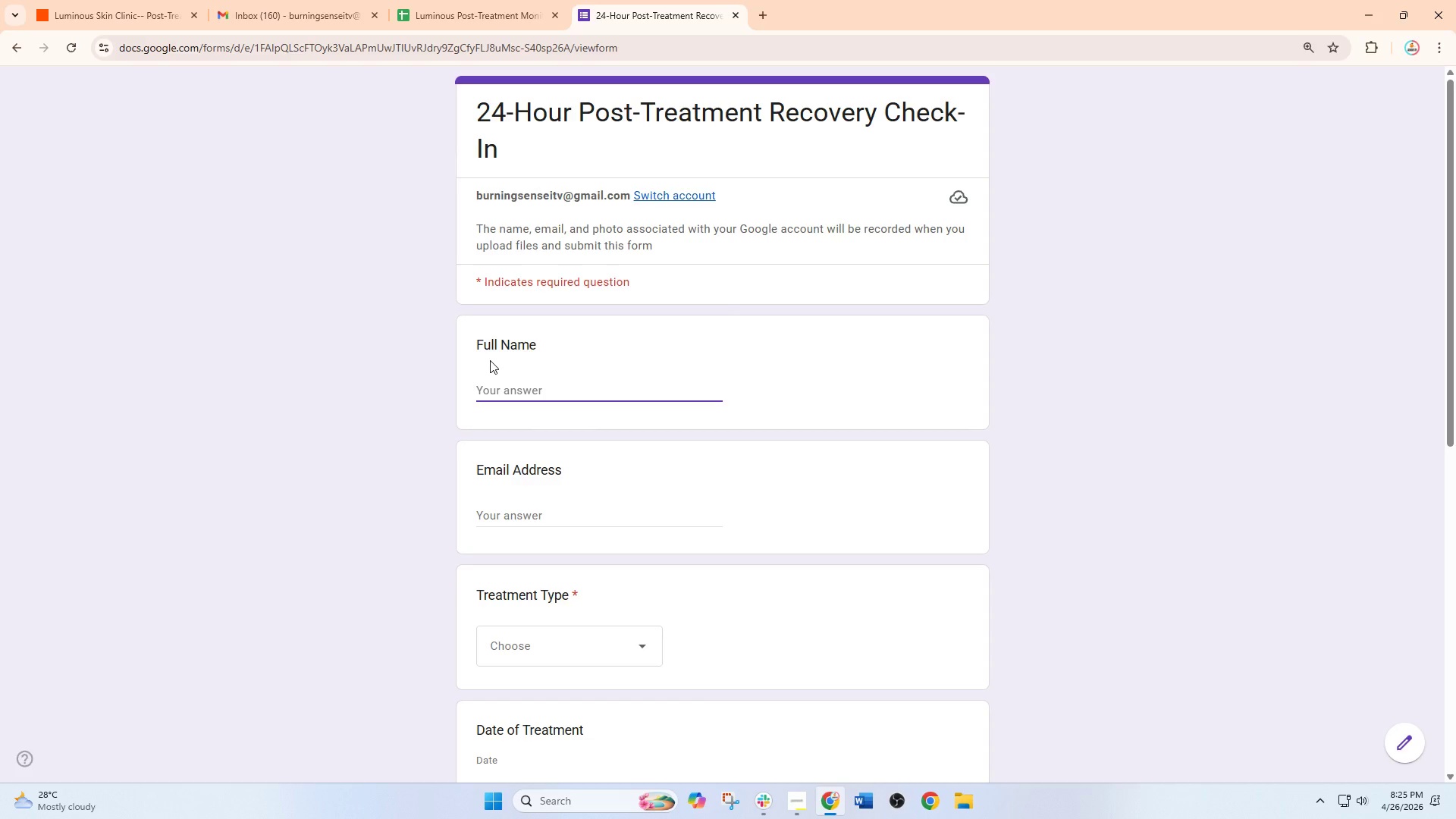 
type(Harper Collins)
key(Tab)
 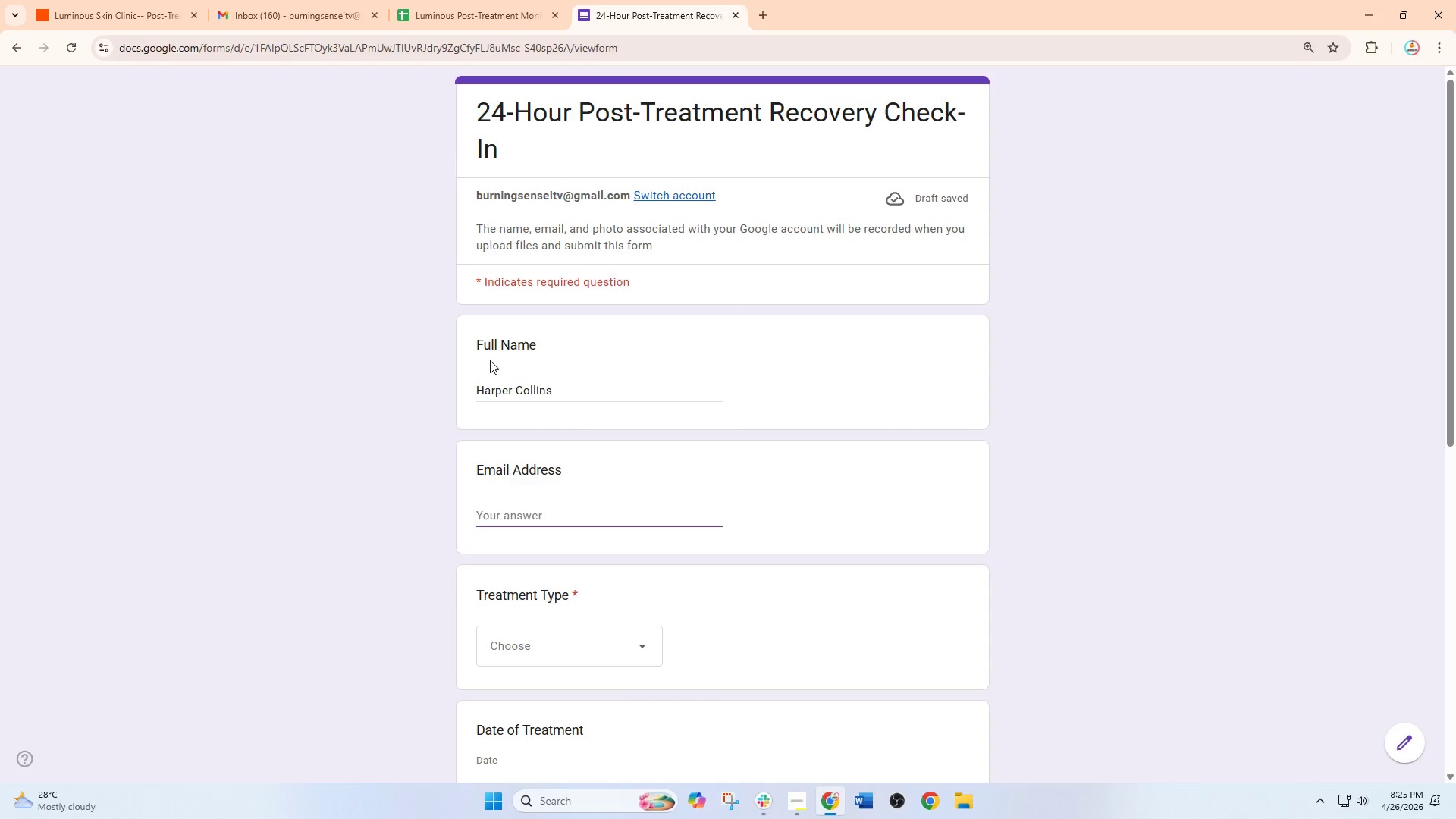 
type(harper.c@email.com)
 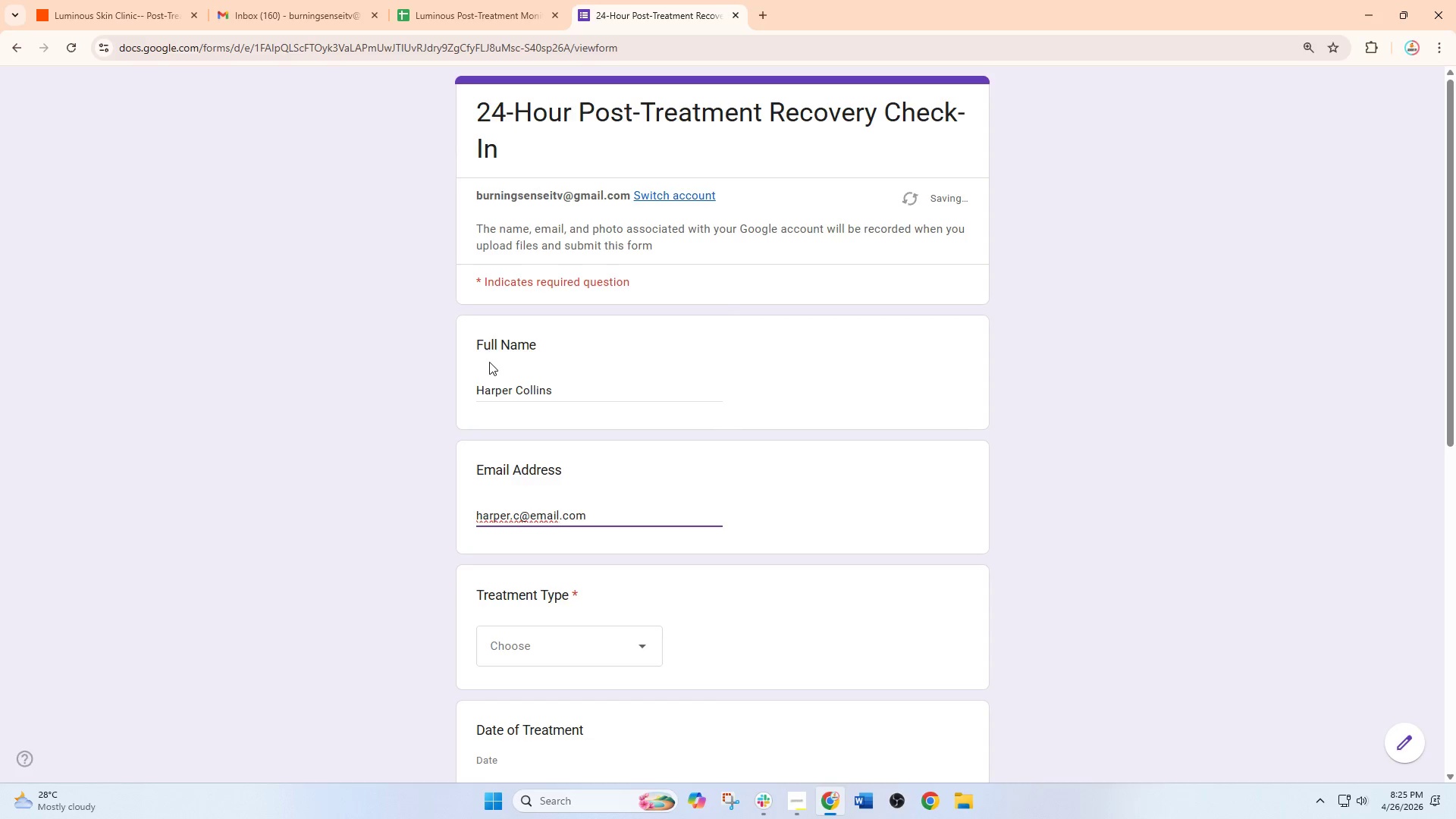 
scroll: coordinate [604, 570], scroll_direction: down, amount: 2.0
 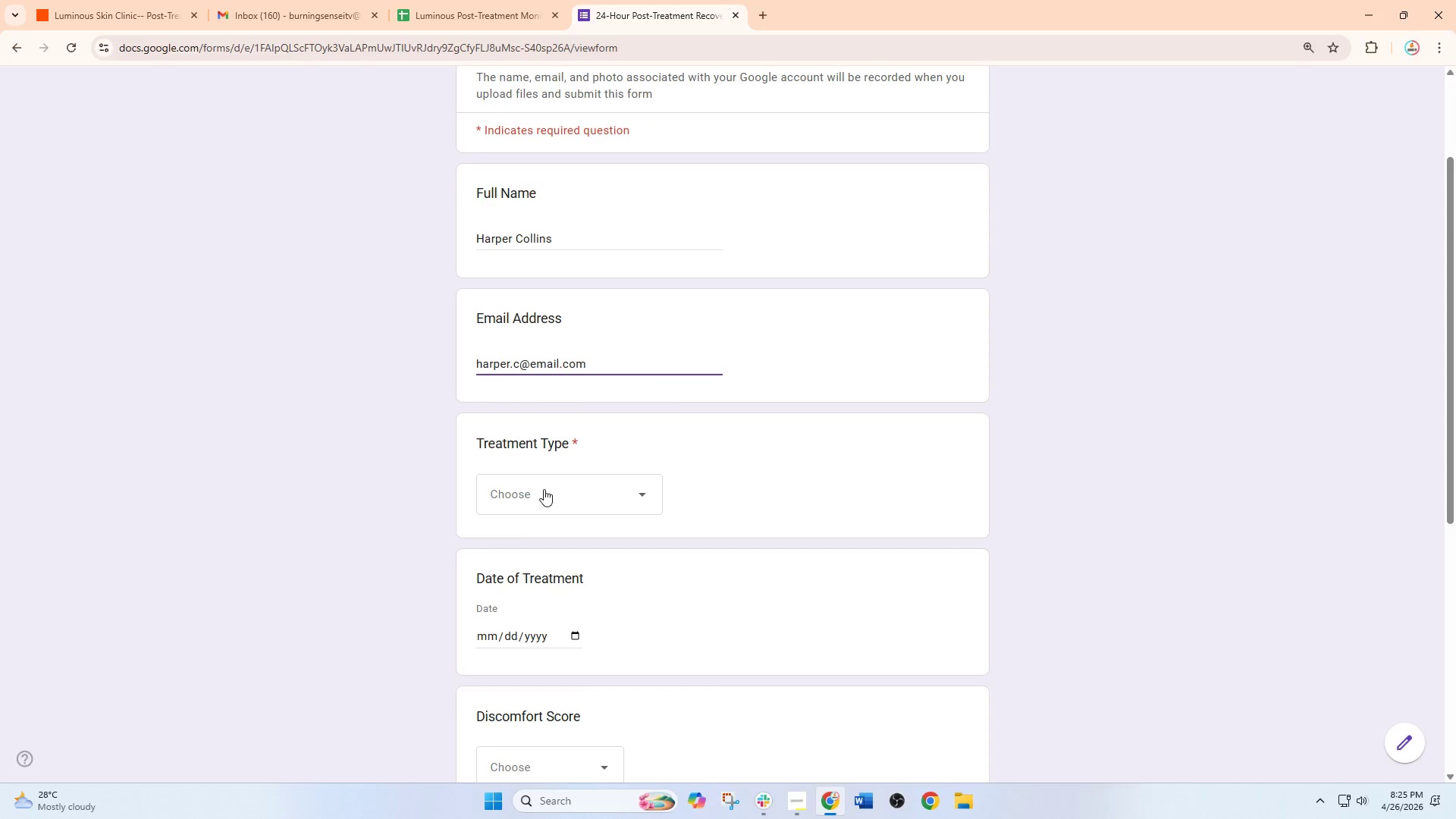 
left_click([544, 489])
 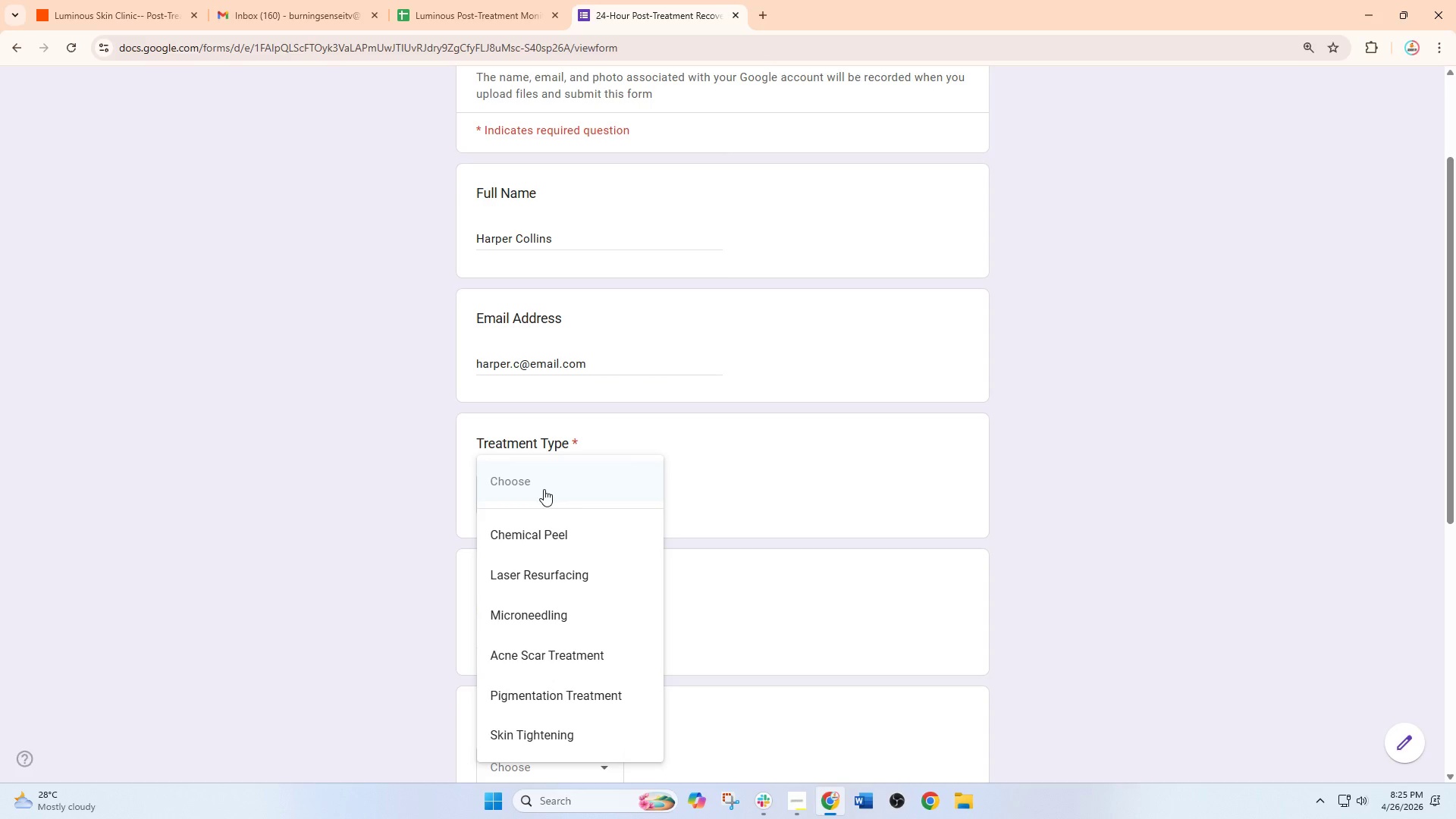 
wait(5.2)
 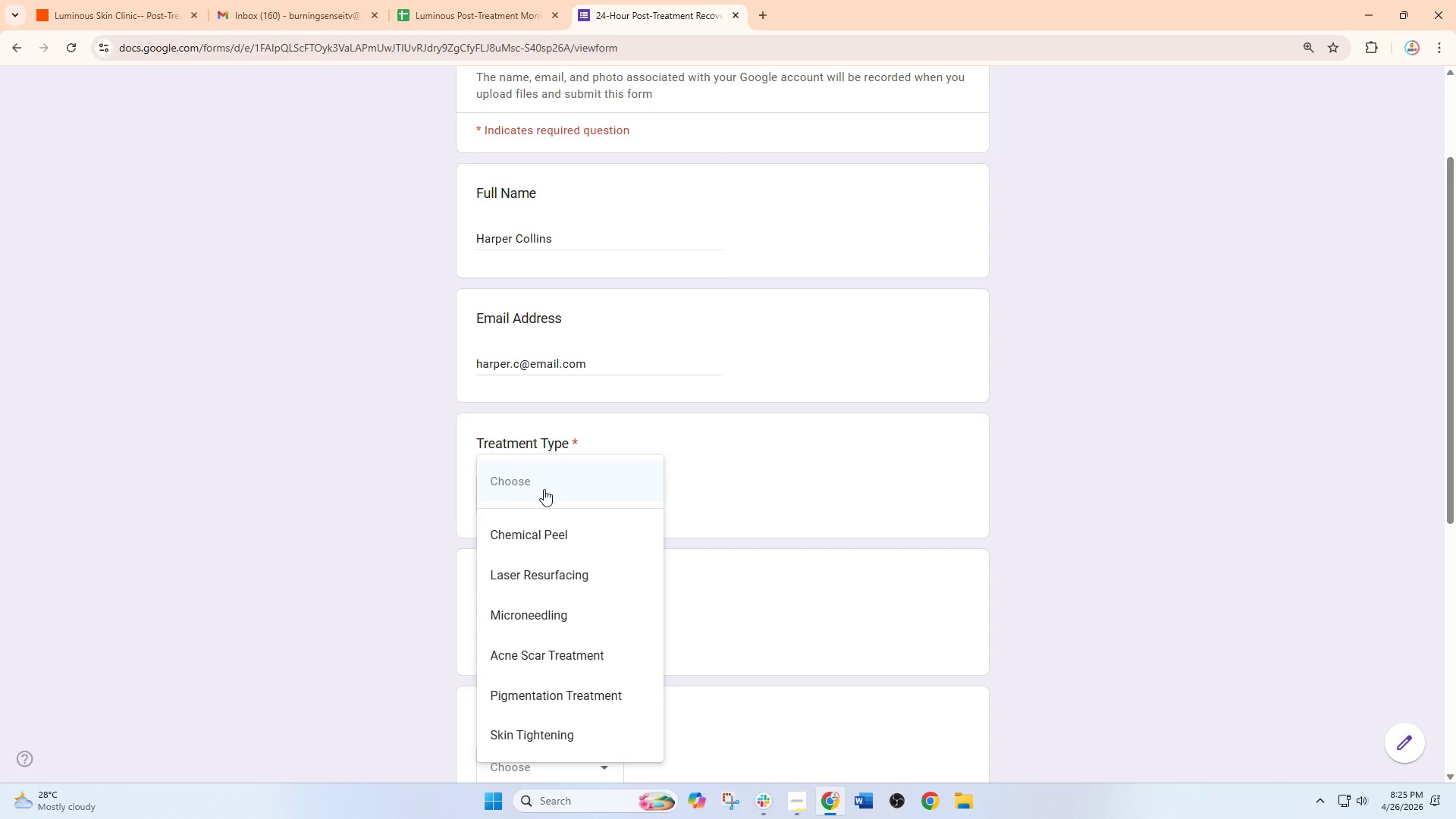 
left_click([526, 733])
 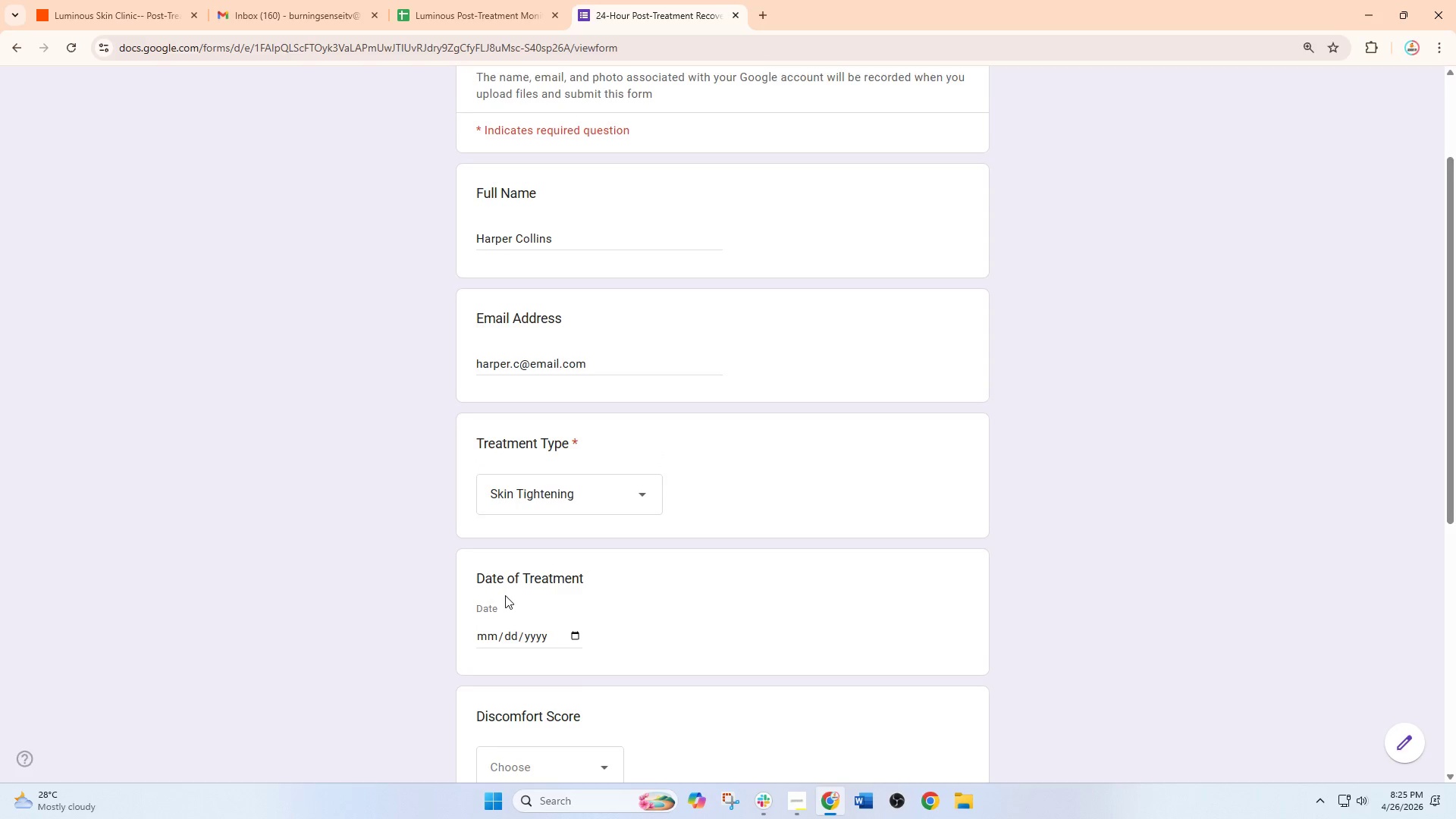 
scroll: coordinate [505, 595], scroll_direction: down, amount: 2.0
 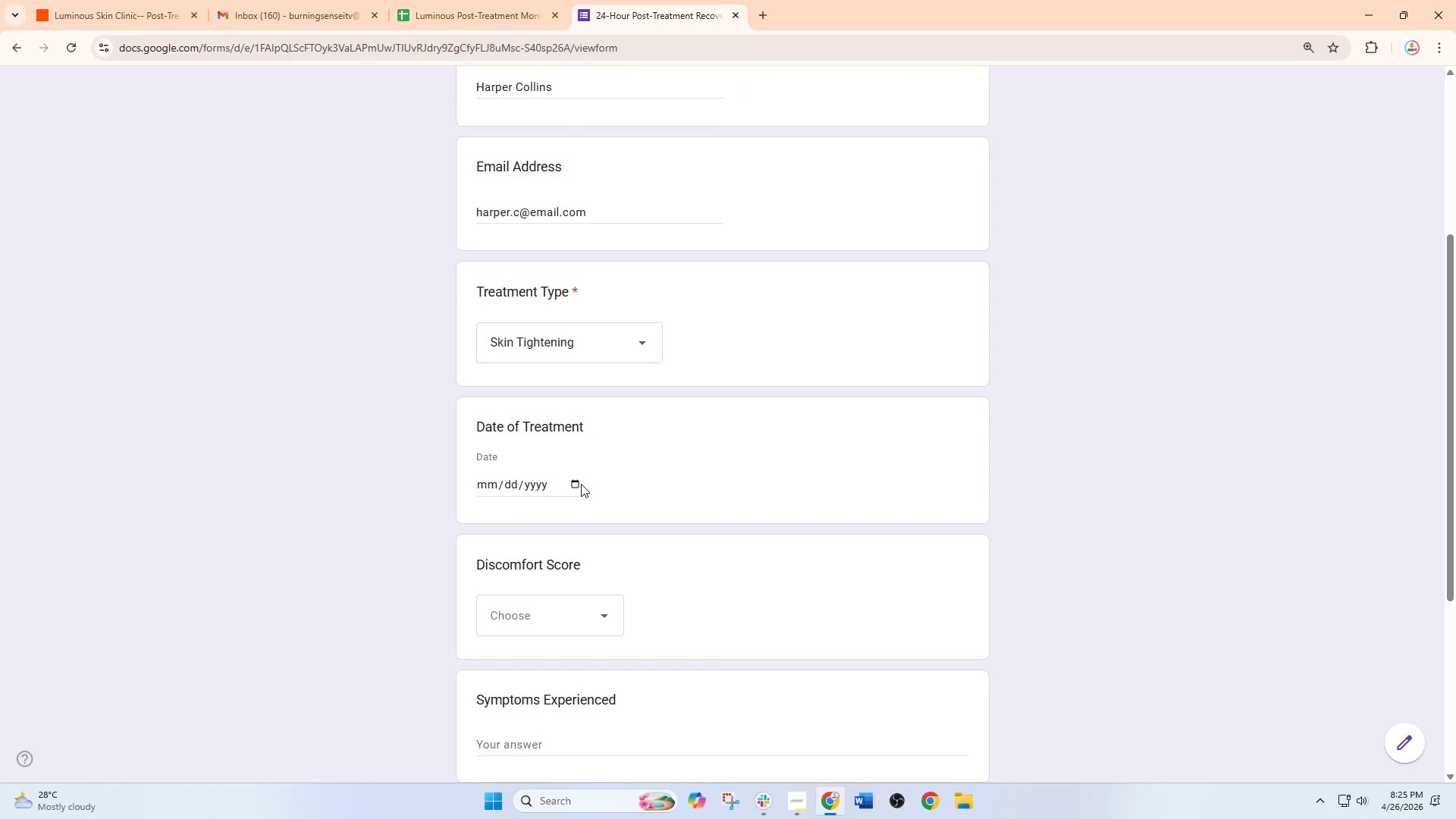 
left_click([572, 484])
 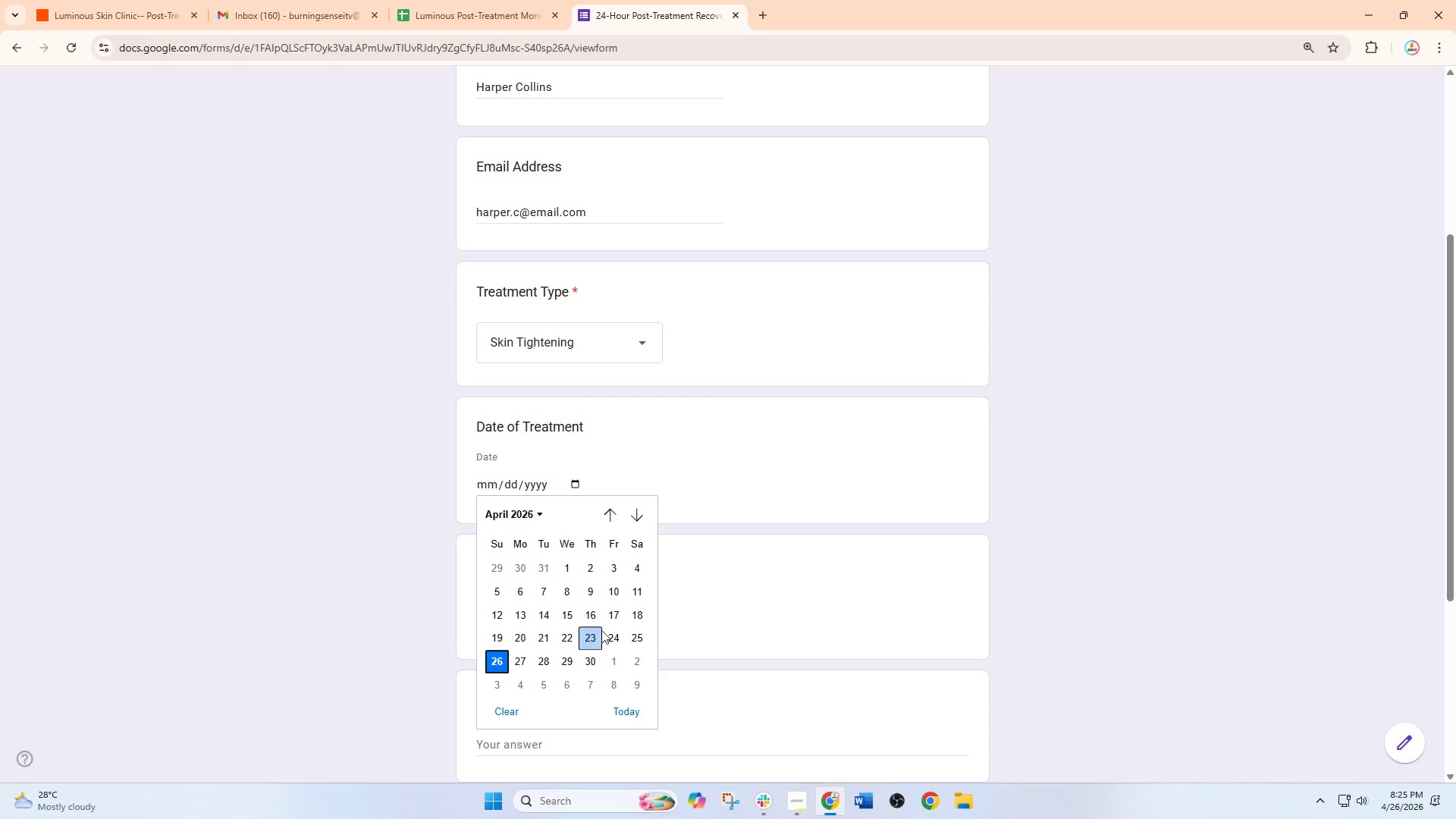 
left_click([643, 630])
 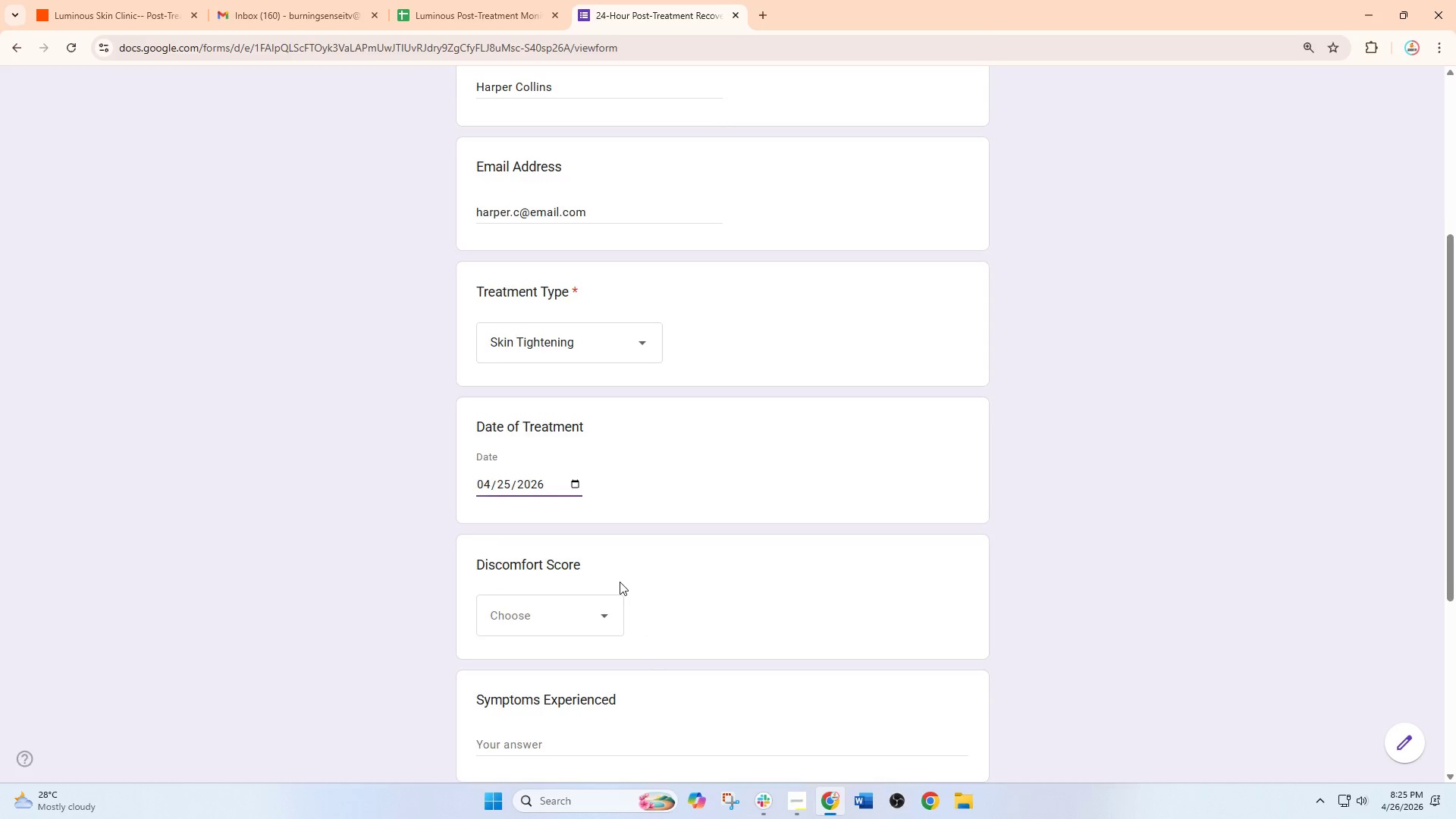 
scroll: coordinate [620, 582], scroll_direction: down, amount: 1.0
 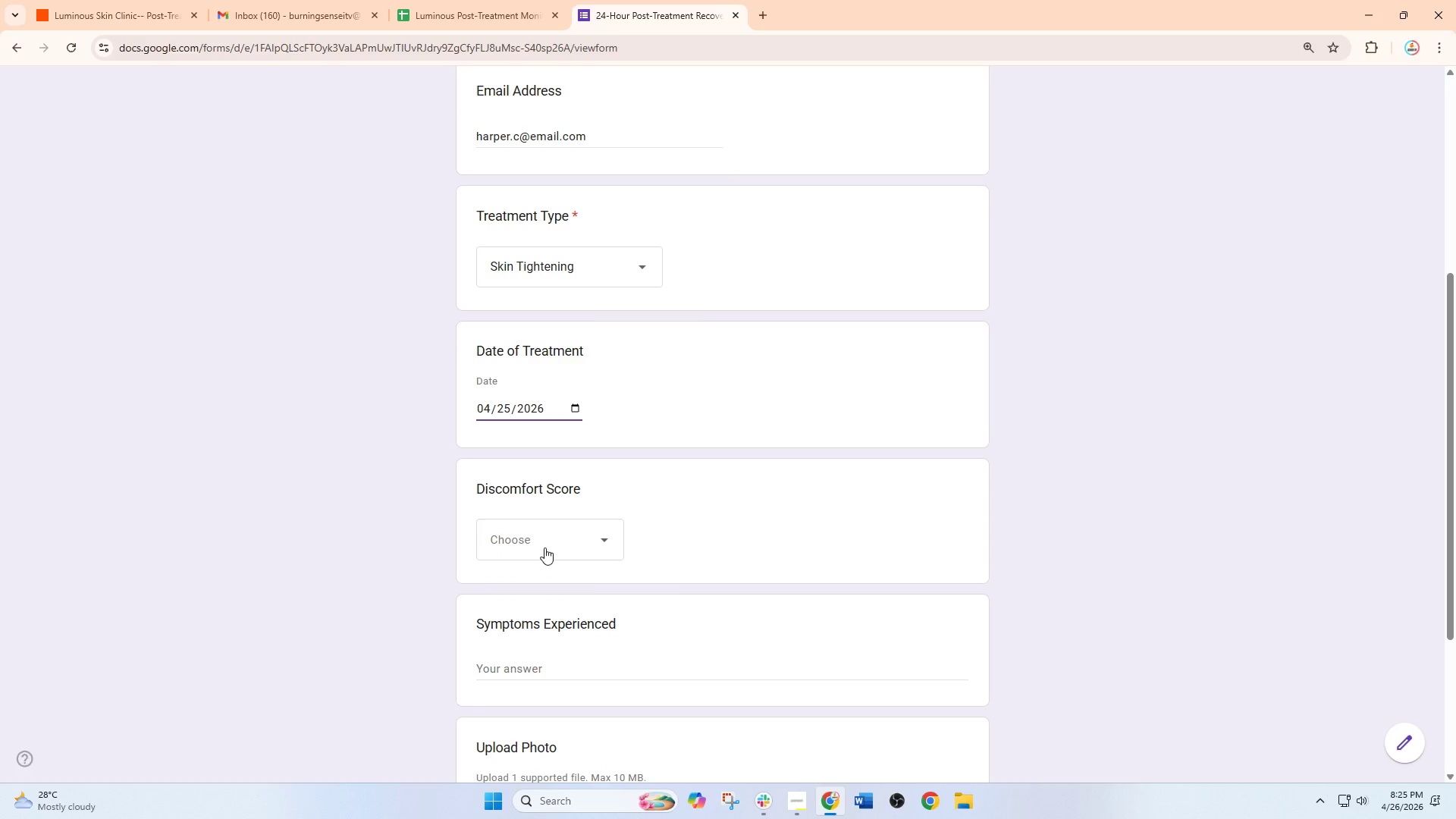 
left_click([544, 548])
 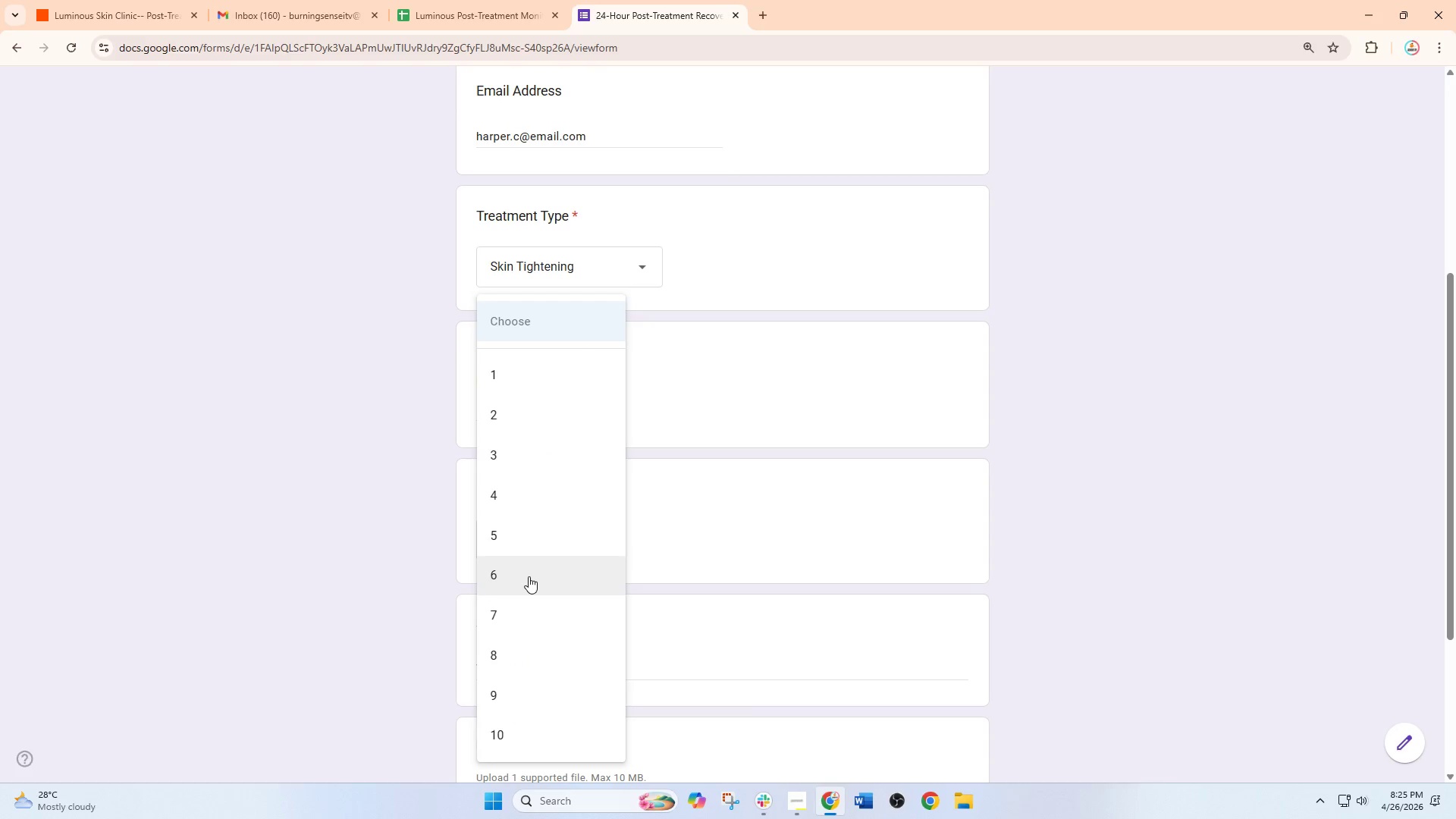 
scroll: coordinate [529, 576], scroll_direction: down, amount: 1.0
 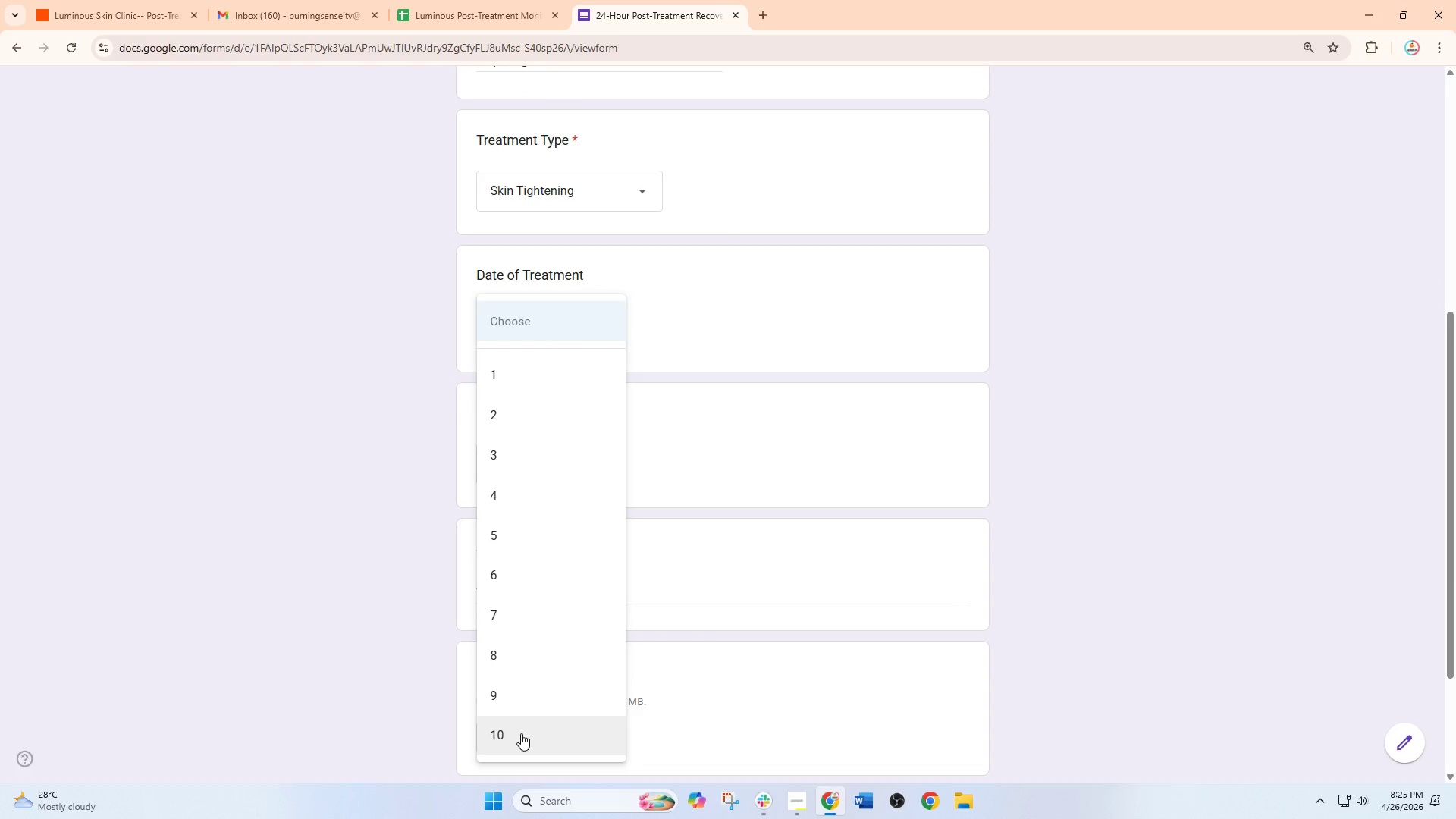 
left_click([521, 733])
 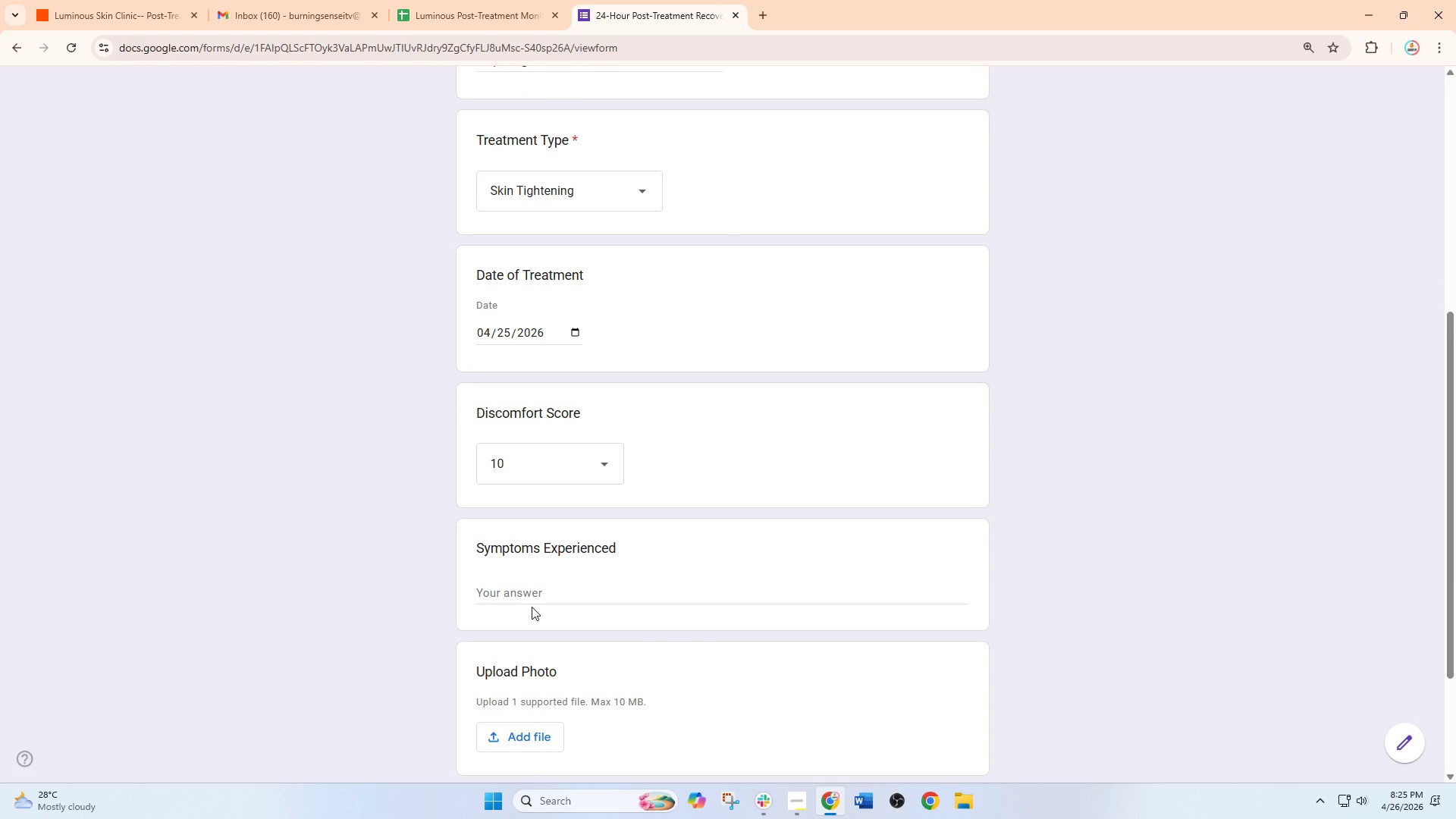 
left_click([534, 603])
 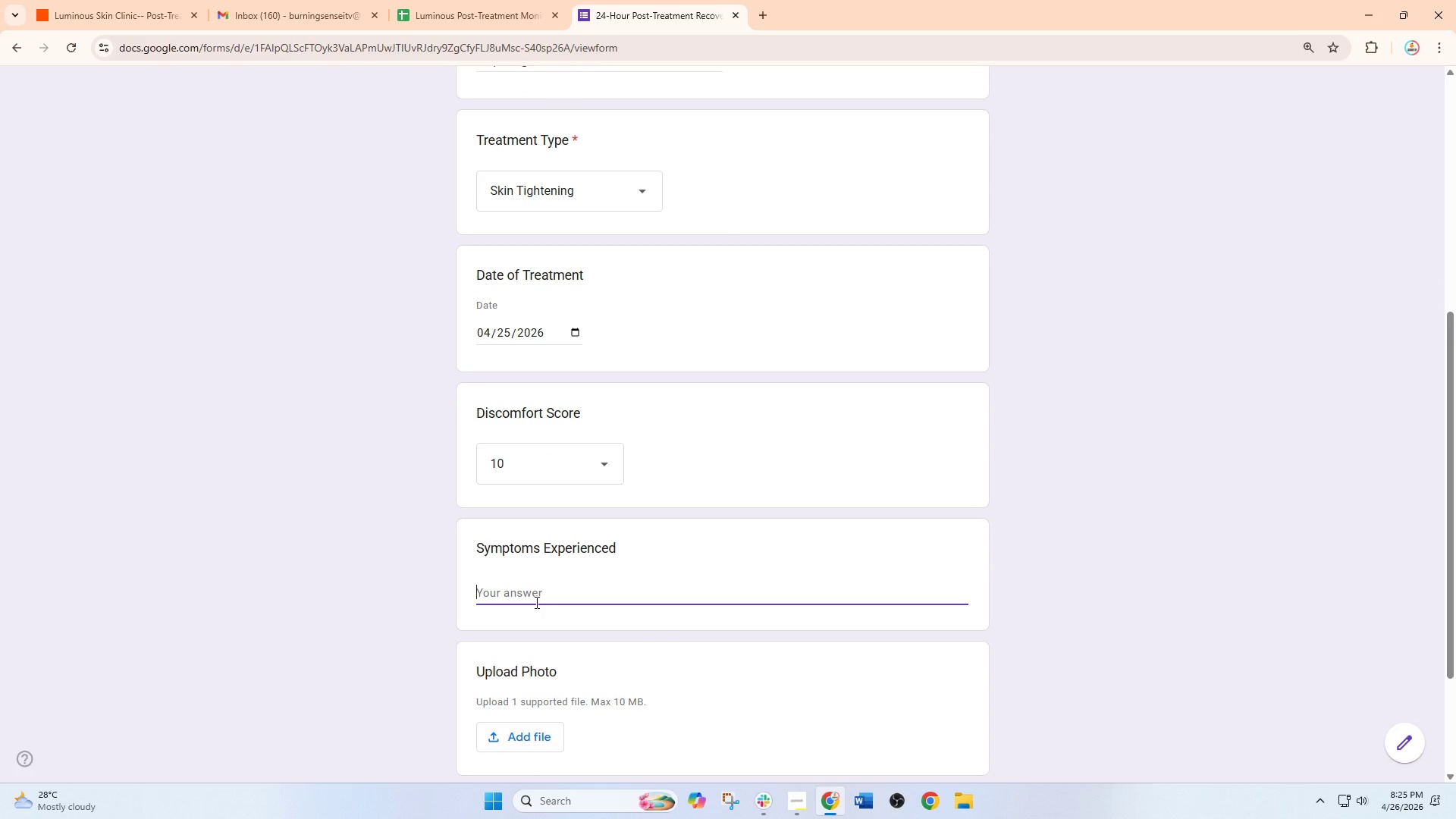 
type(Severe pain.sw)
key(Backspace)
key(Backspace)
key(Backspace)
type(,swelling, and )
 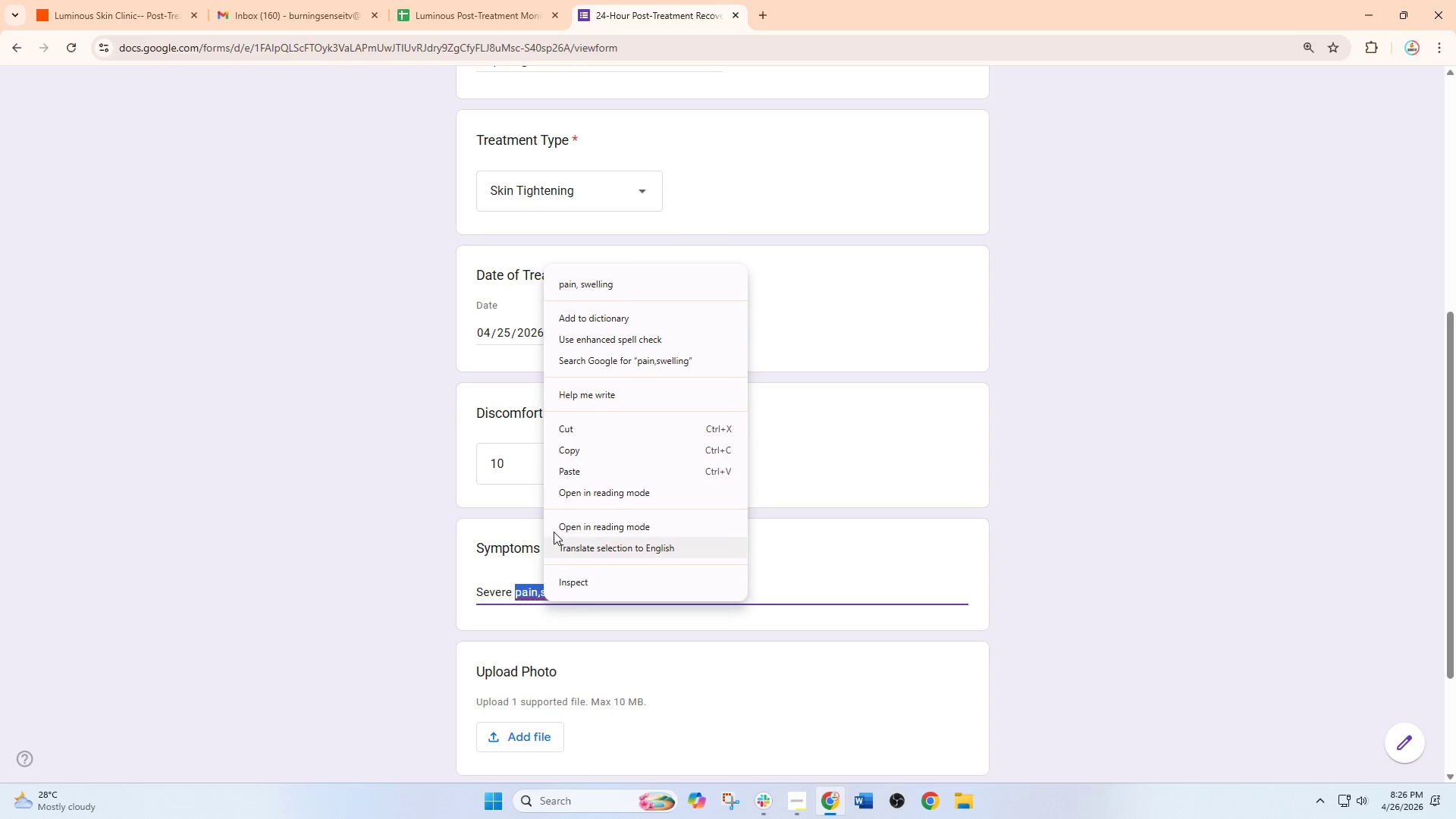 
left_click([648, 293])
 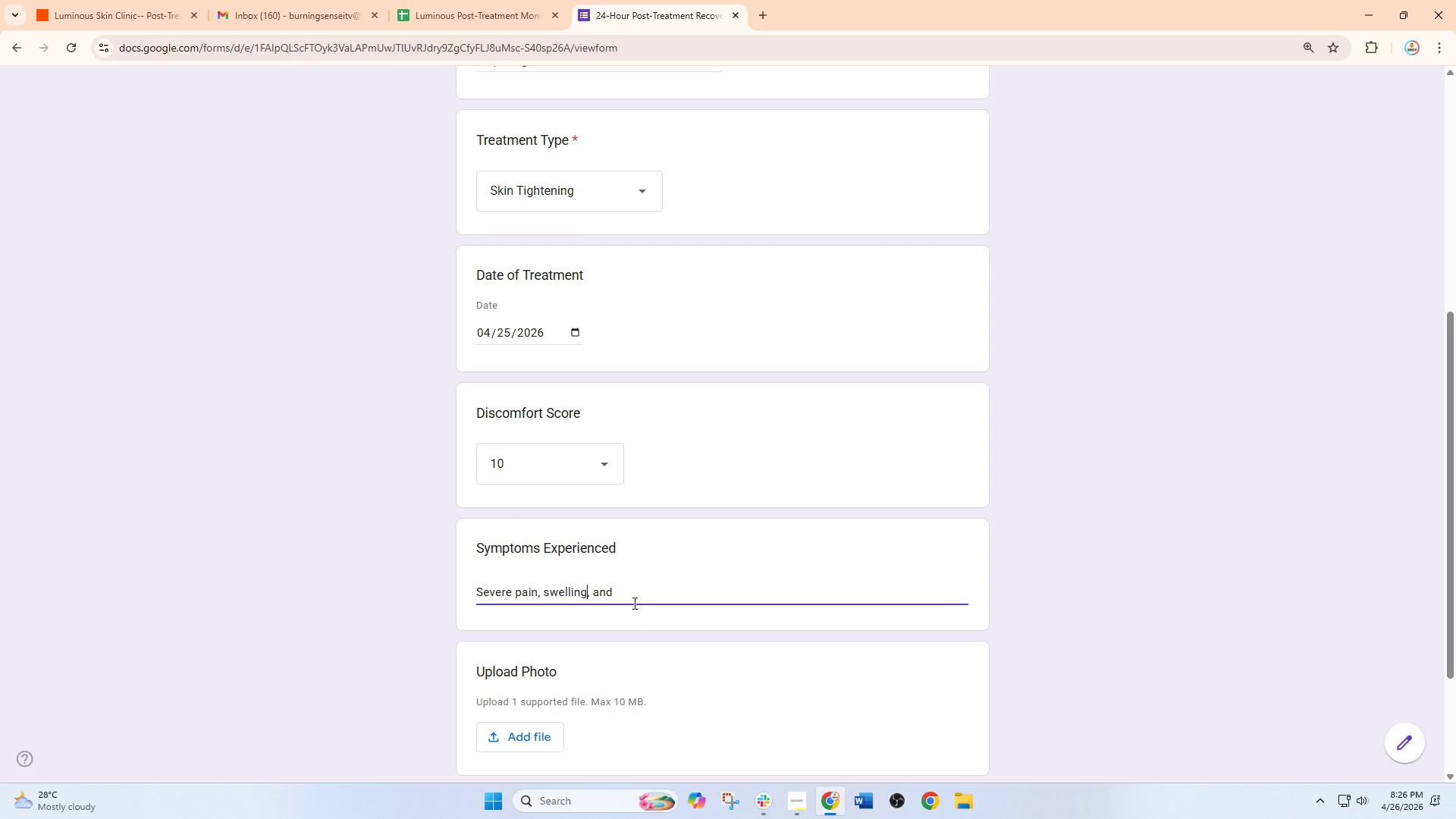 
left_click([631, 595])
 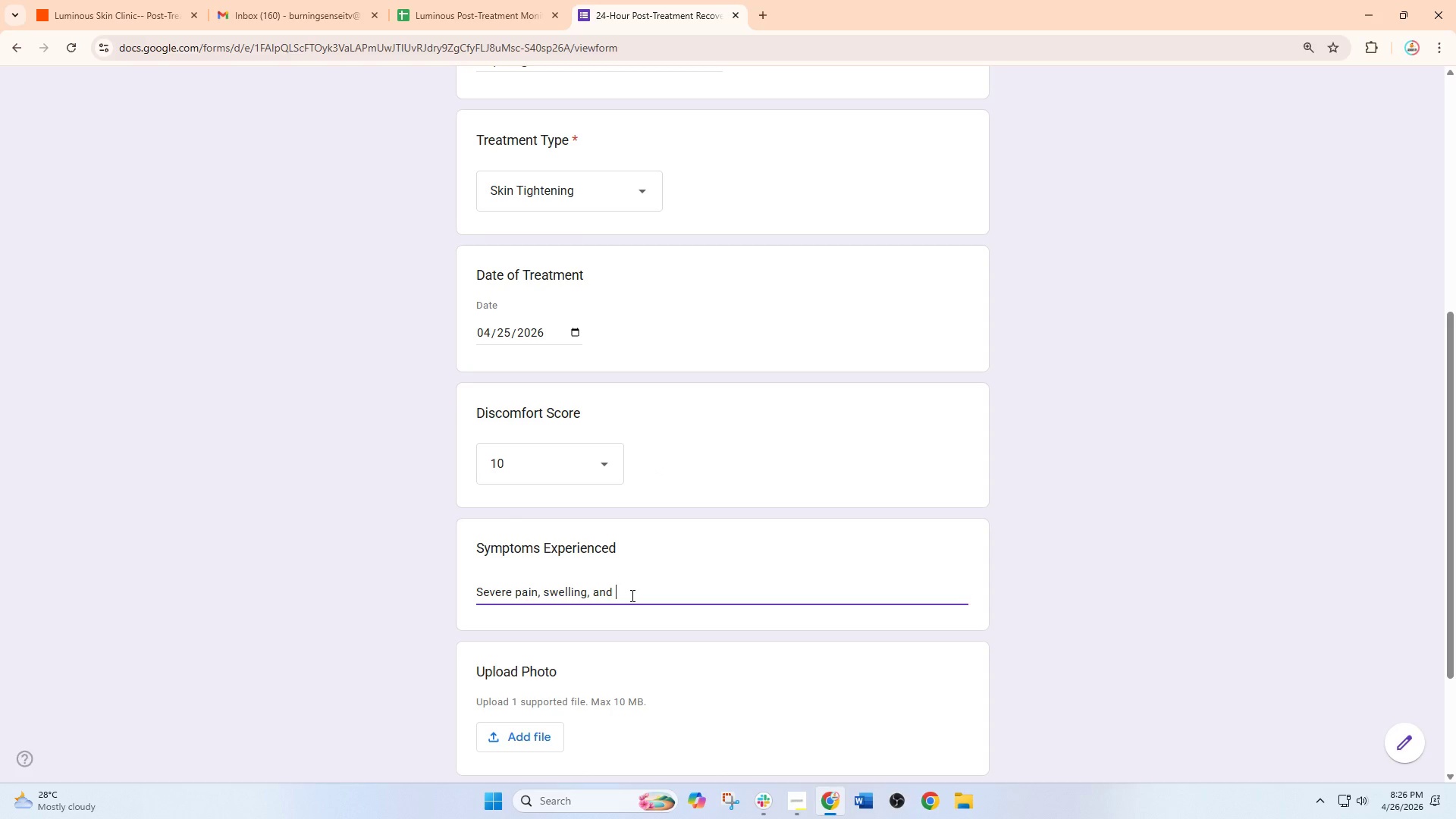 
type(burning sensation spreading quickly.)
 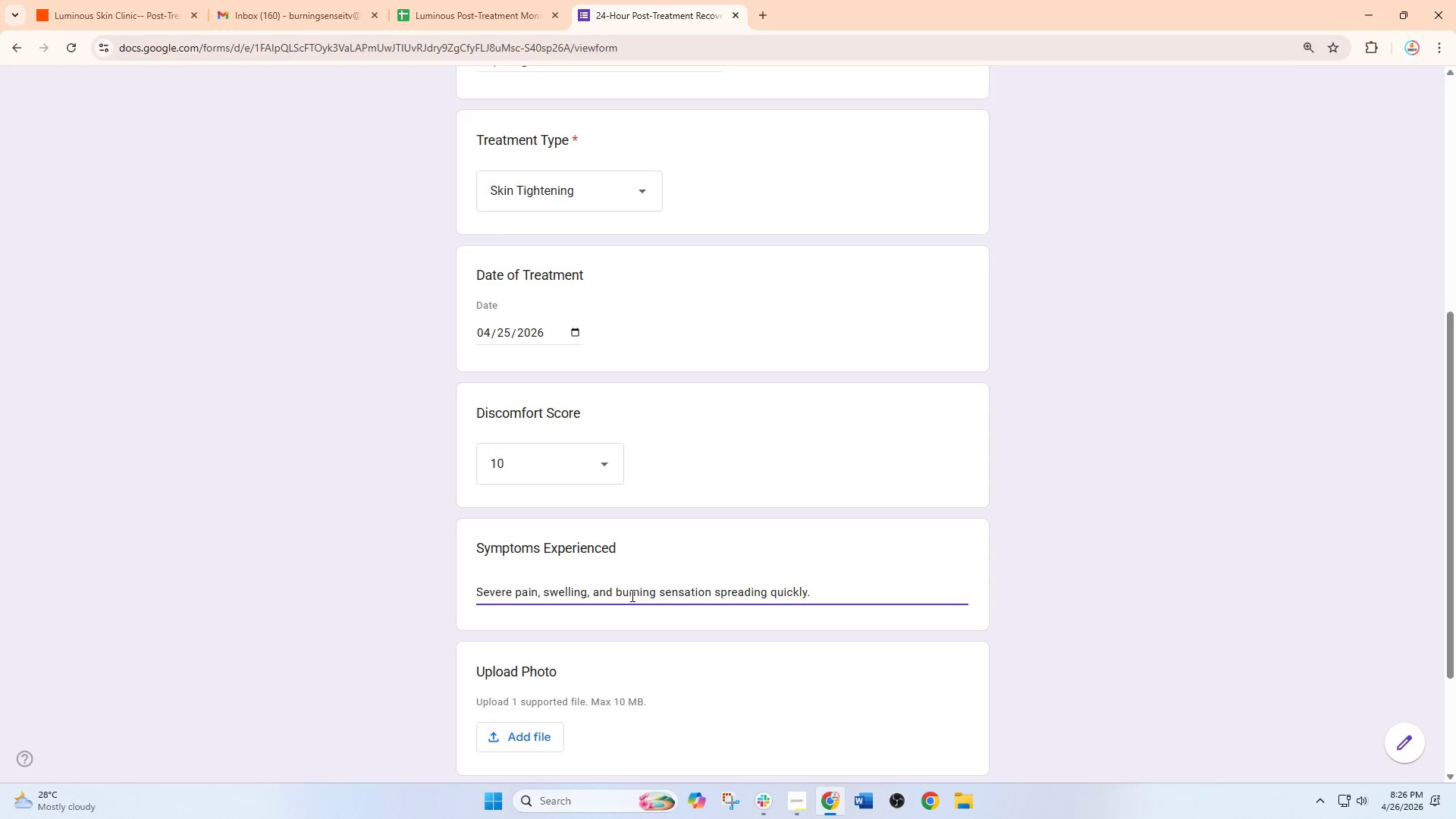 
scroll: coordinate [631, 595], scroll_direction: down, amount: 1.0
 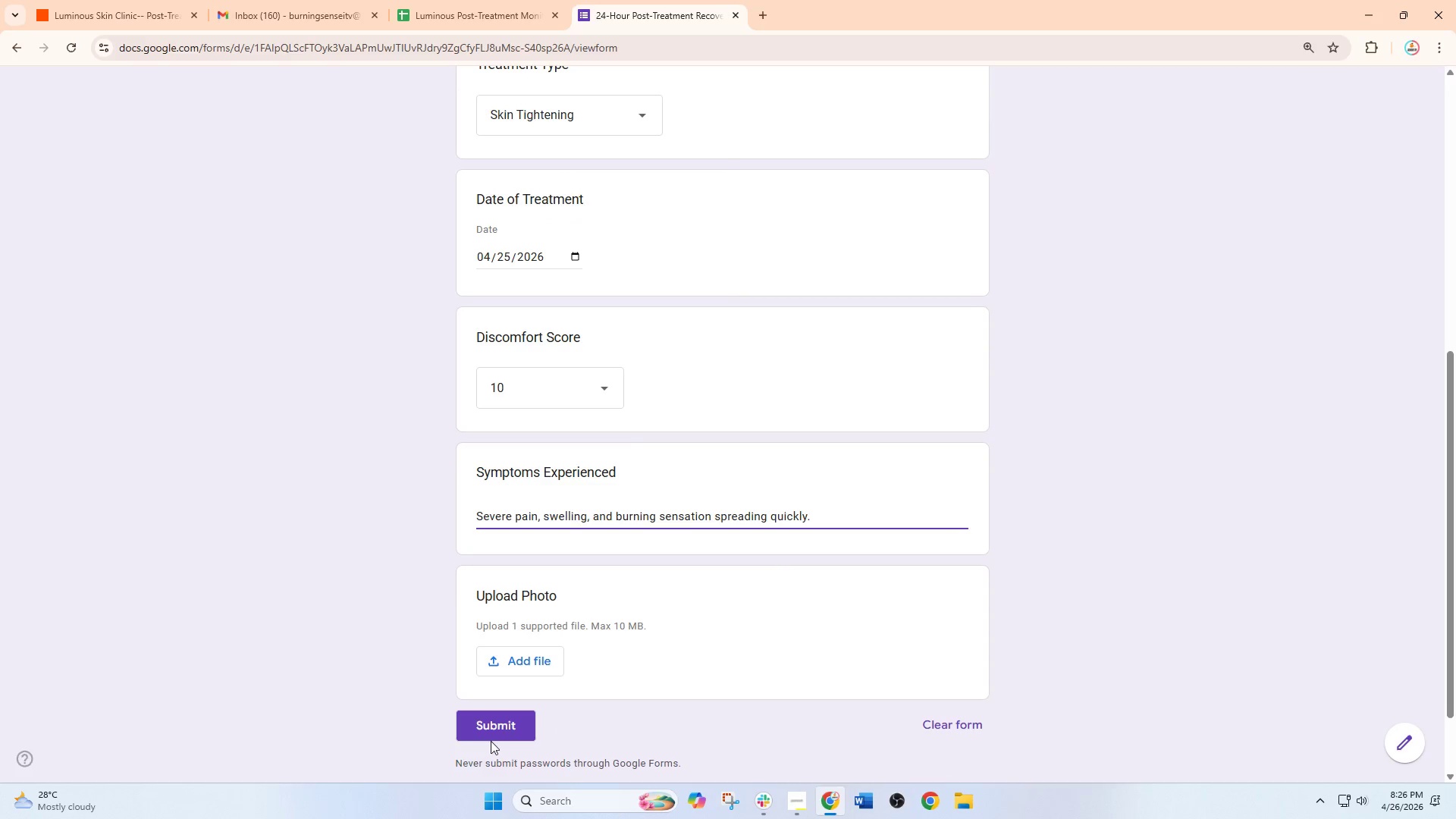 
left_click([499, 739])
 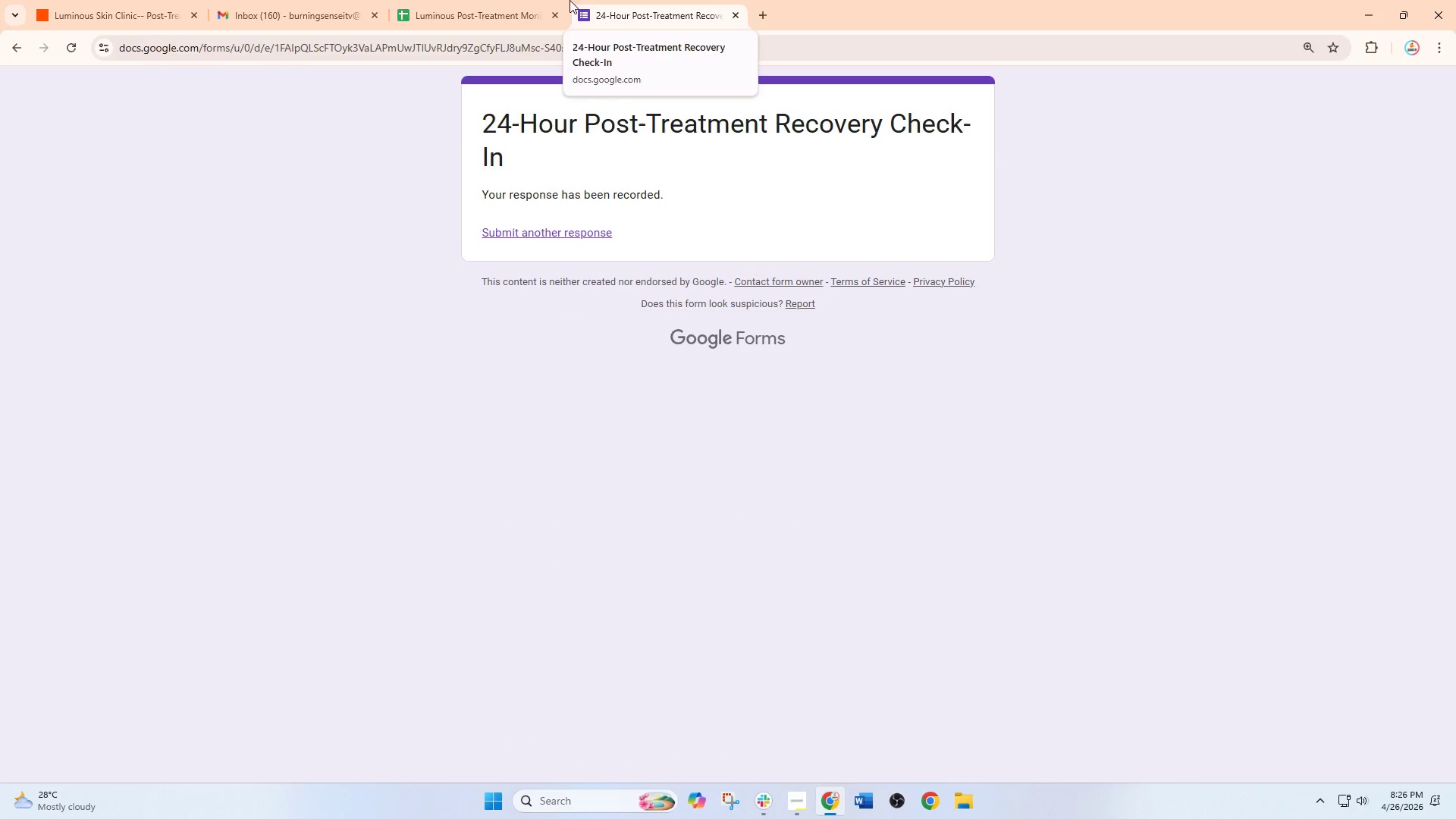 
left_click([136, 0])
 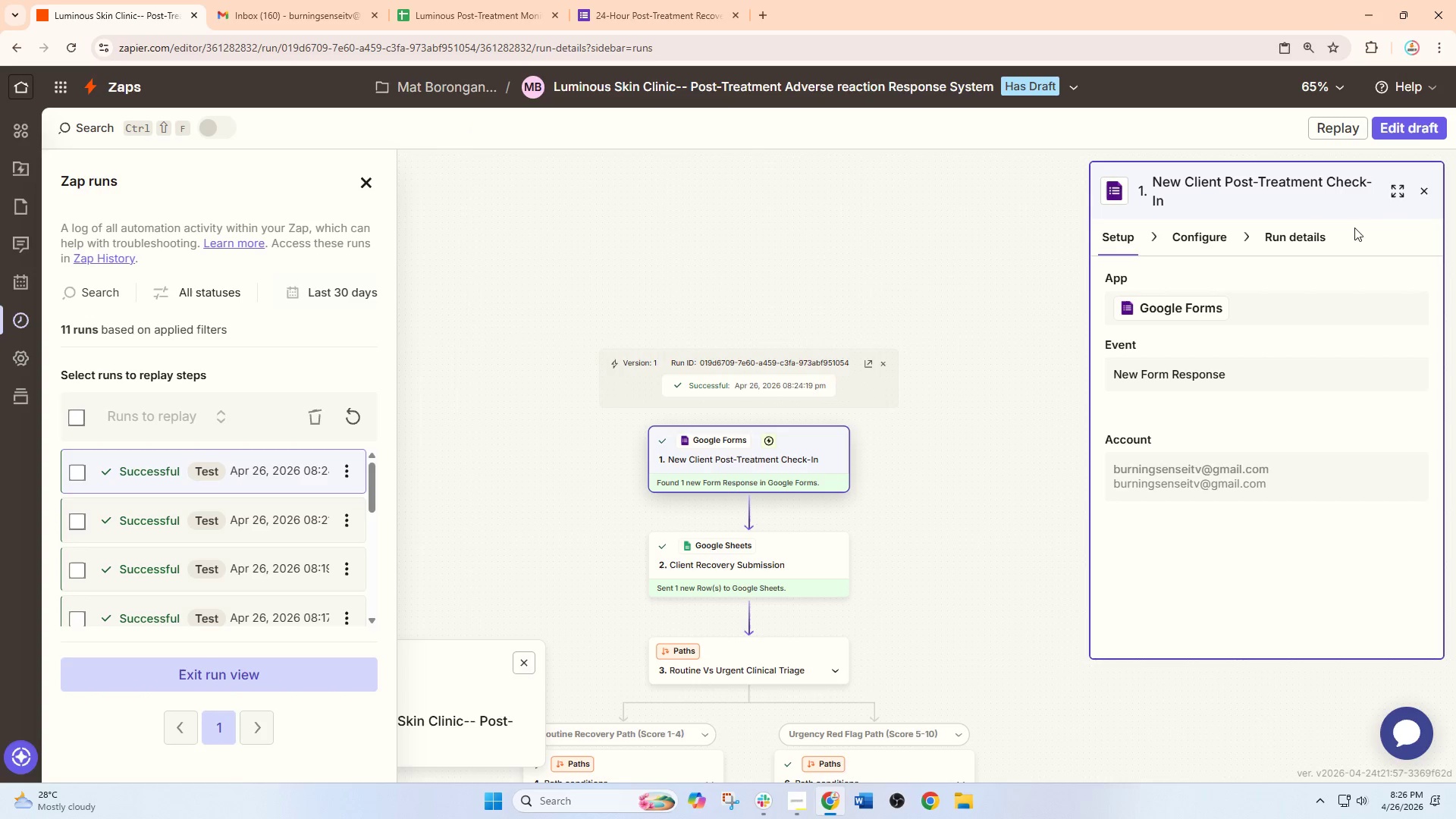 
left_click([1420, 126])
 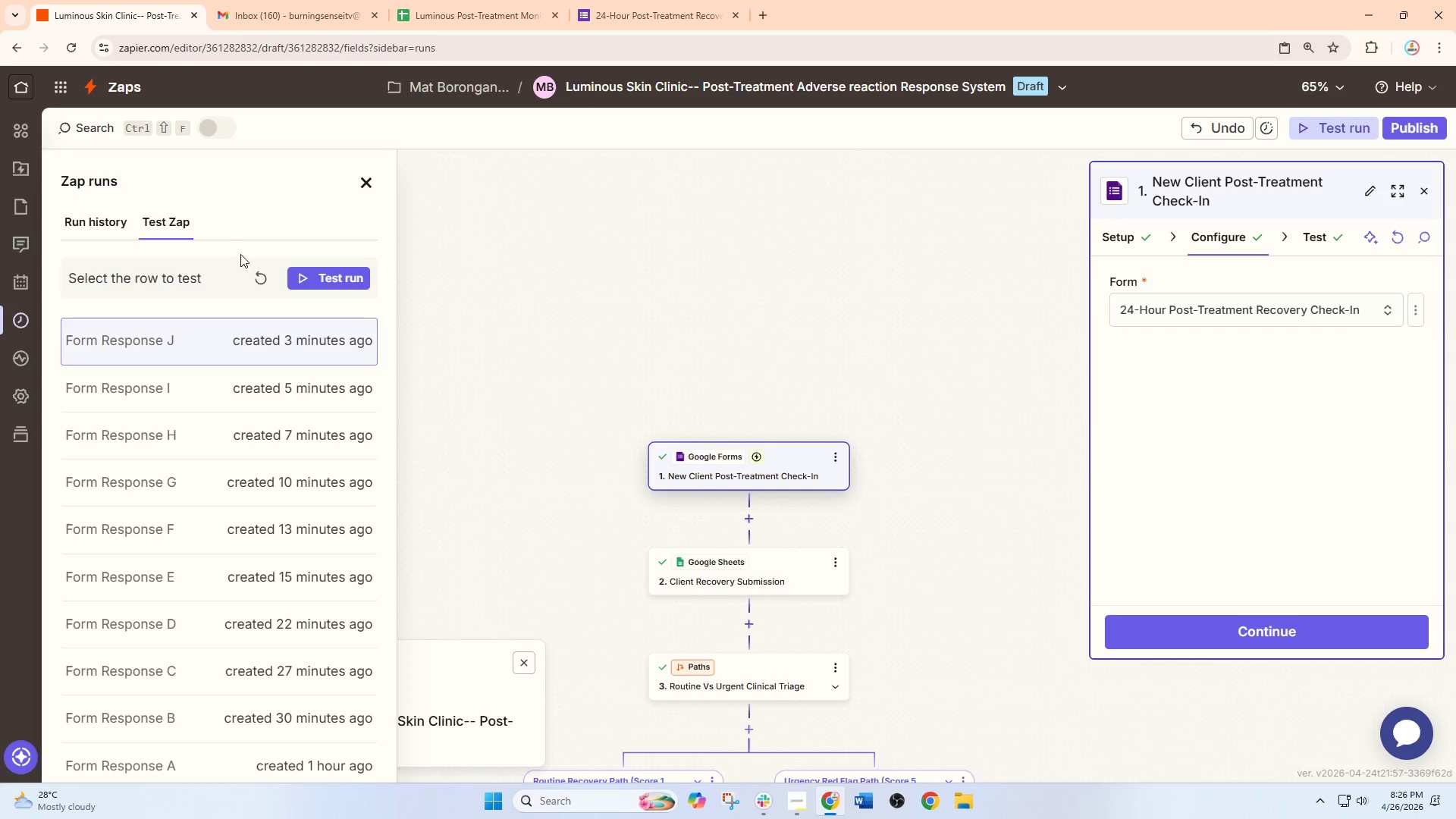 
left_click([256, 274])
 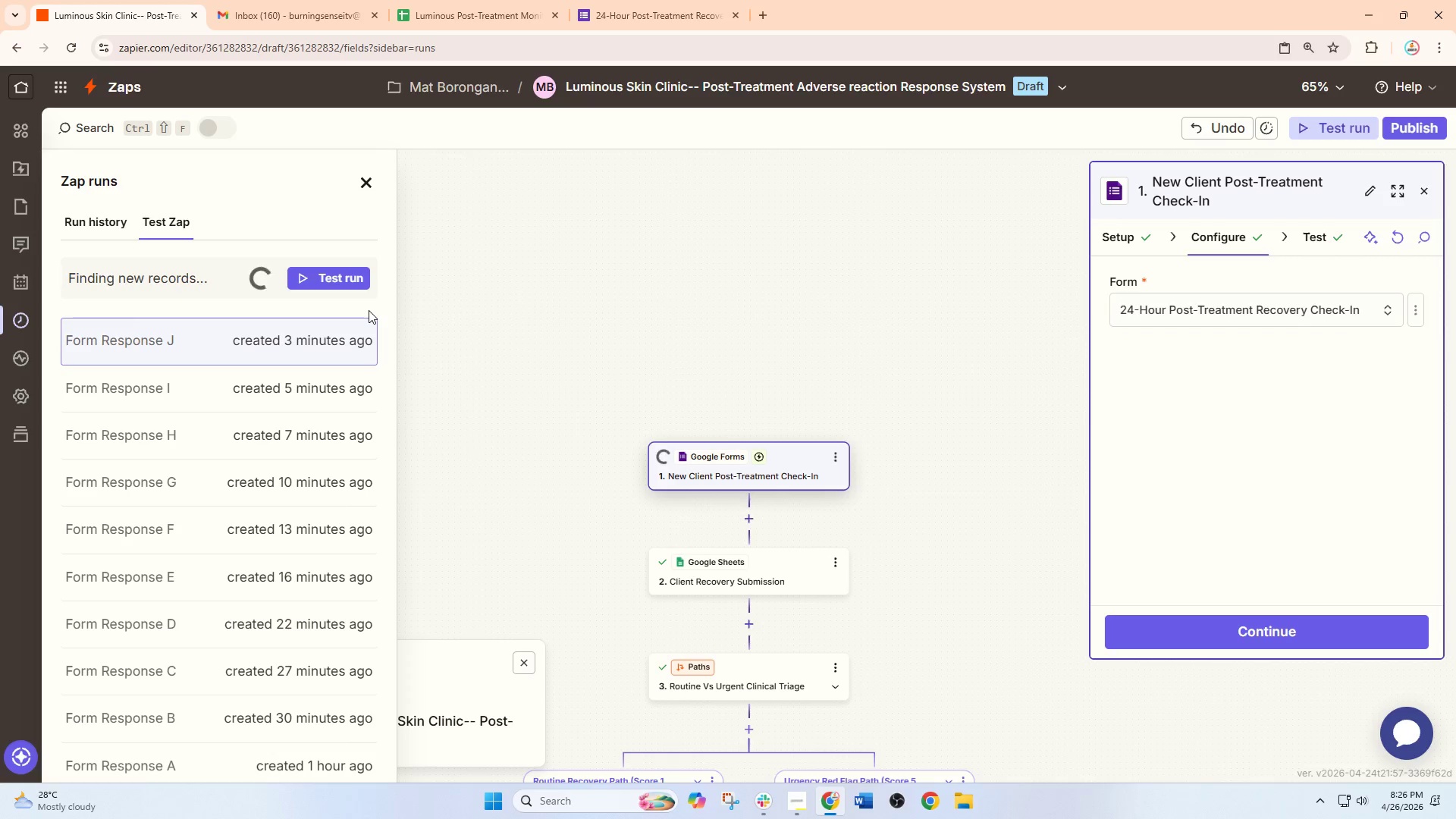 
wait(6.33)
 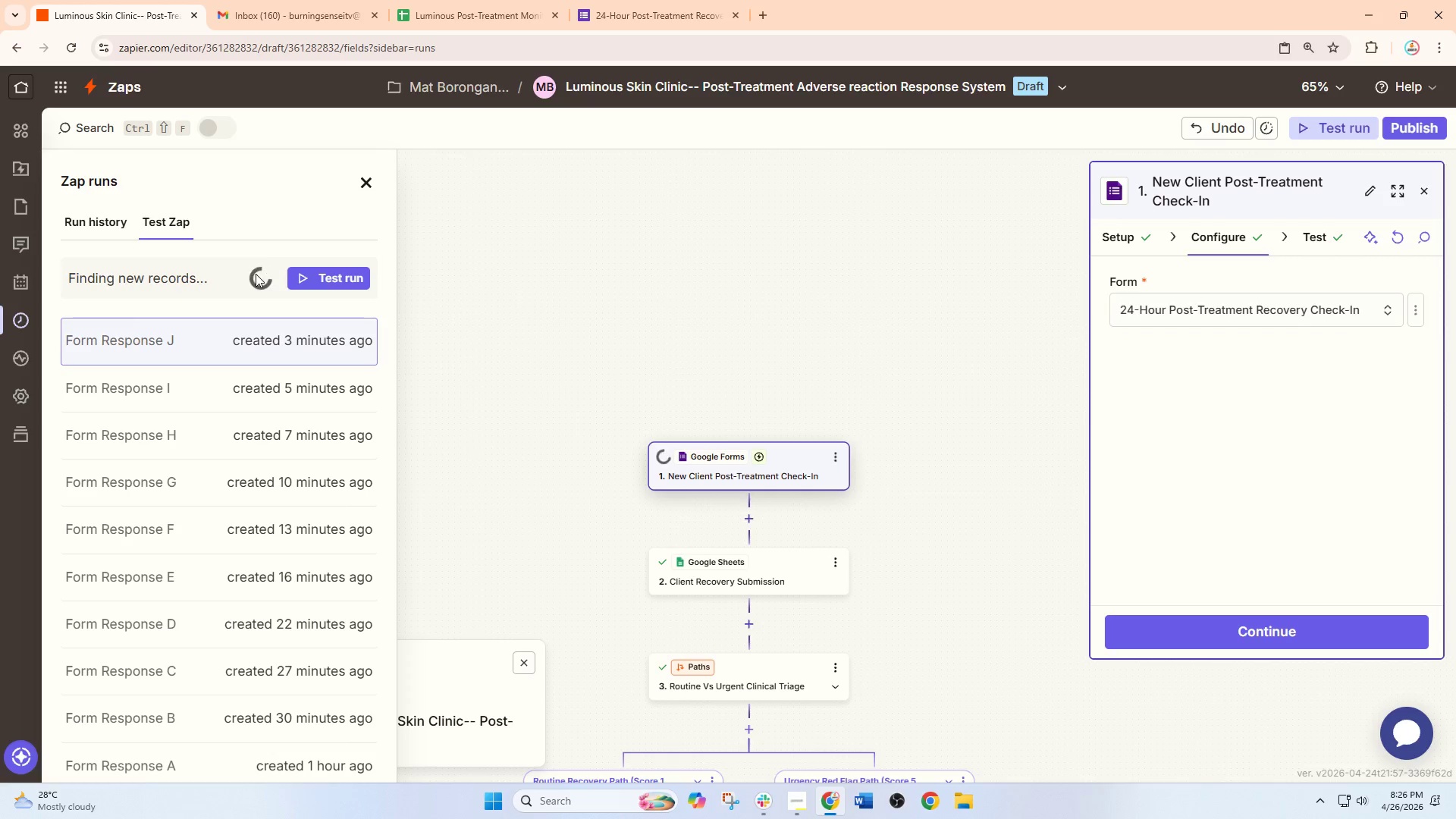 
left_click([281, 331])
 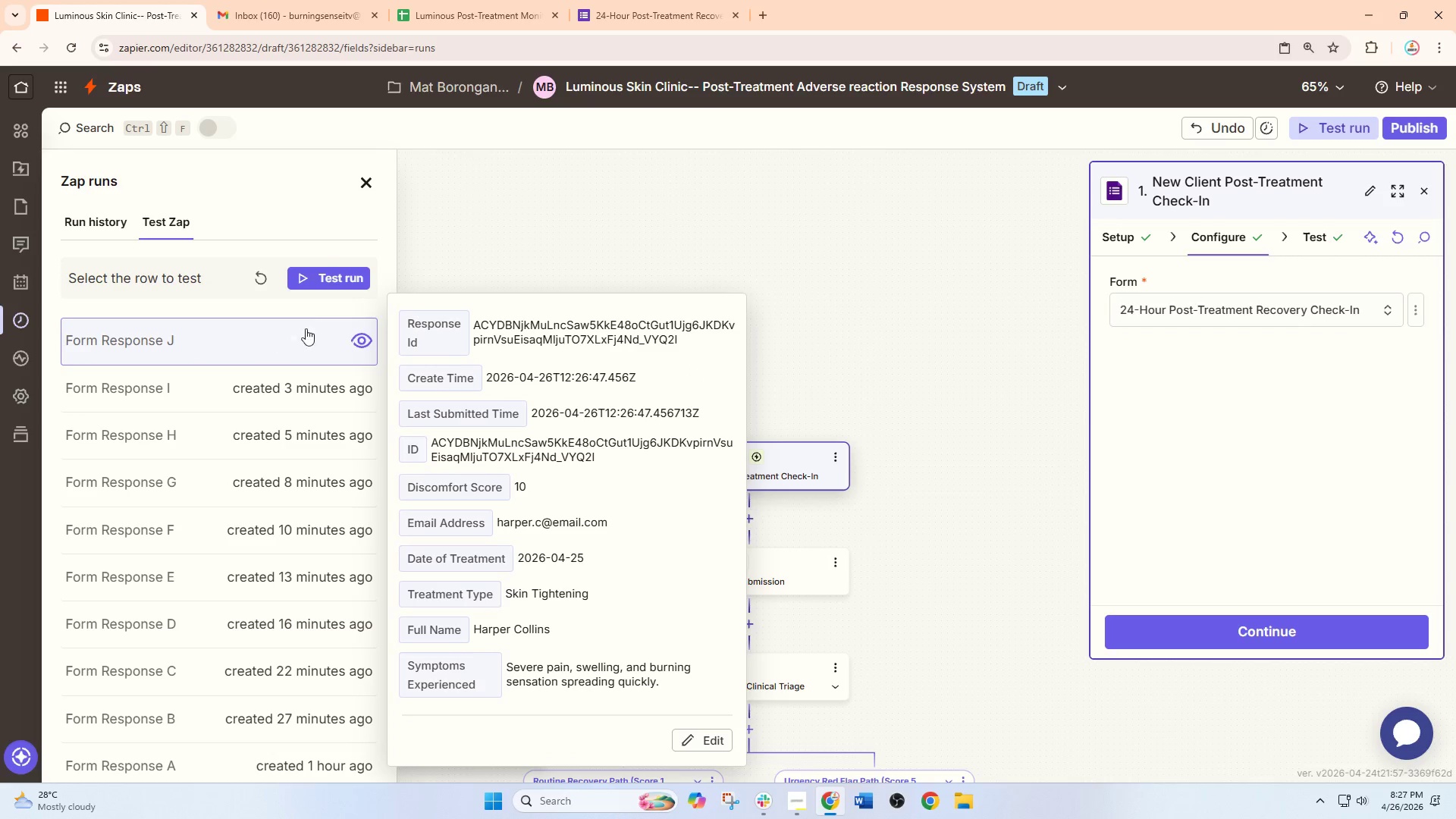 
left_click([322, 287])
 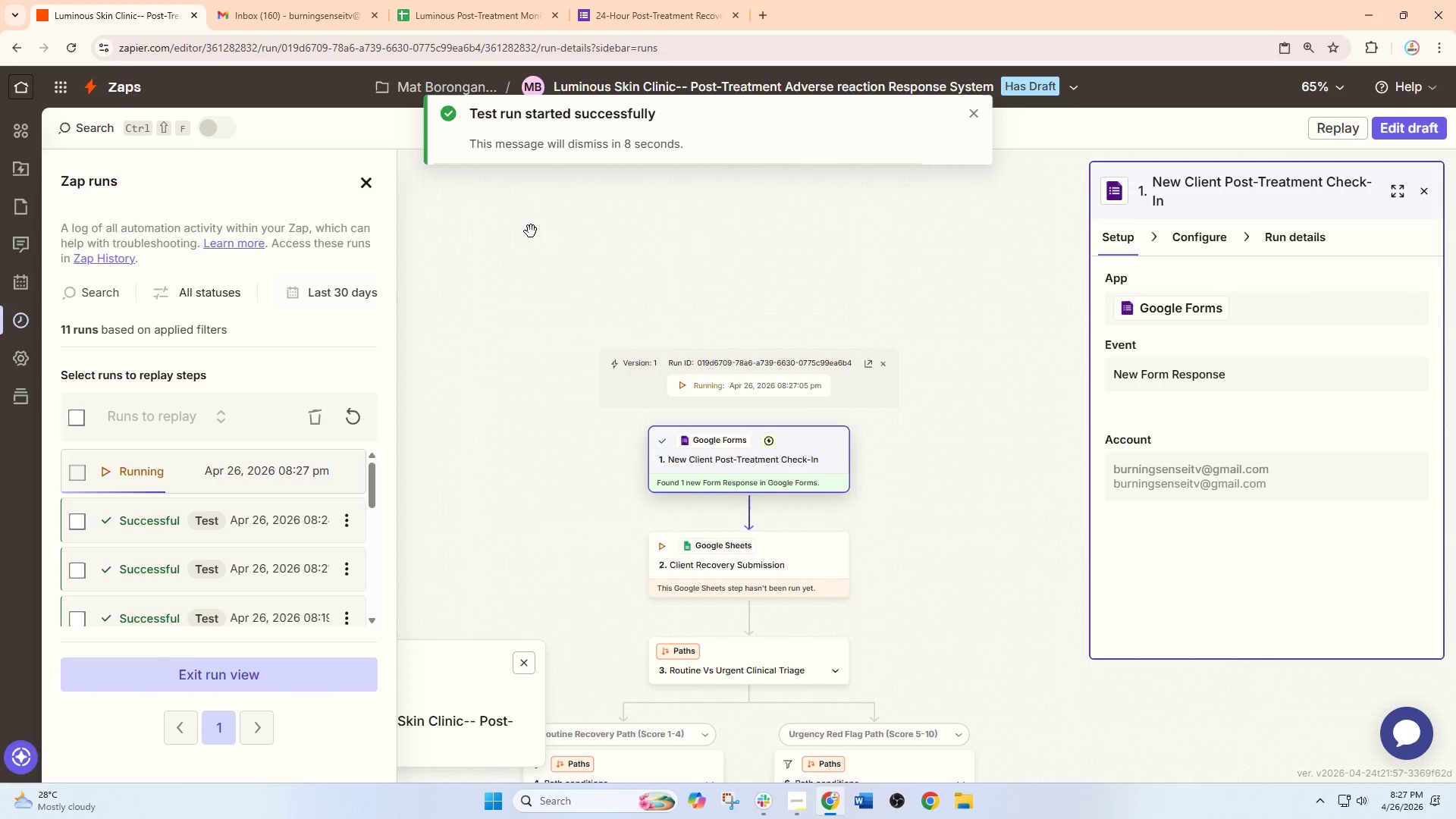 
wait(6.53)
 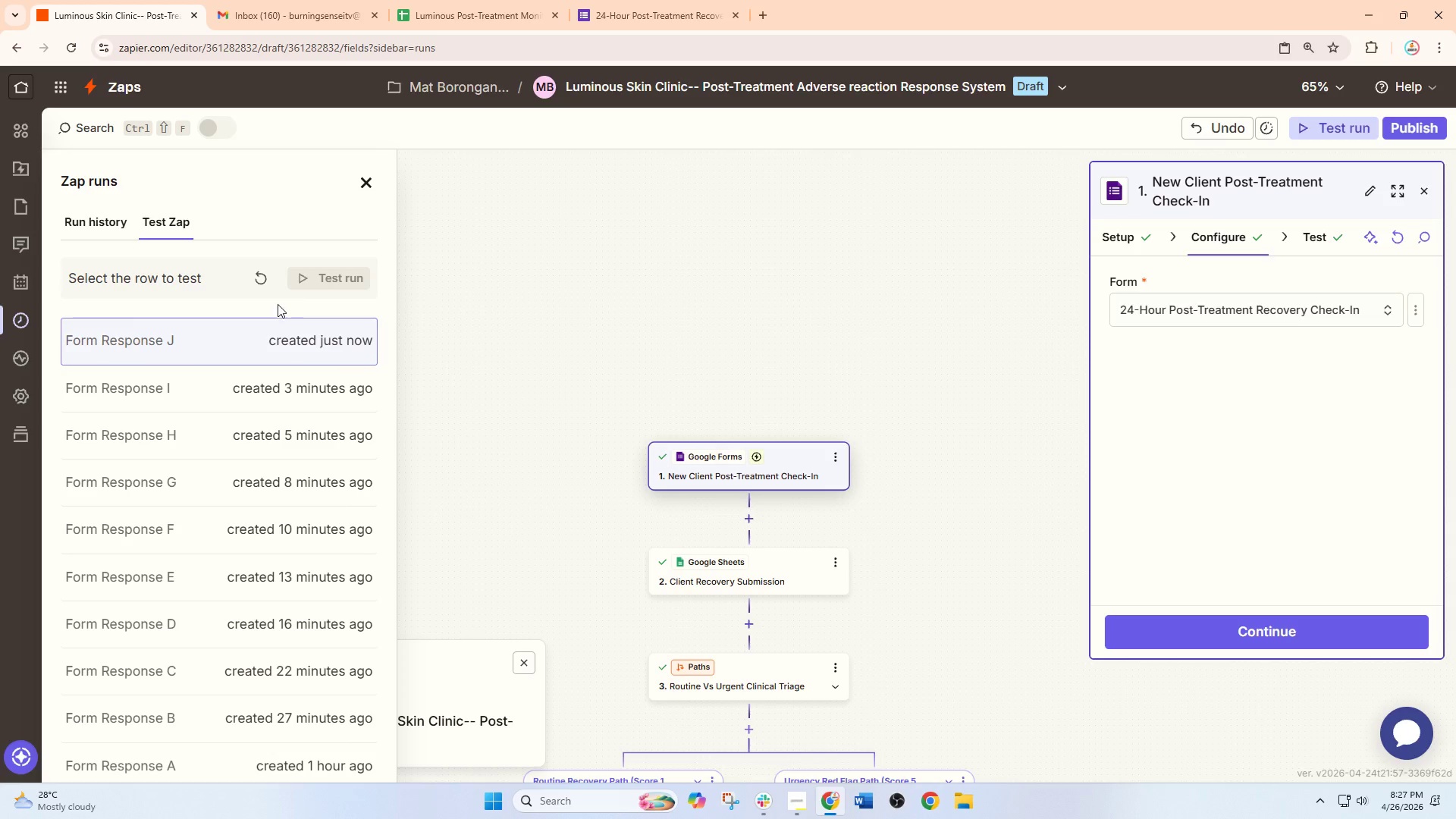 
mouse_move([697, 12])
 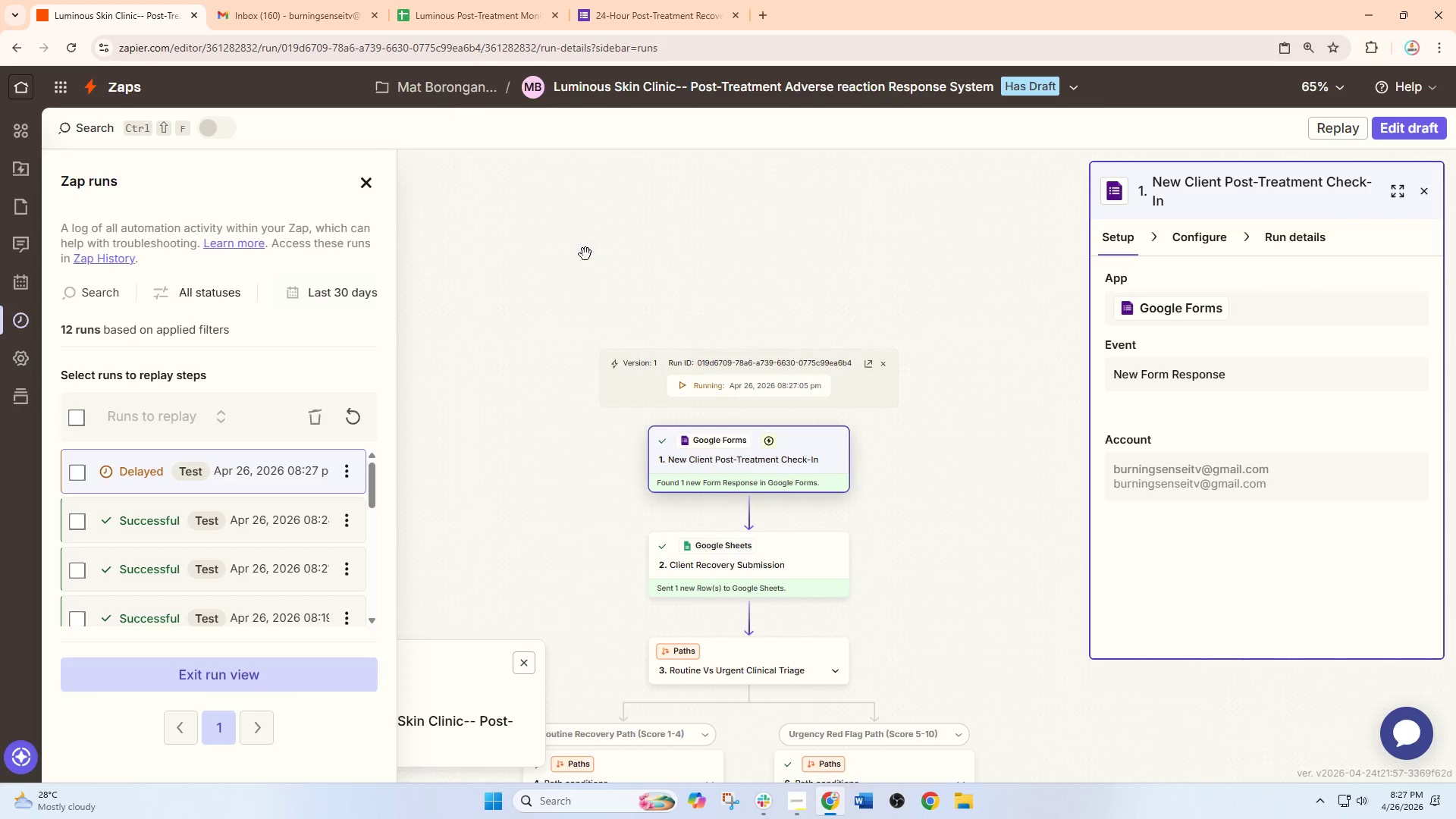 
wait(7.27)
 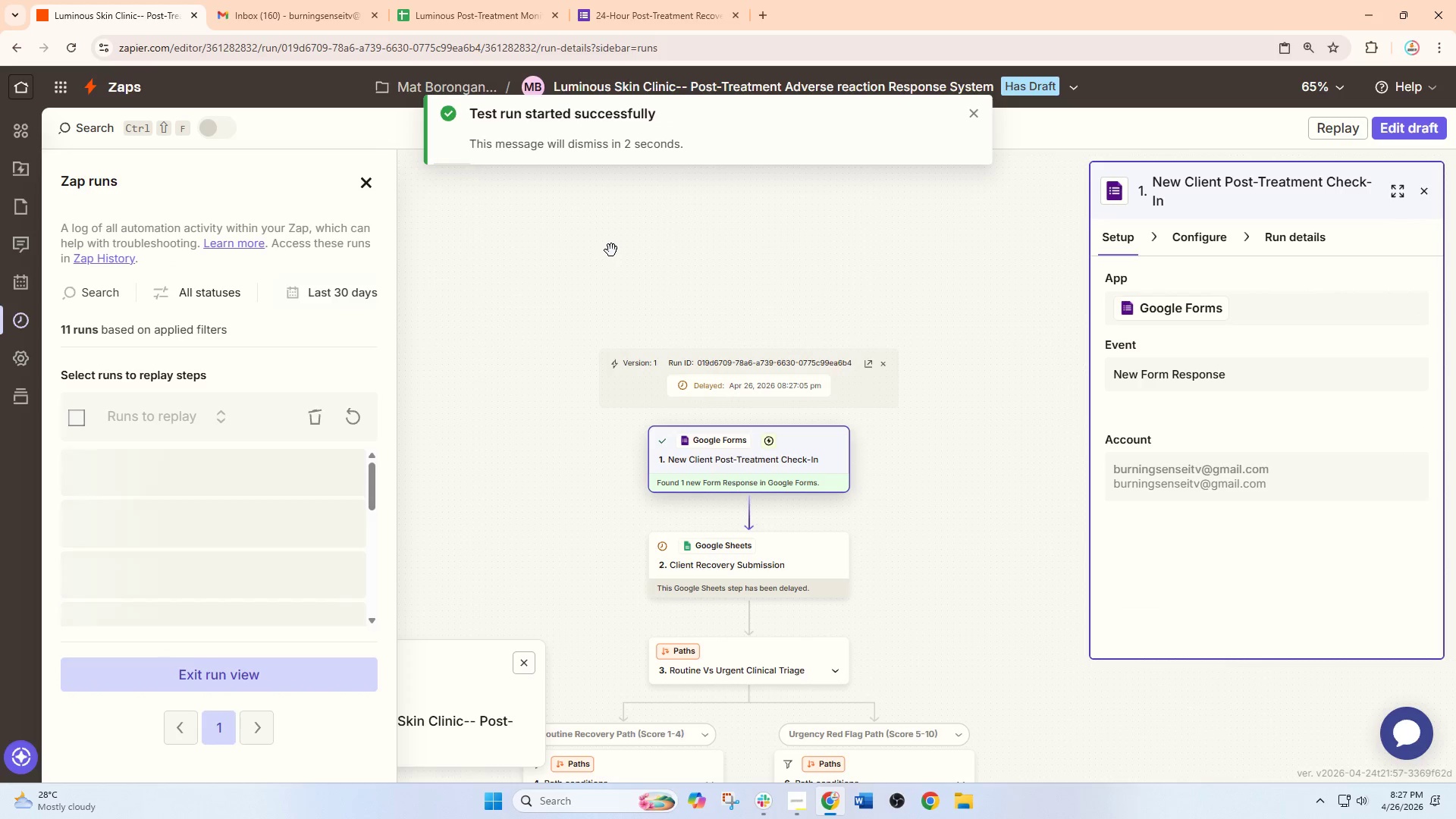 
left_click([536, 0])
 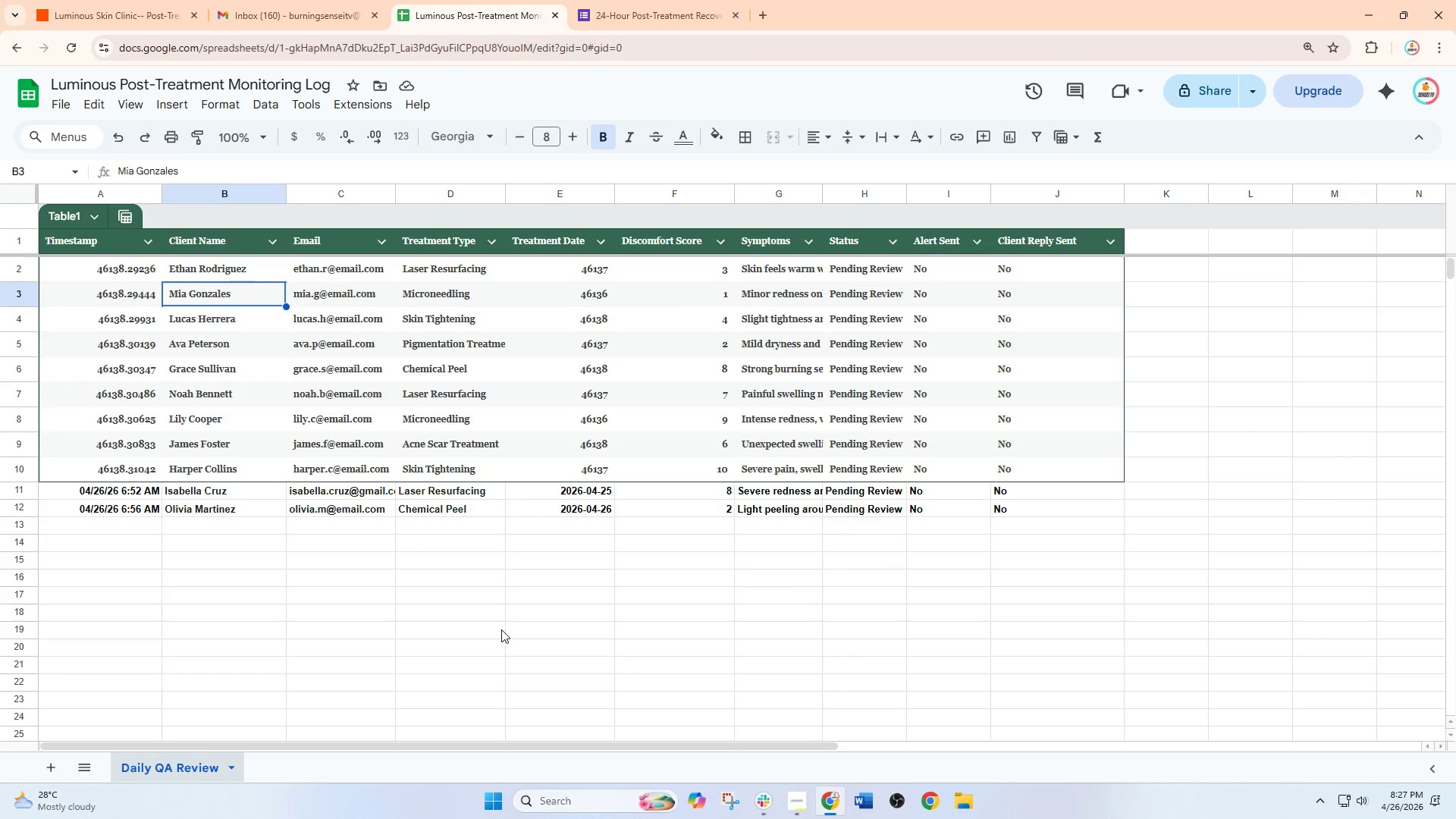 
wait(10.61)
 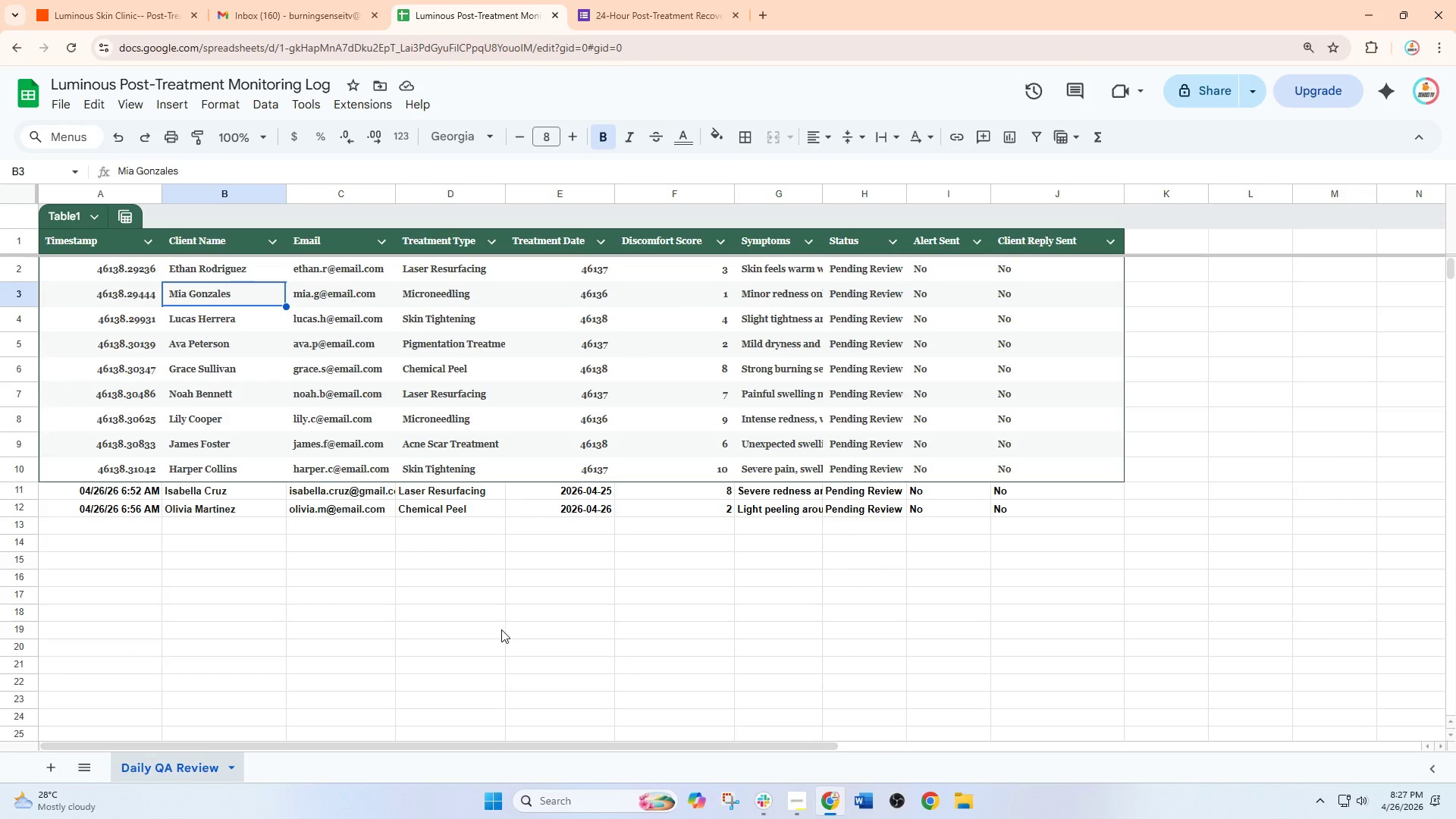 
left_click([142, 0])
 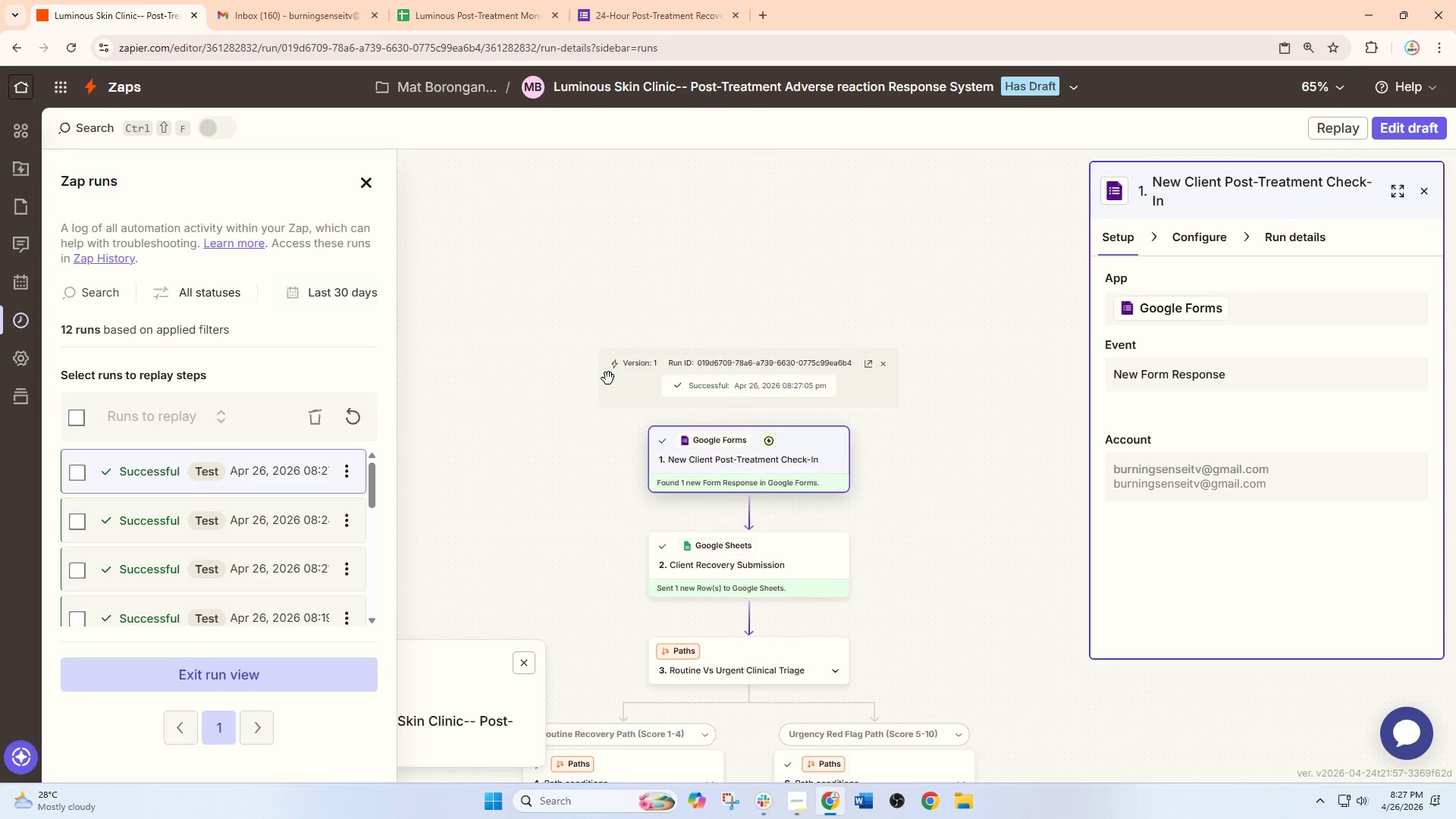 
scroll: coordinate [633, 368], scroll_direction: down, amount: 7.0
 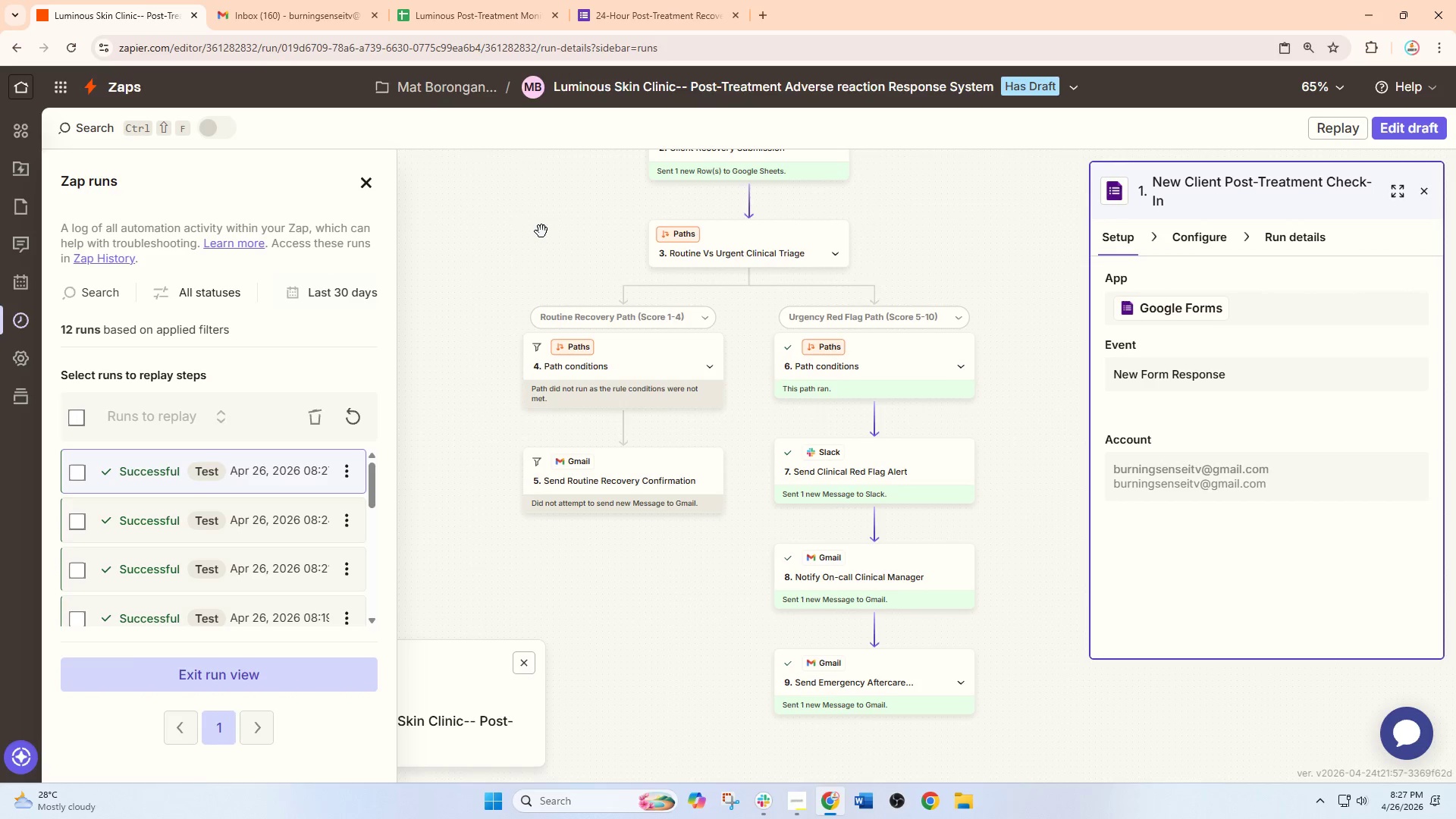 
scroll: coordinate [545, 316], scroll_direction: up, amount: 2.0
 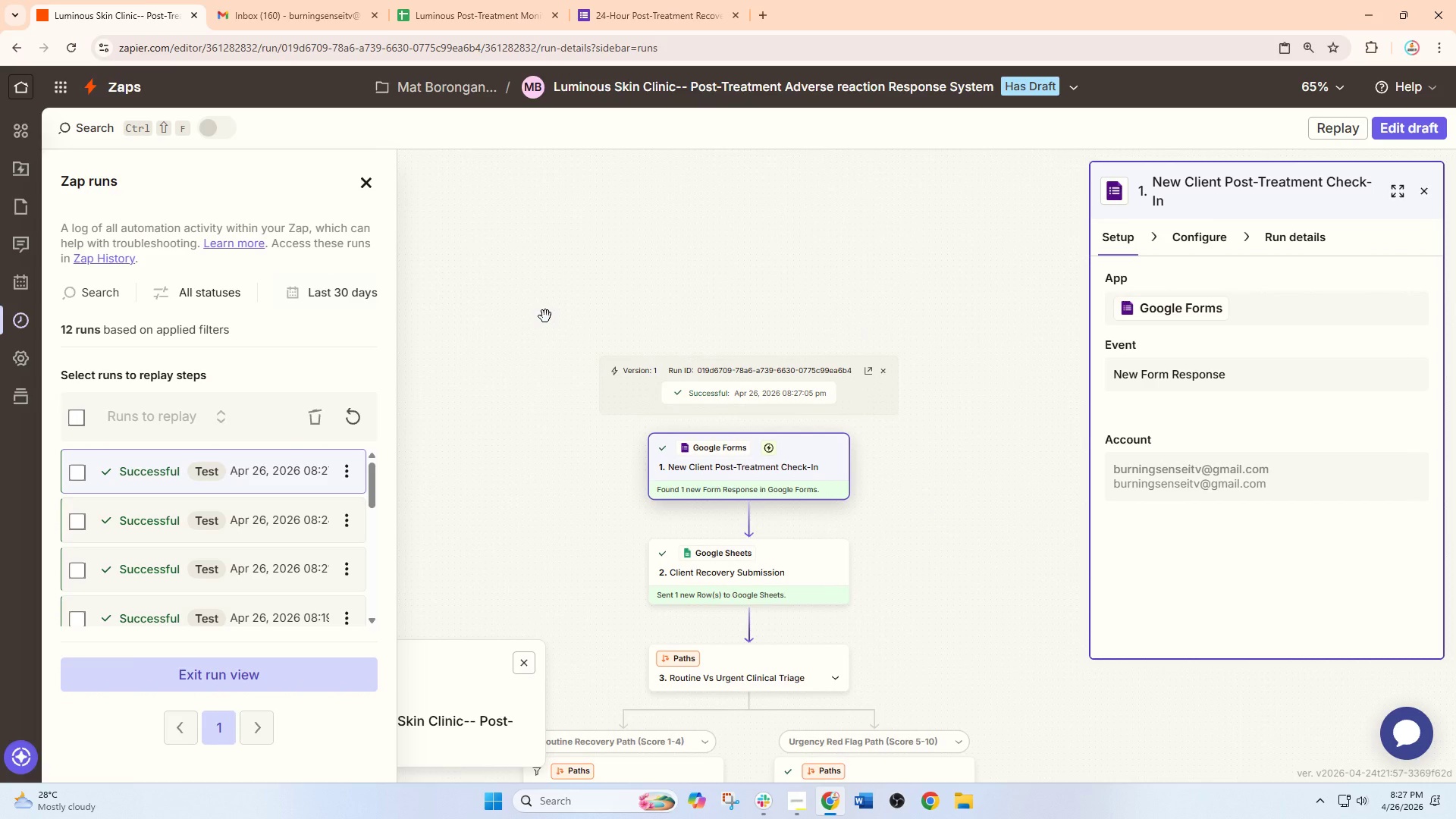 
scroll: coordinate [545, 316], scroll_direction: down, amount: 6.0
 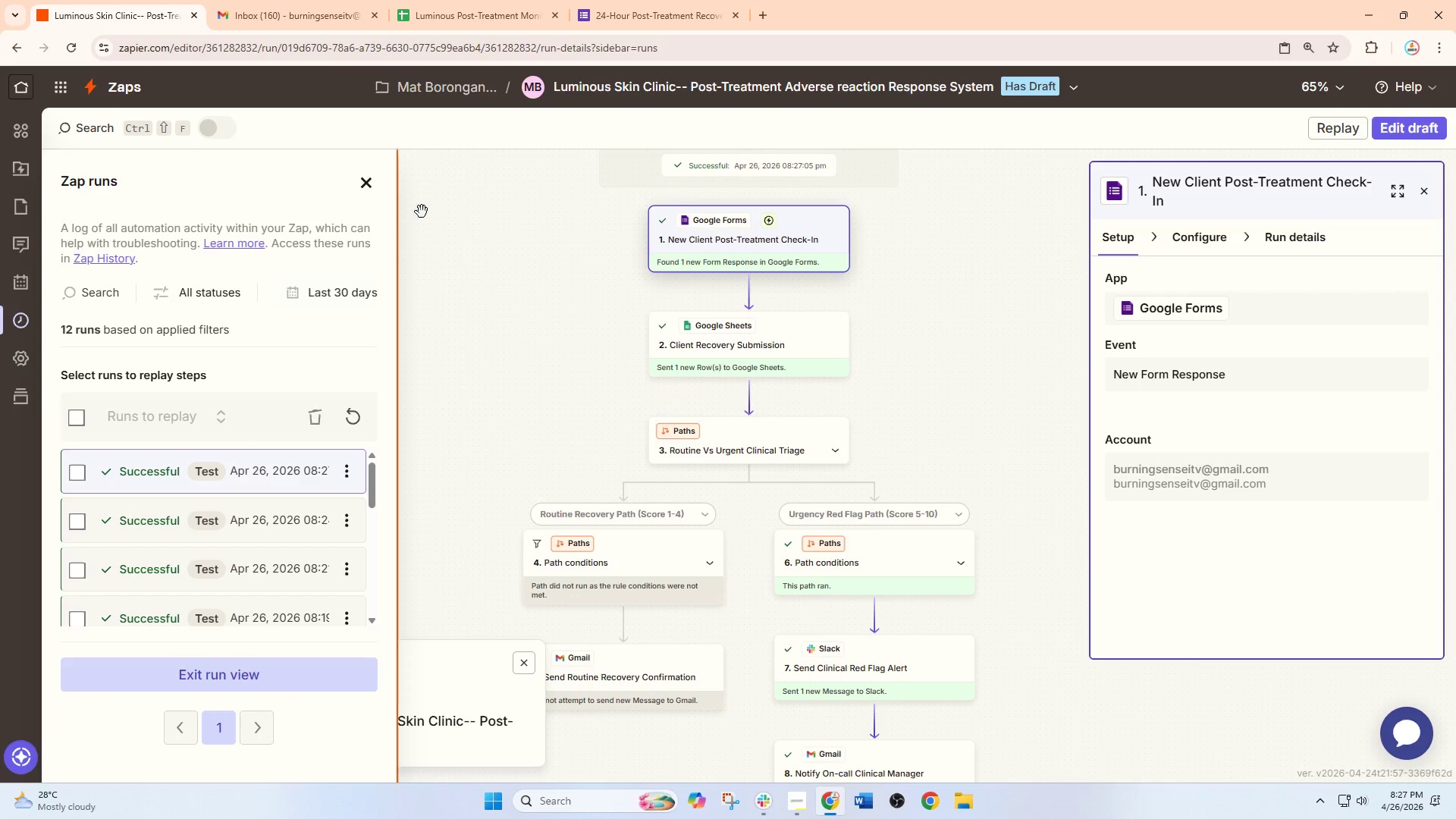 
wait(10.49)
 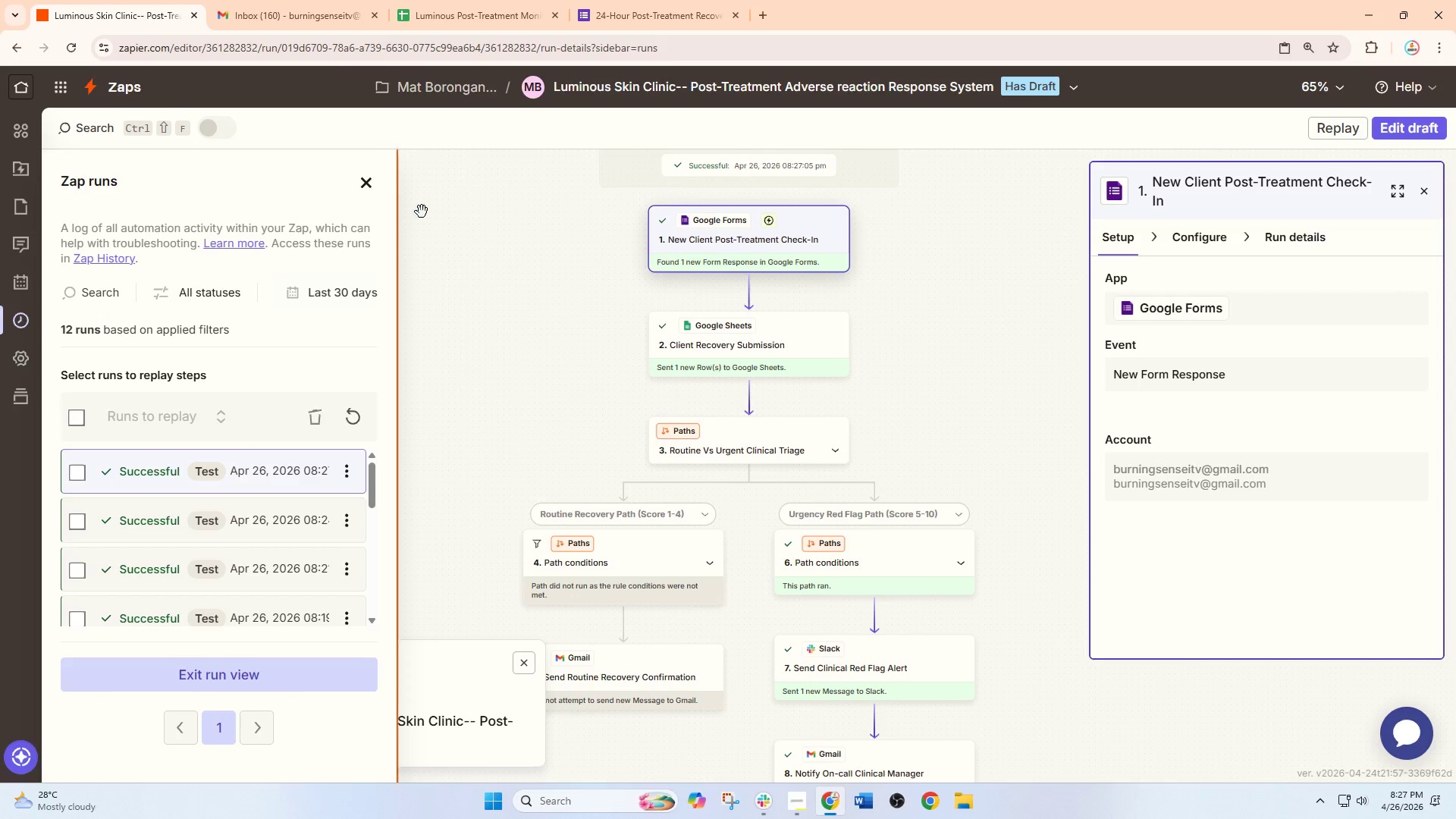 
scroll: coordinate [506, 246], scroll_direction: down, amount: 4.0
 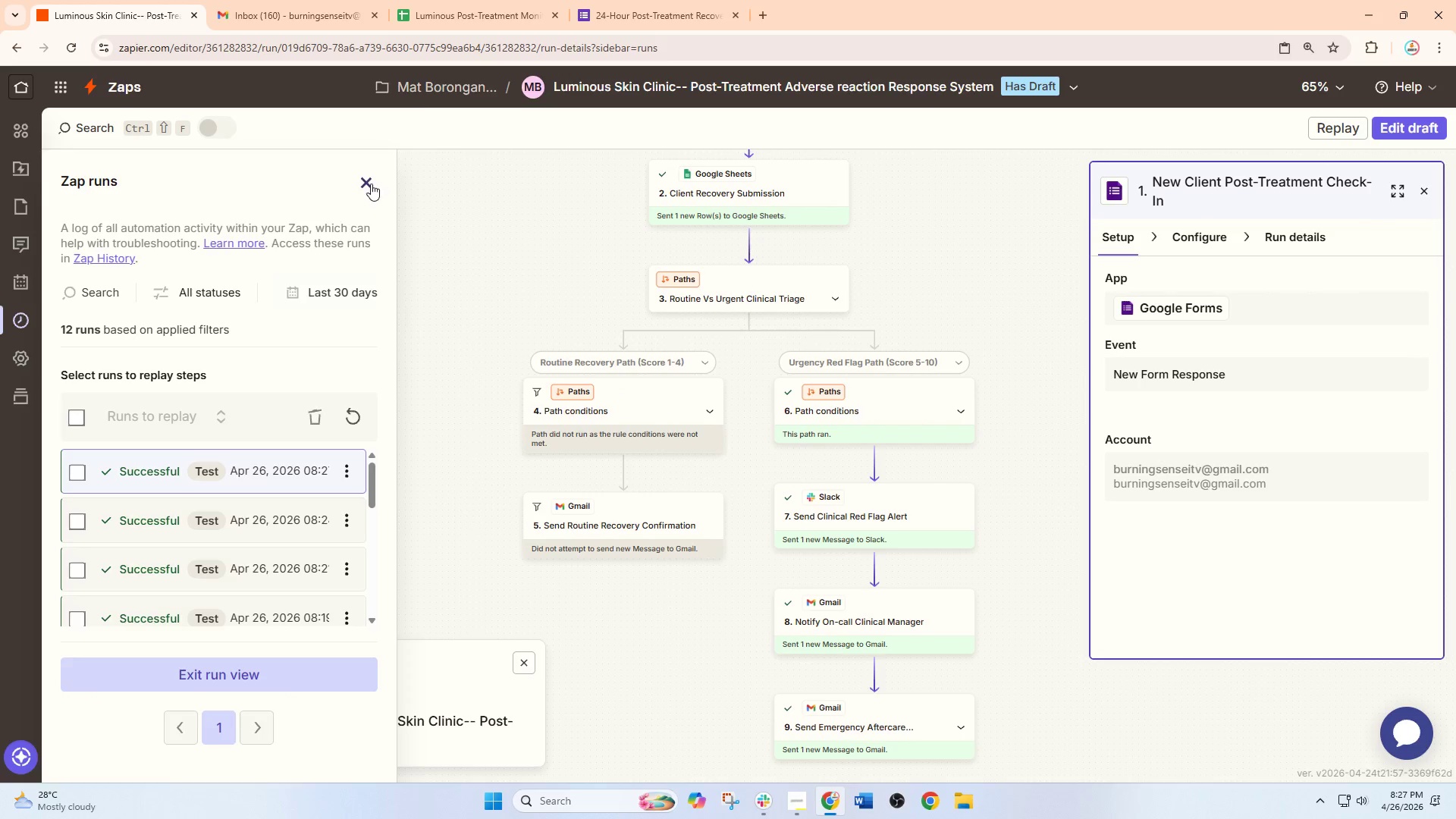 
double_click([479, 0])
 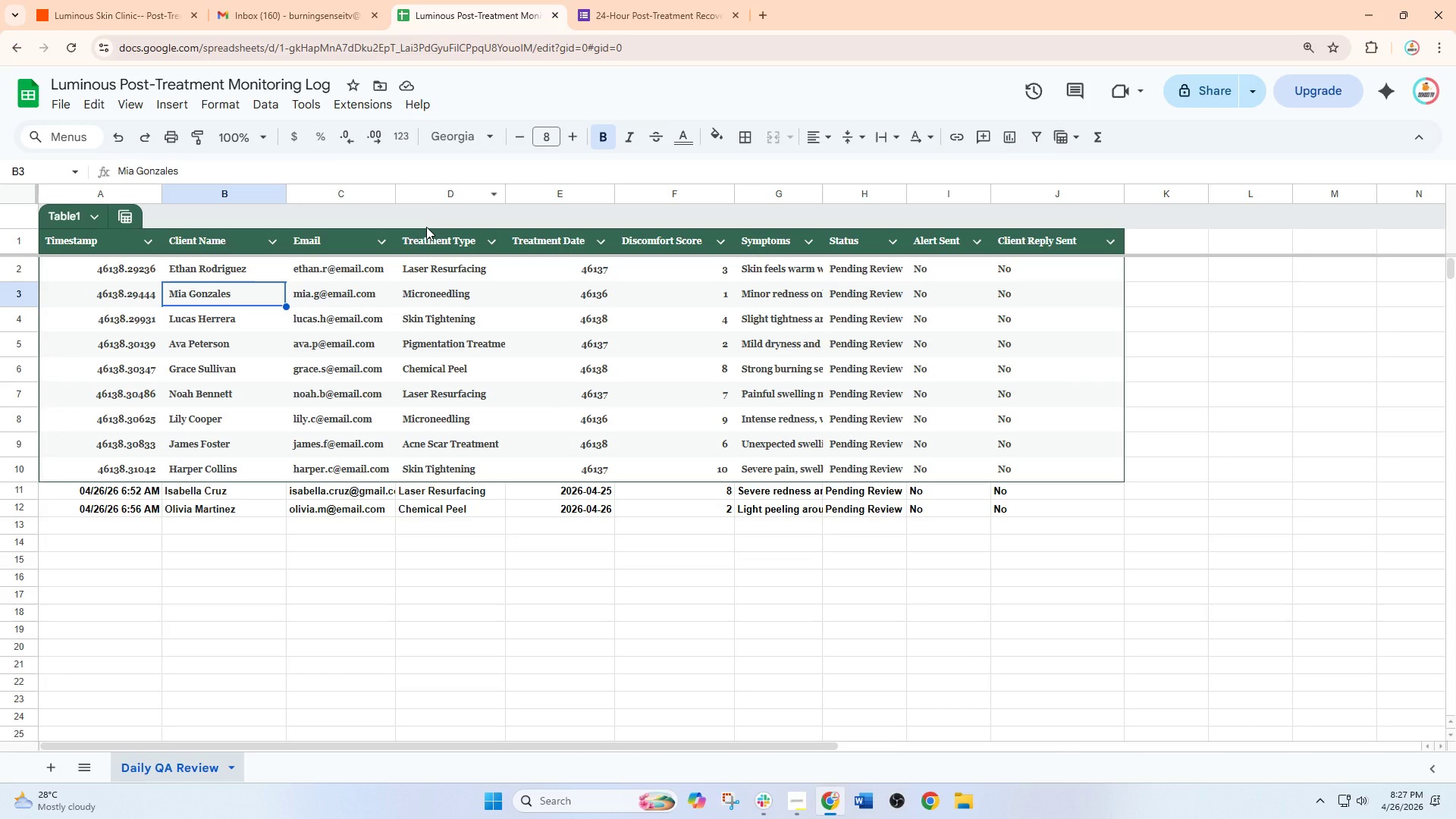 
wait(12.55)
 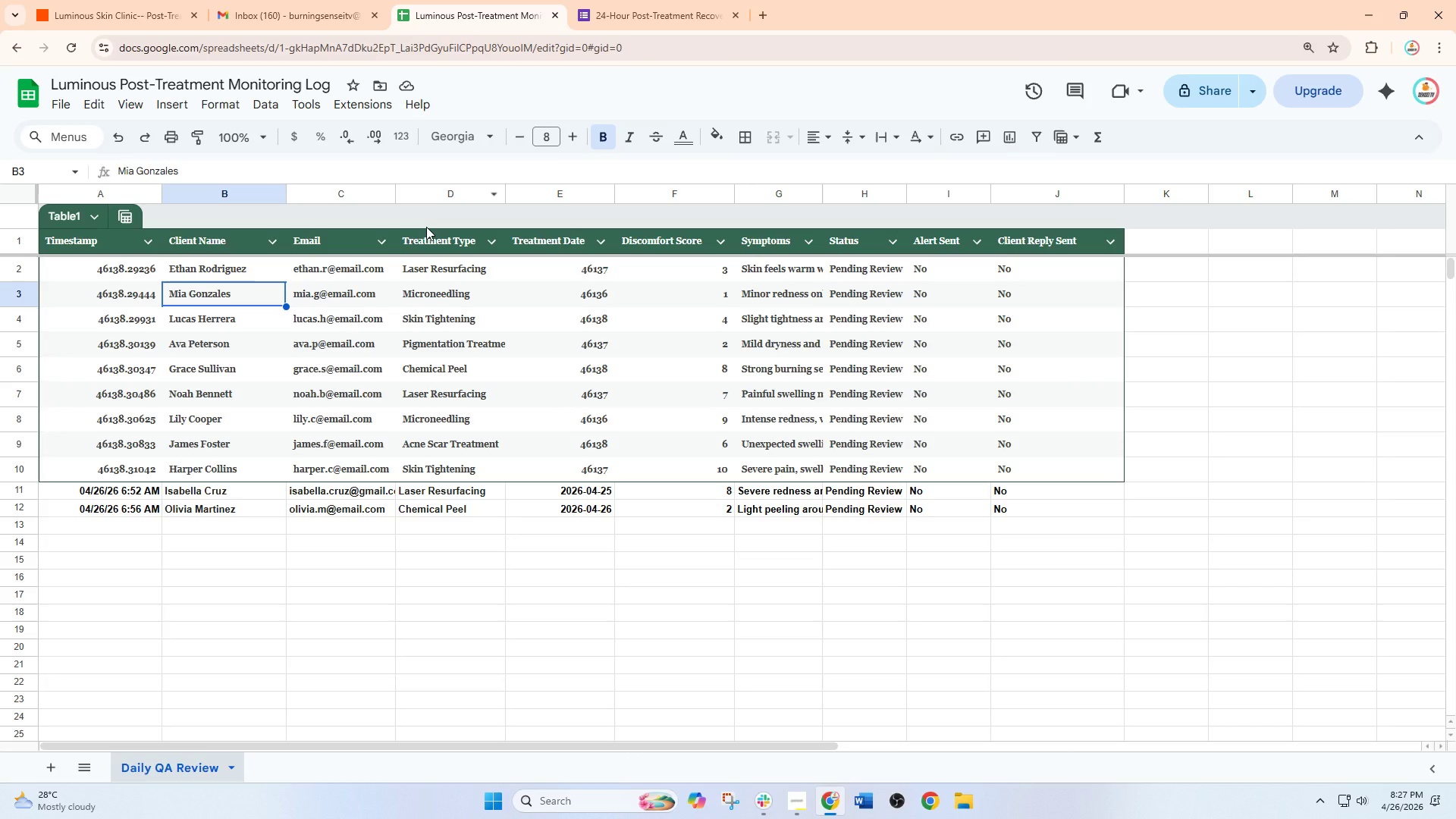 
scroll: coordinate [445, 288], scroll_direction: down, amount: 3.0
 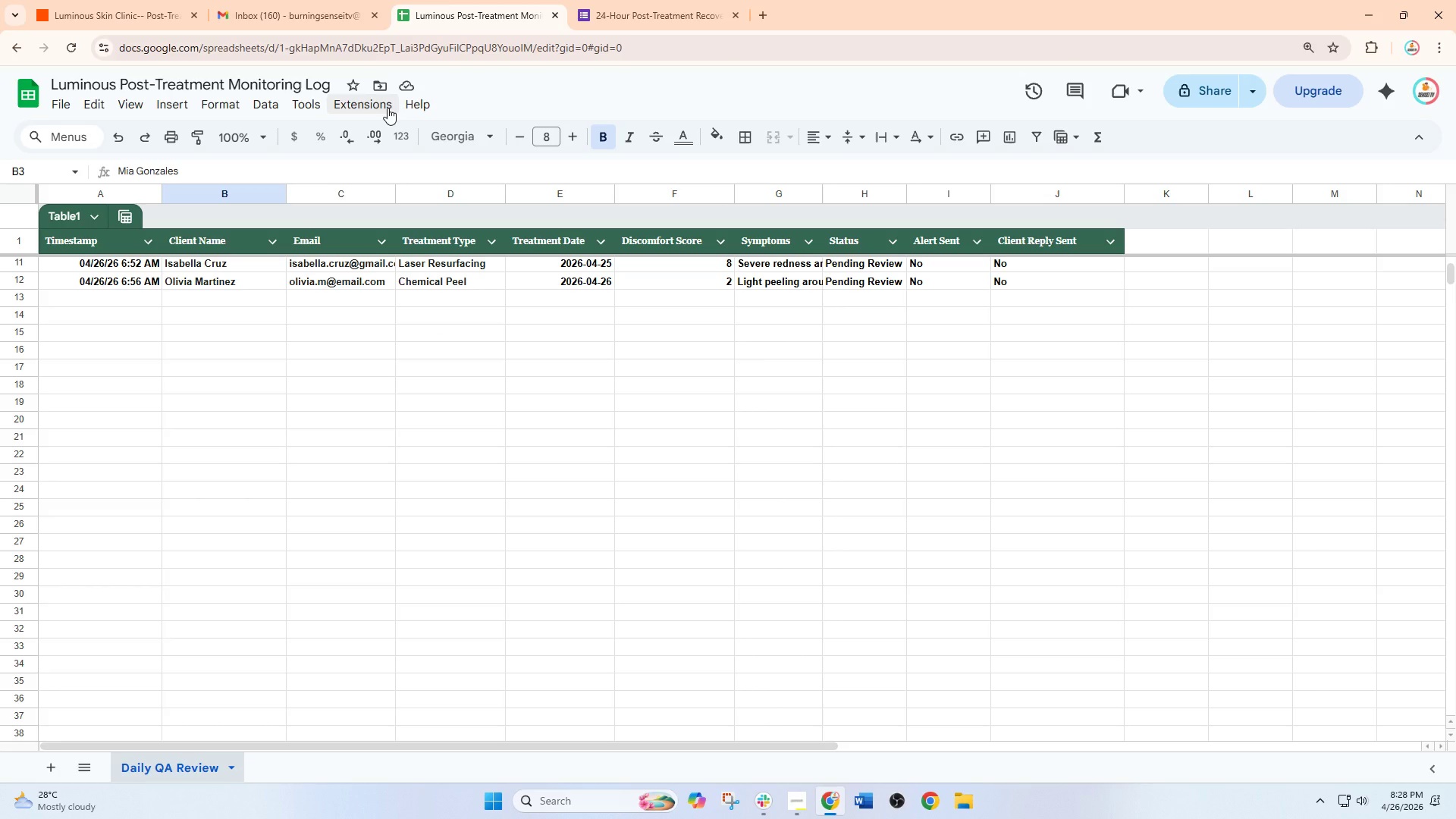 
wait(34.69)
 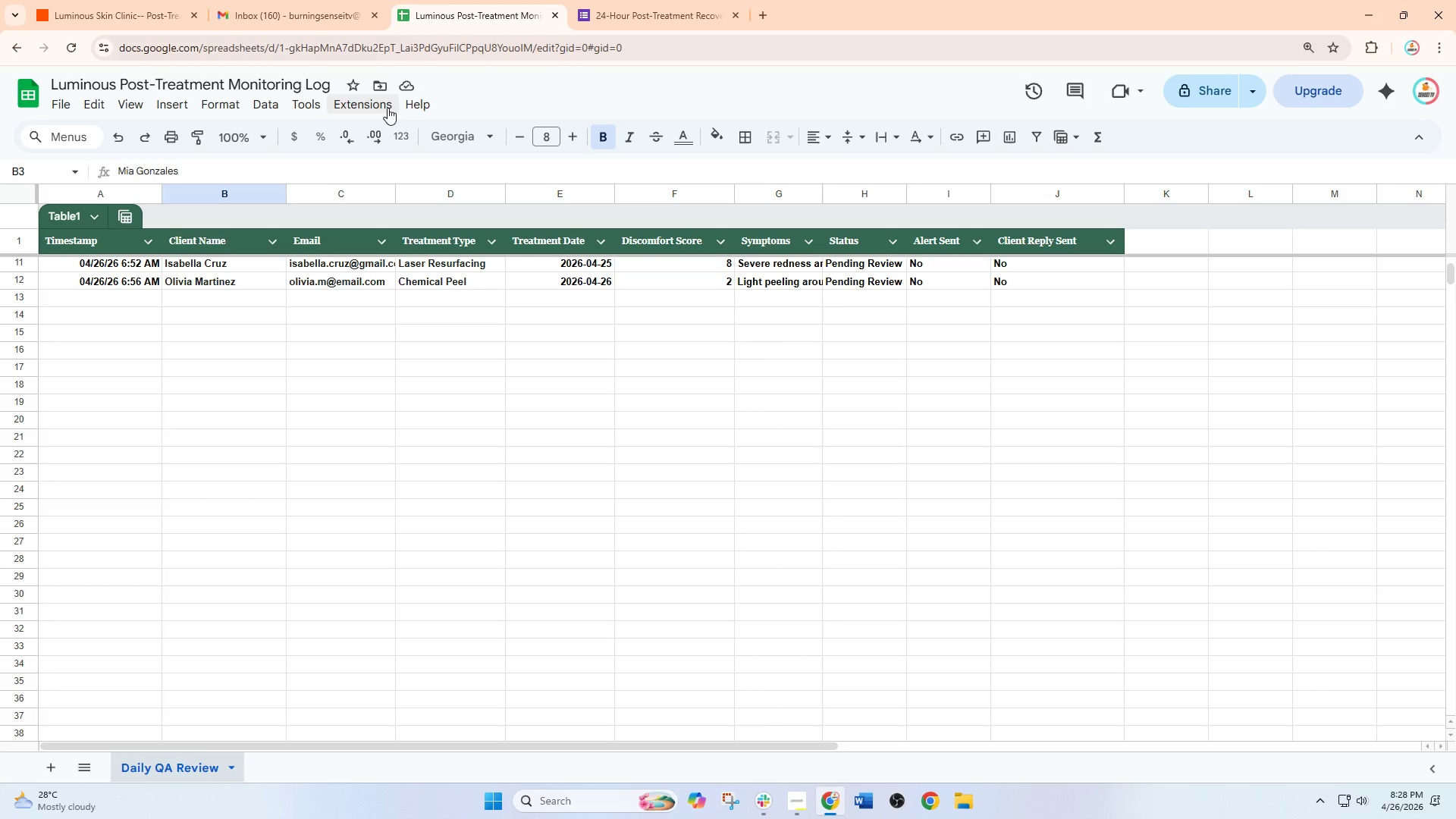 
scroll: coordinate [544, 672], scroll_direction: up, amount: 5.0
 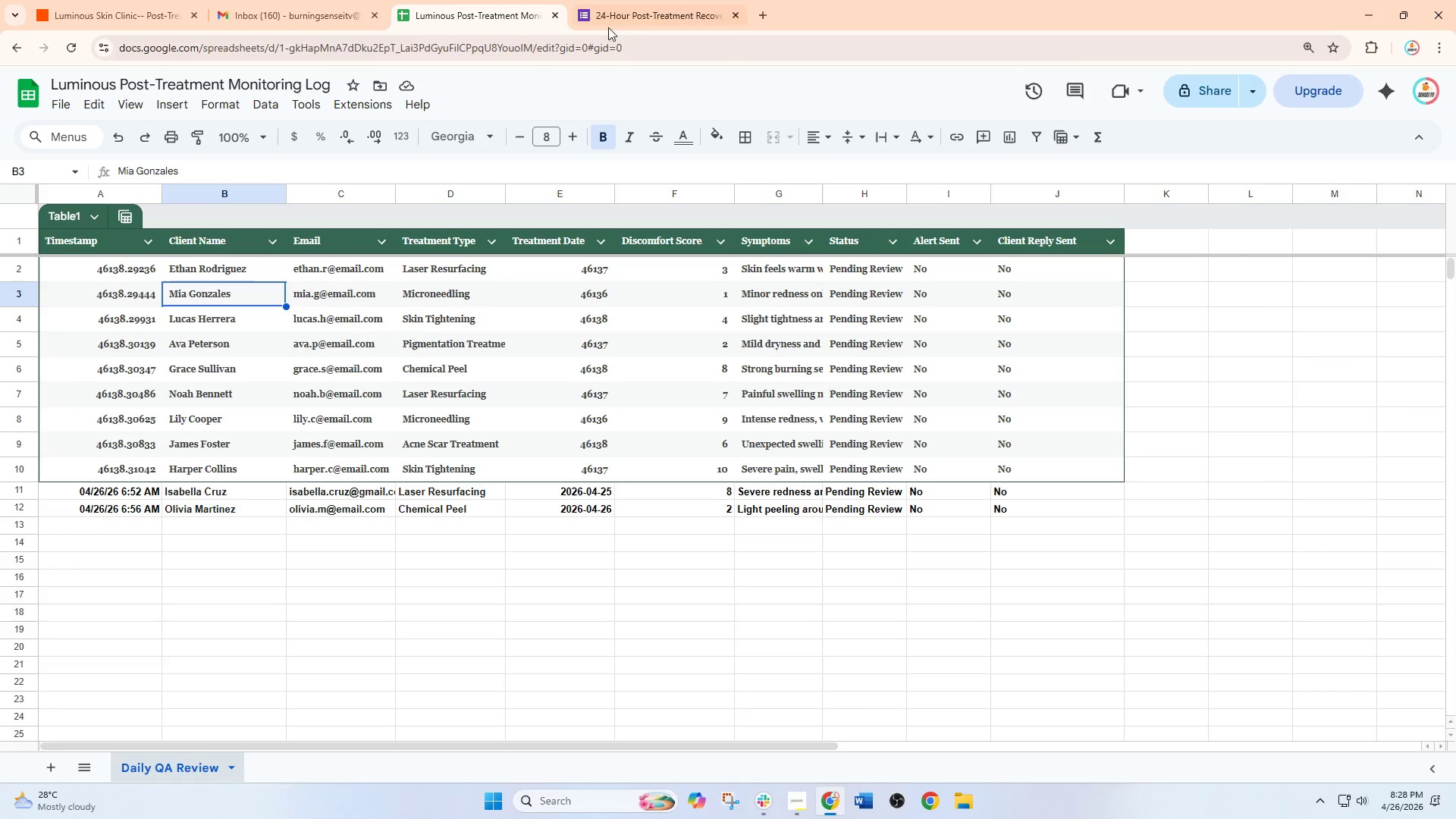 
left_click([603, 0])
 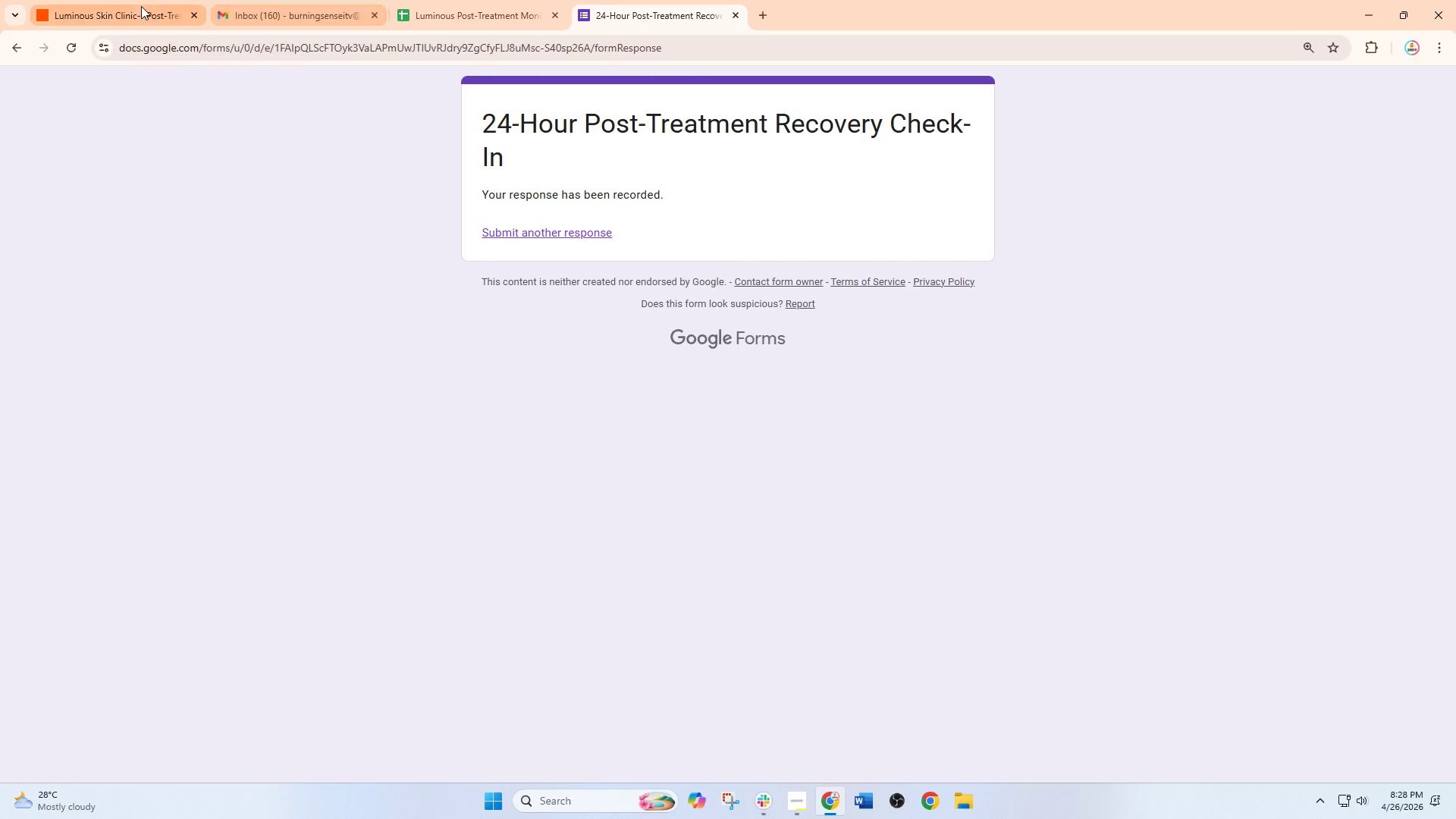 
left_click([137, 5])
 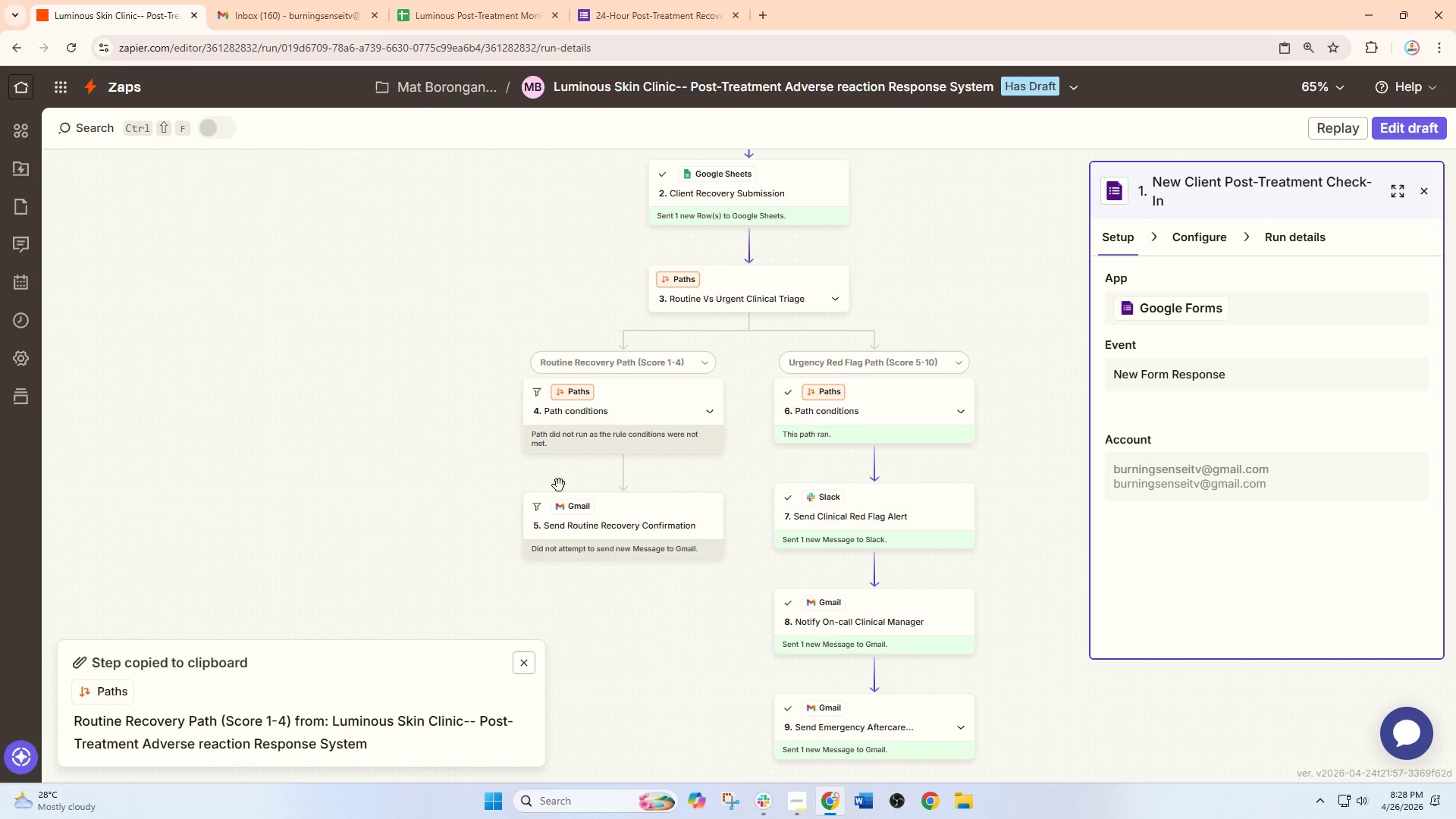 
mouse_move([822, 817])
 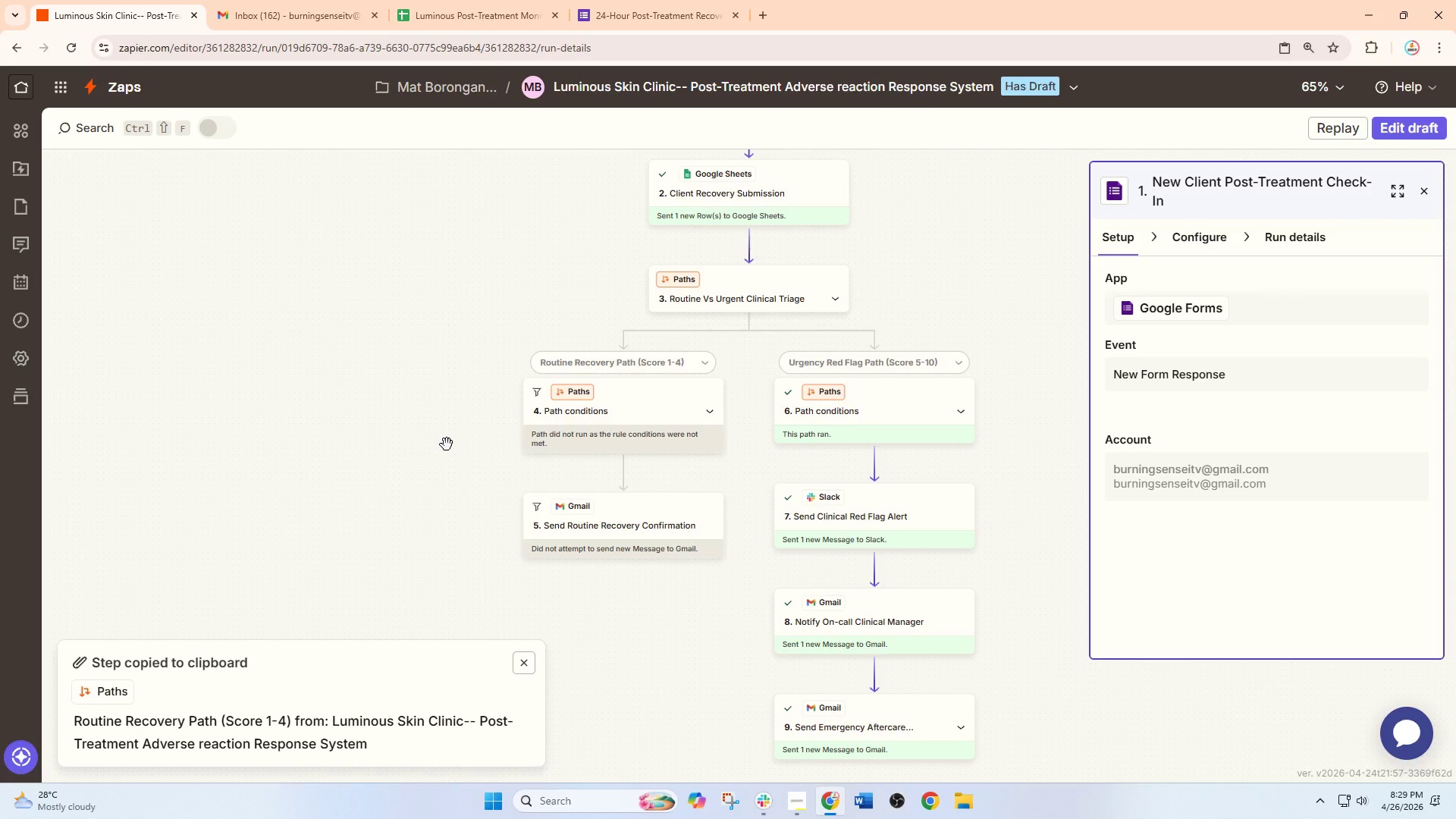 
wait(67.63)
 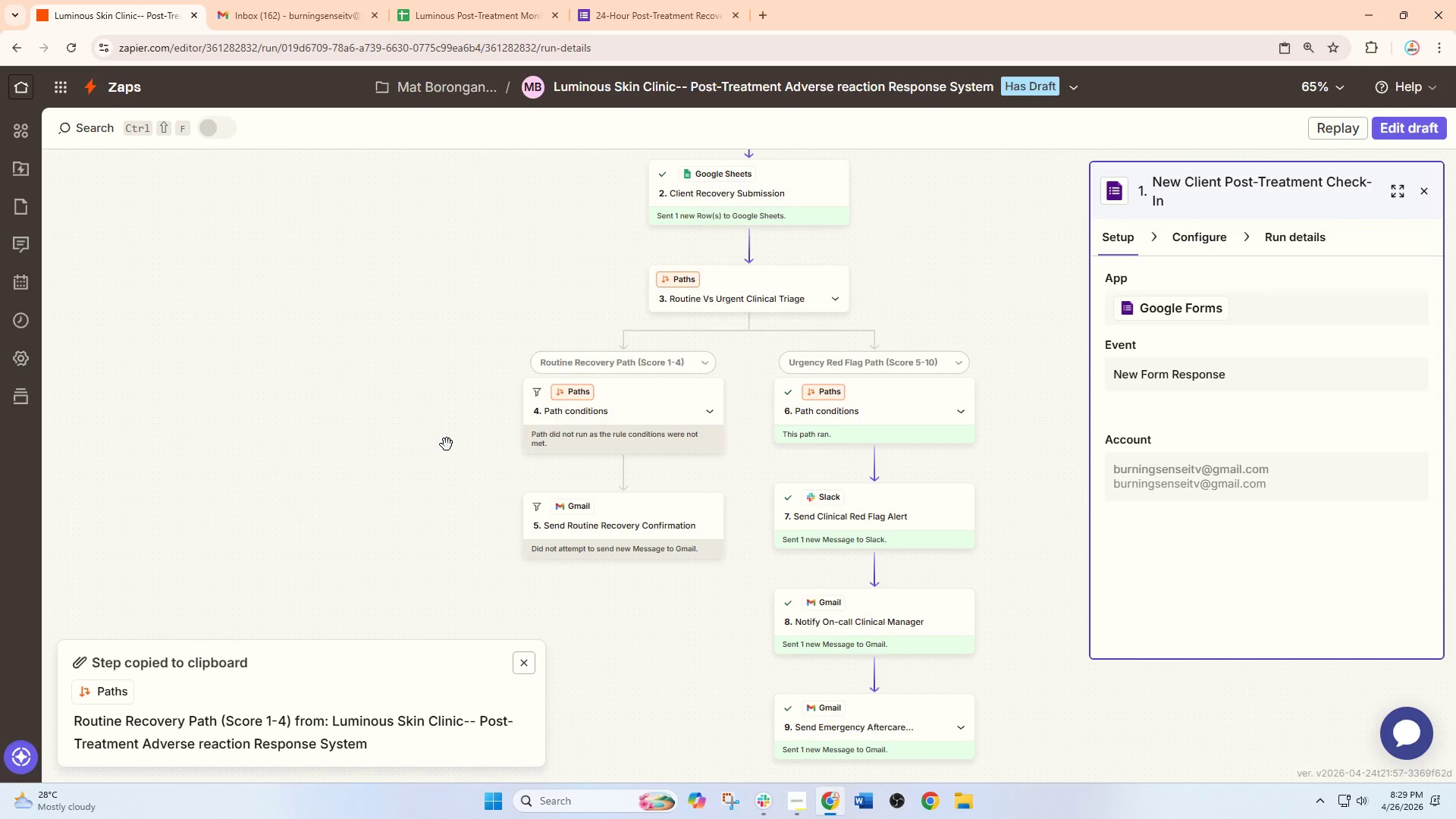 
left_click([707, 9])
 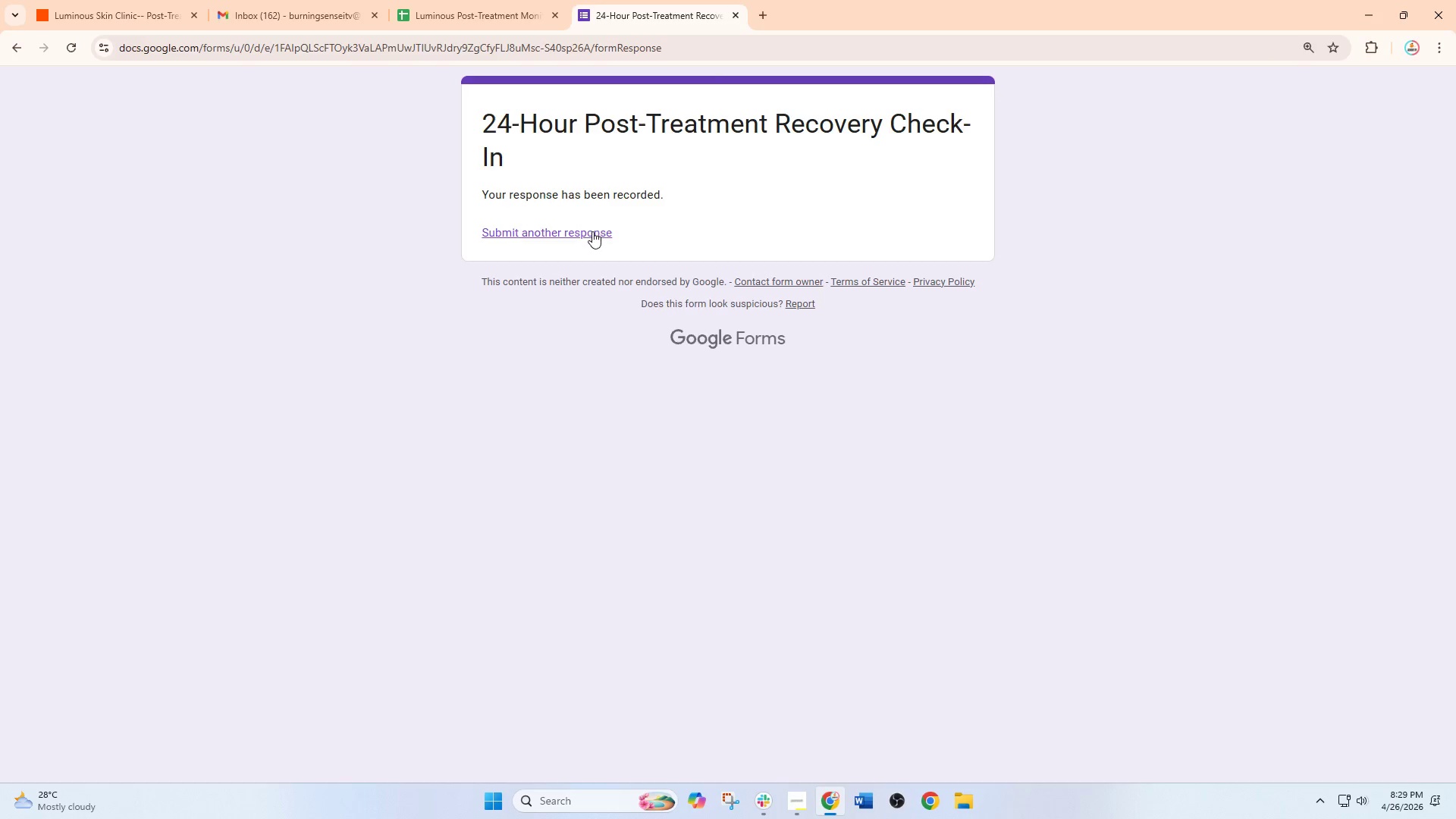 
left_click([592, 231])
 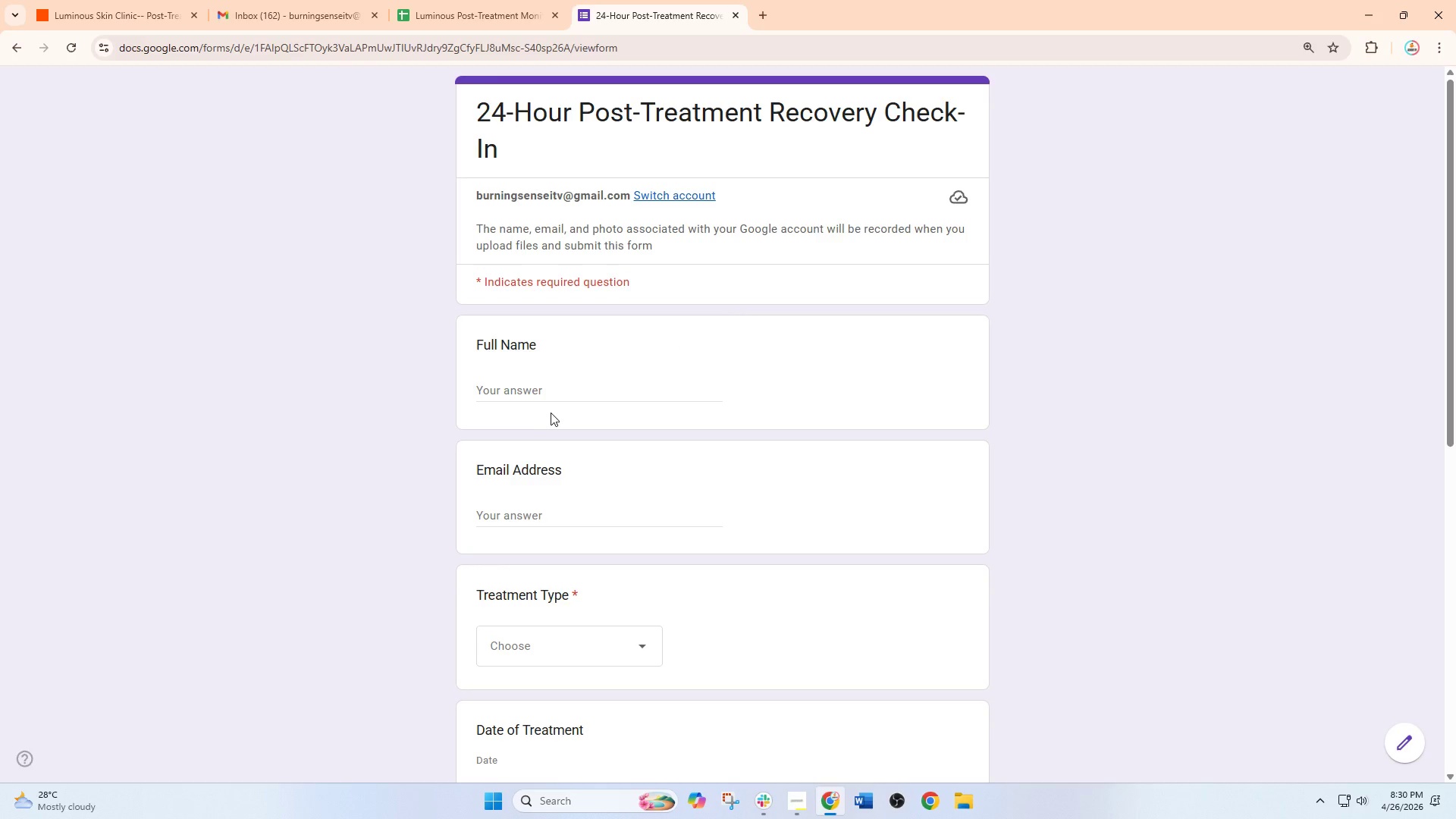 
wait(6.56)
 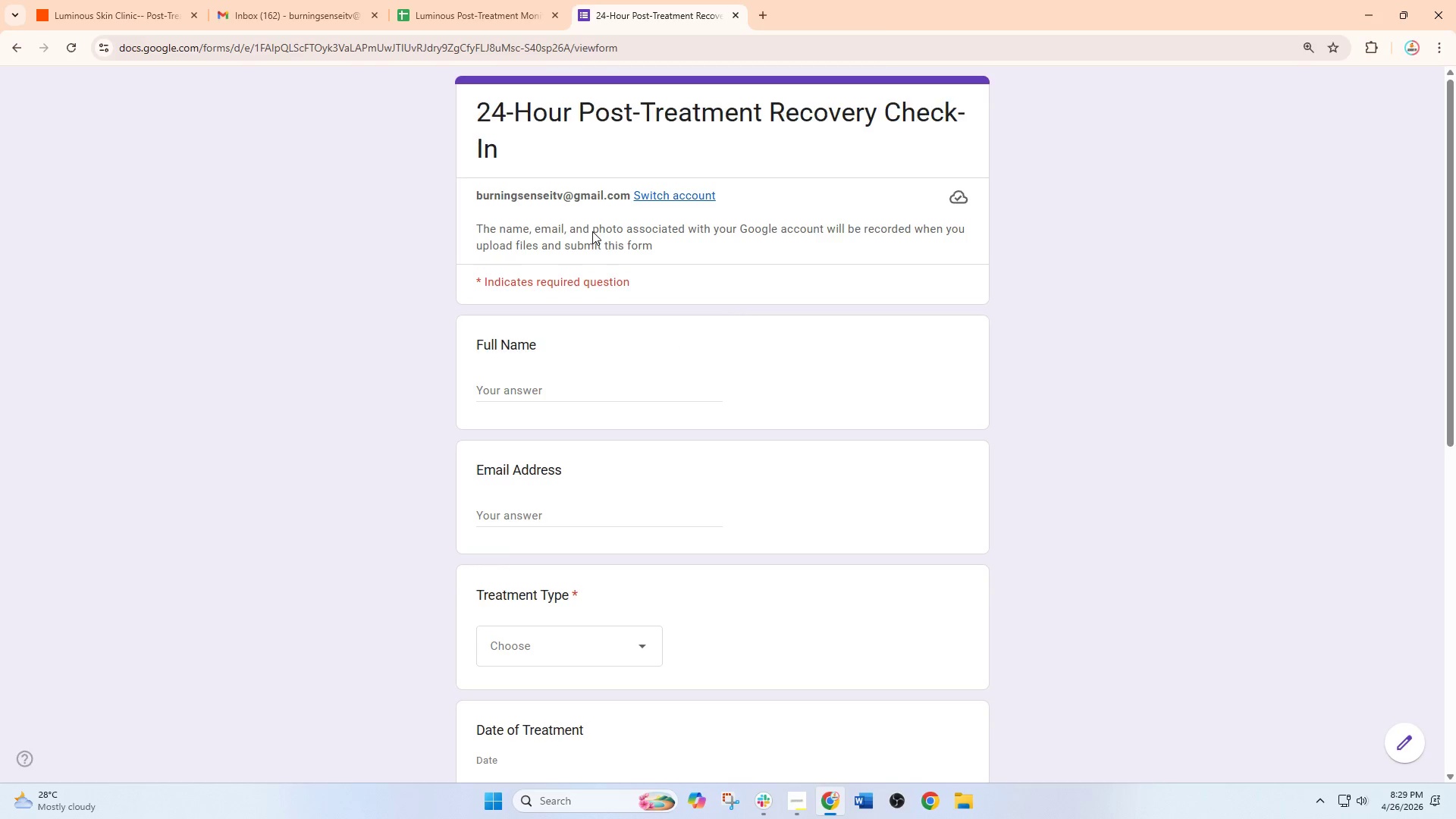 
left_click([573, 397])
 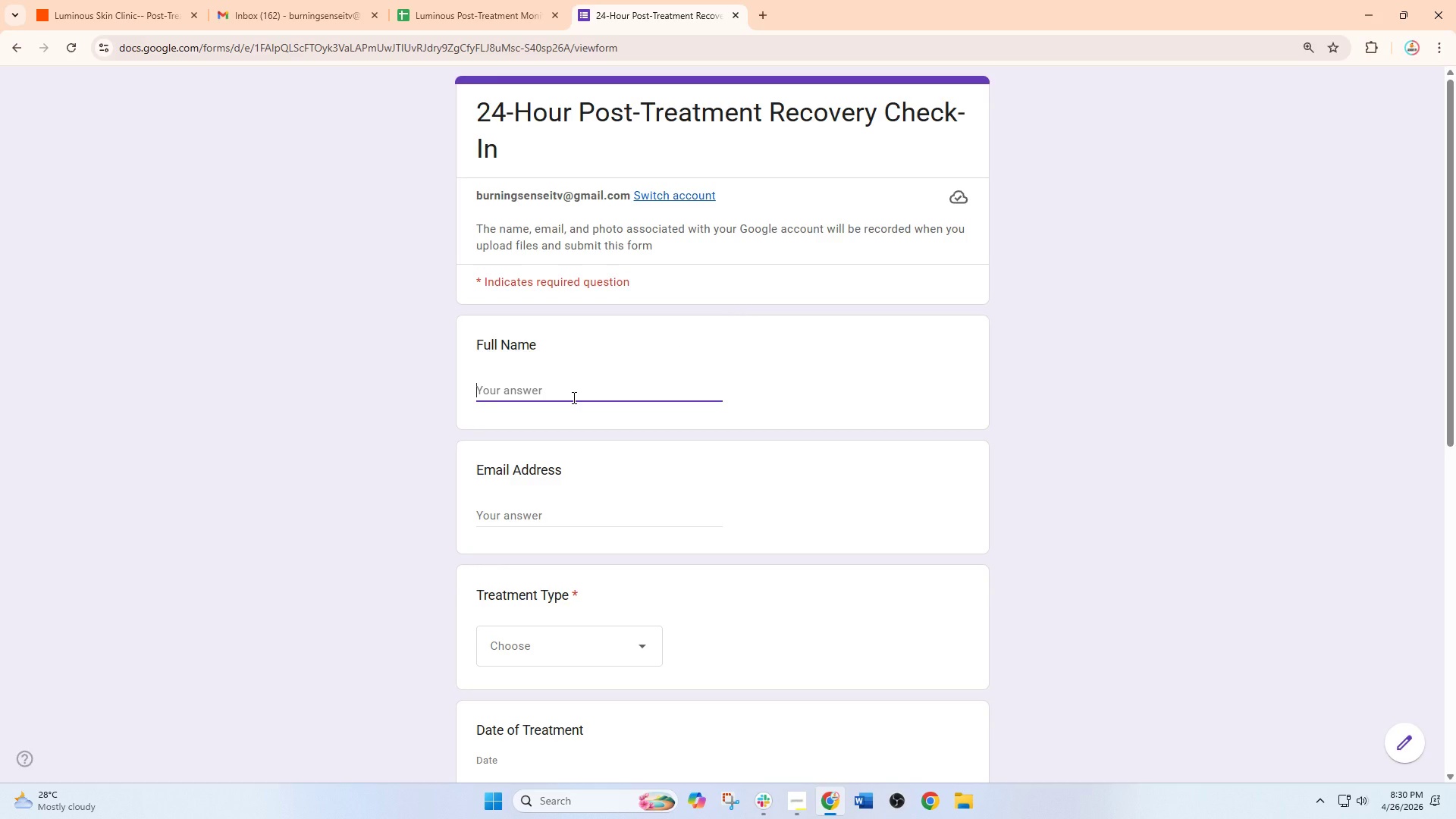 
type(Paulo )
 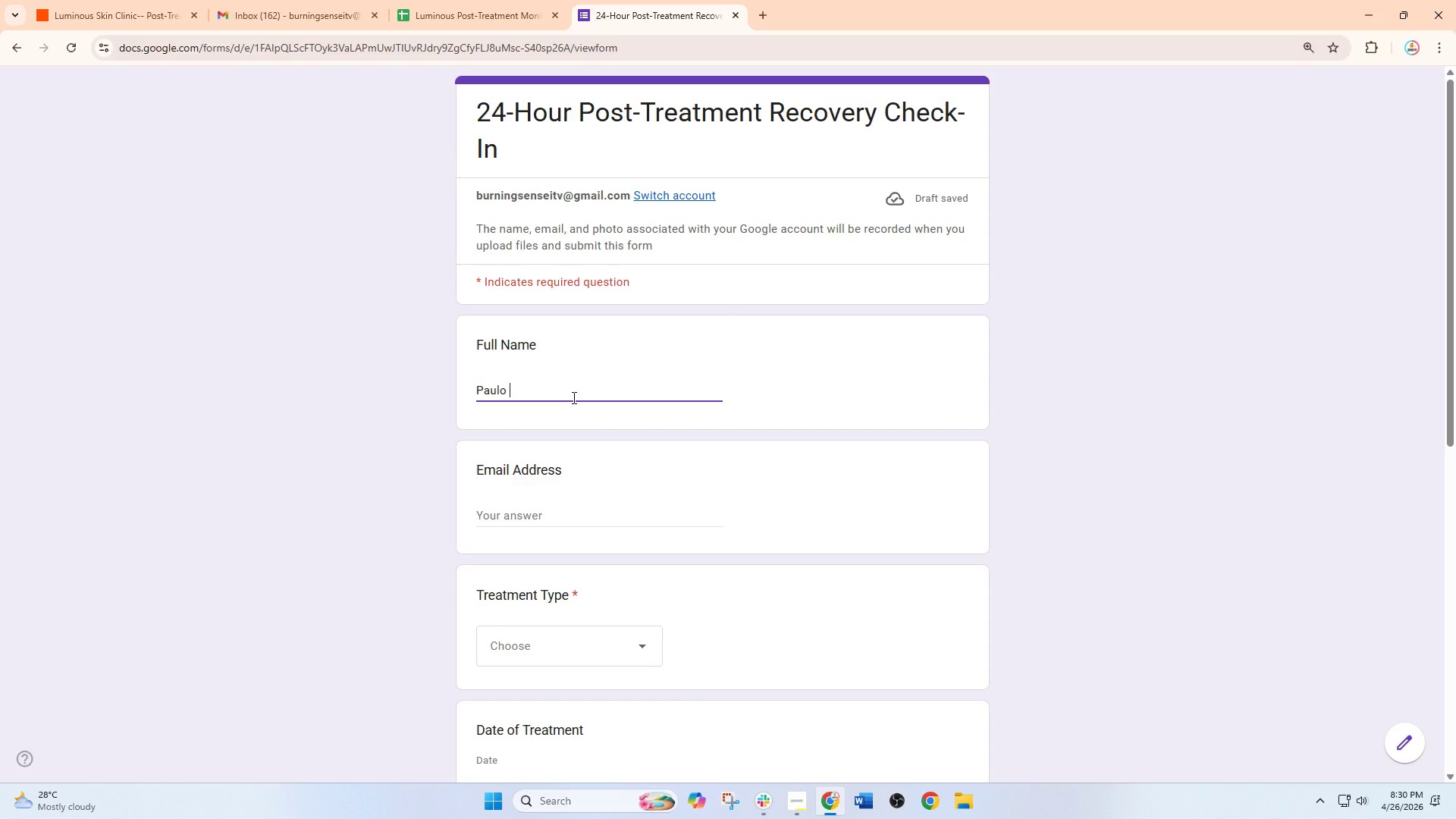 
wait(16.23)
 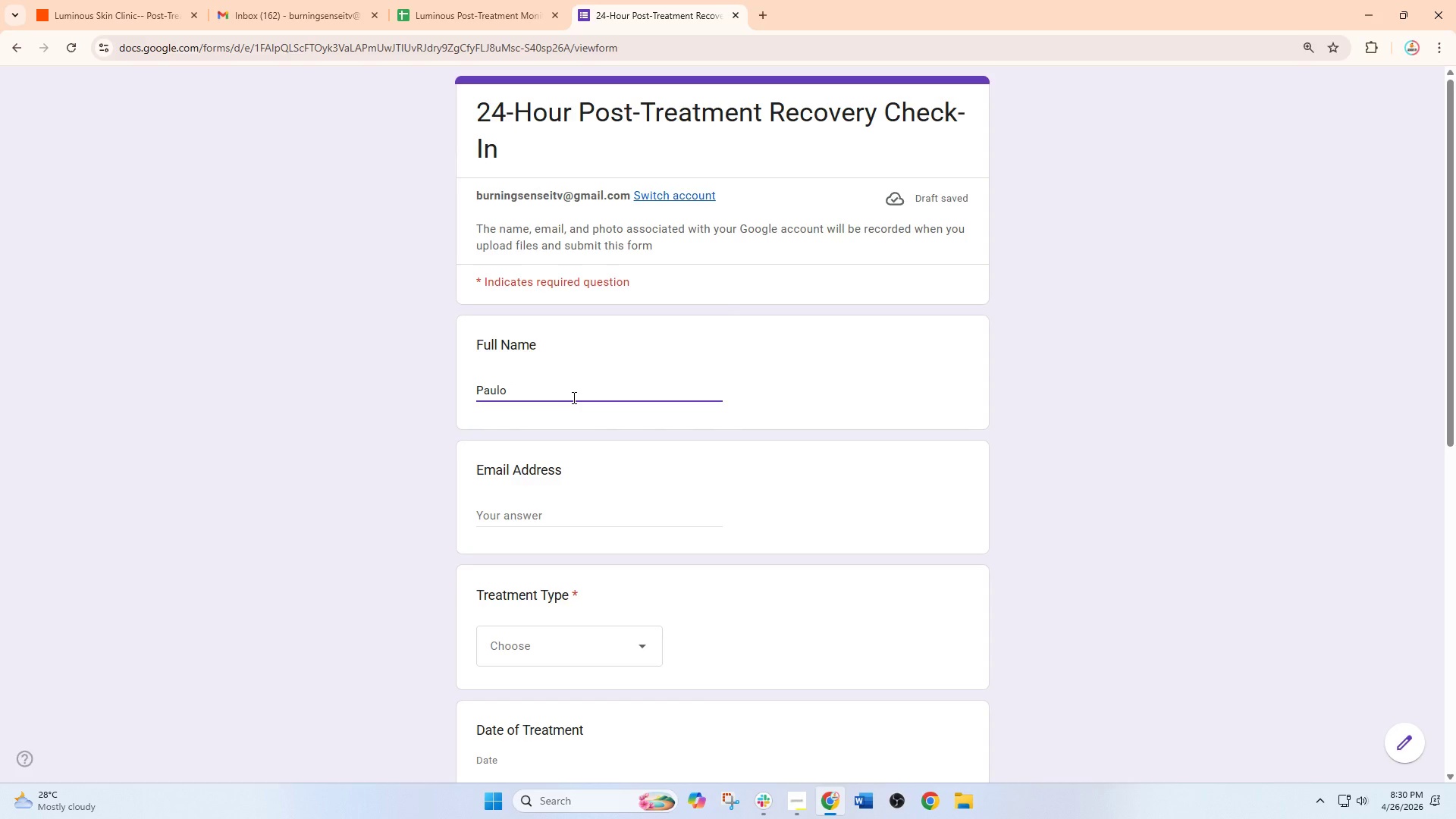 
type(Ried)
 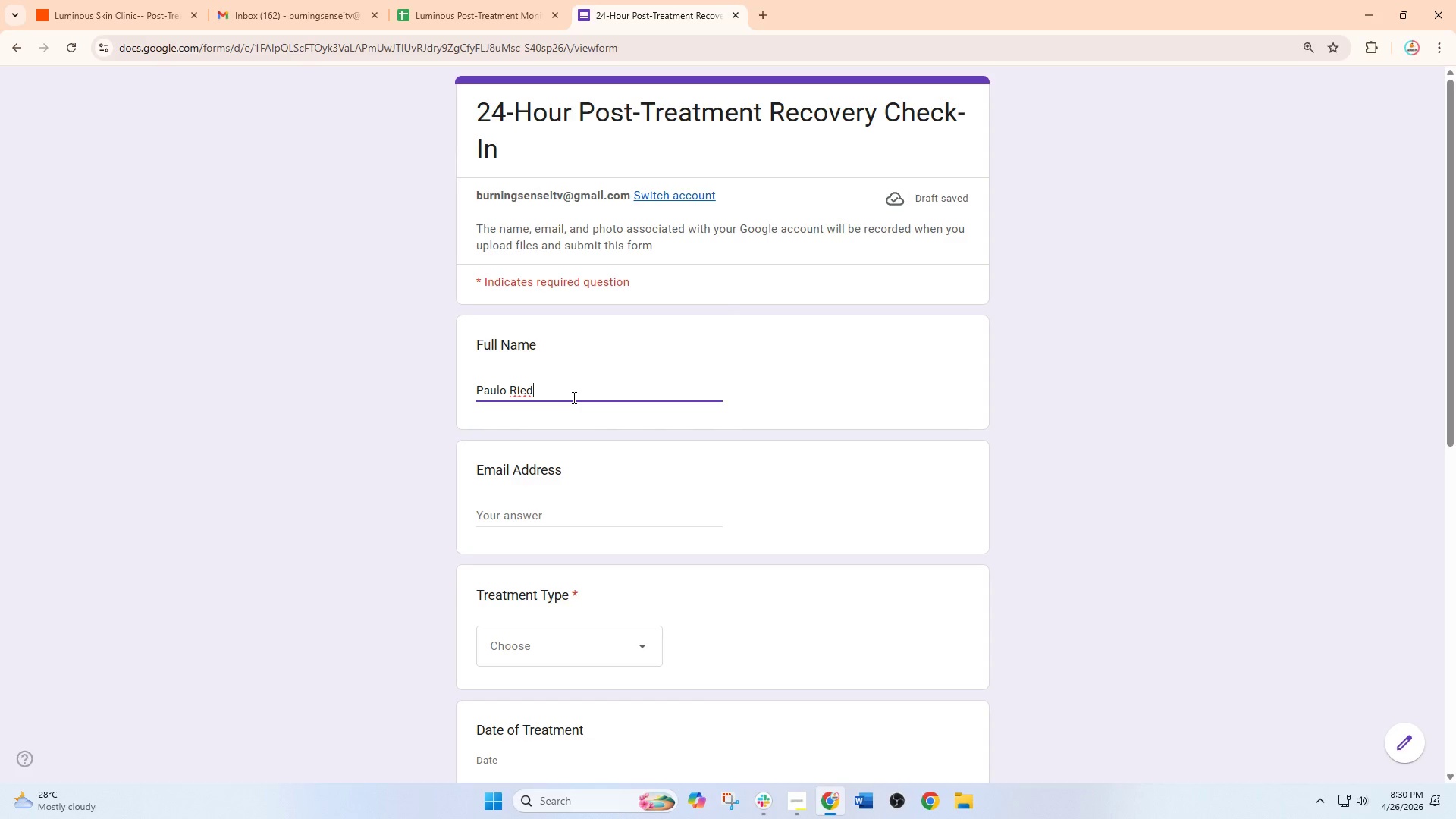 
key(Backspace)
key(Backspace)
key(Backspace)
type(eid)
 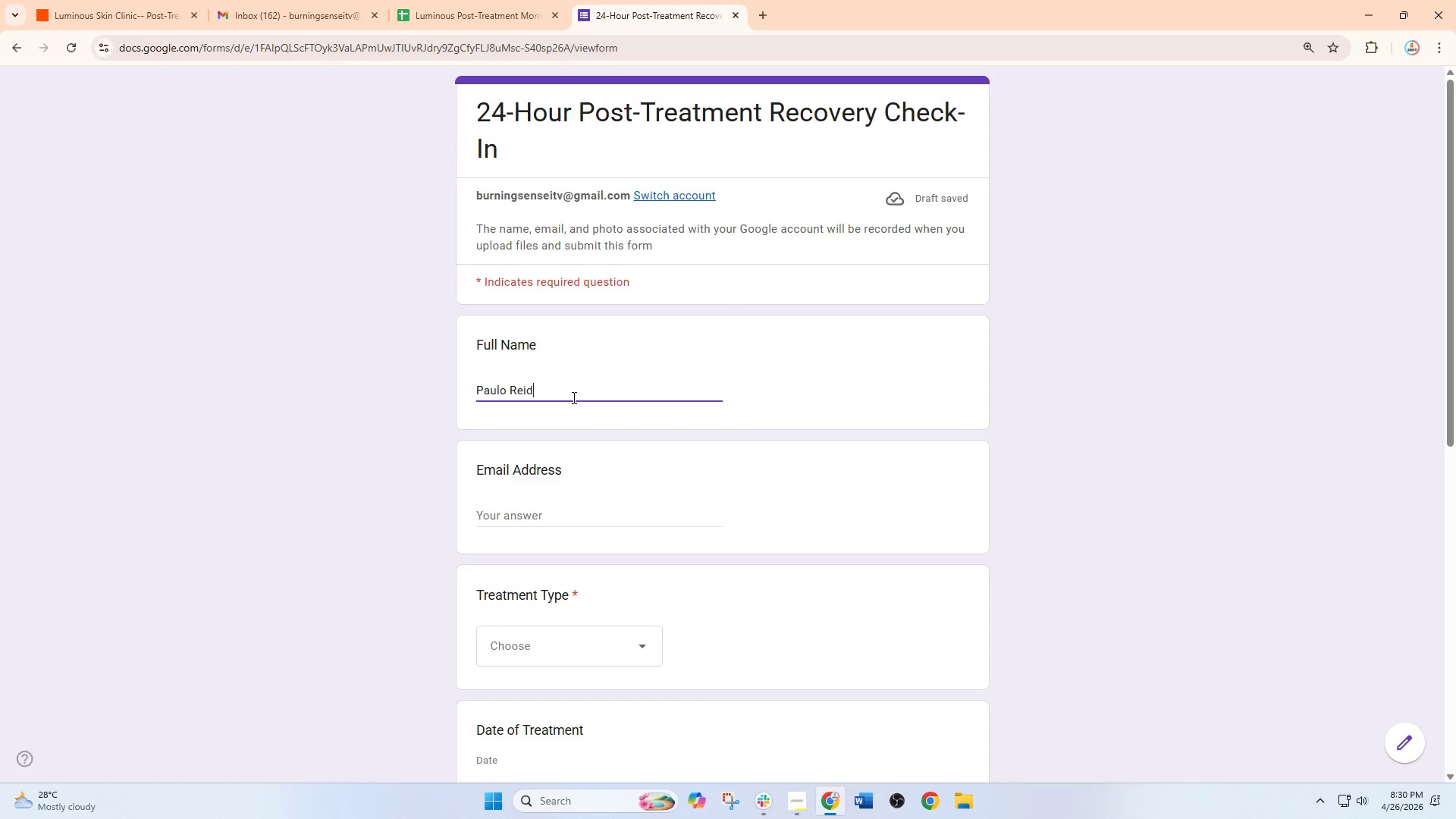 
wait(20.88)
 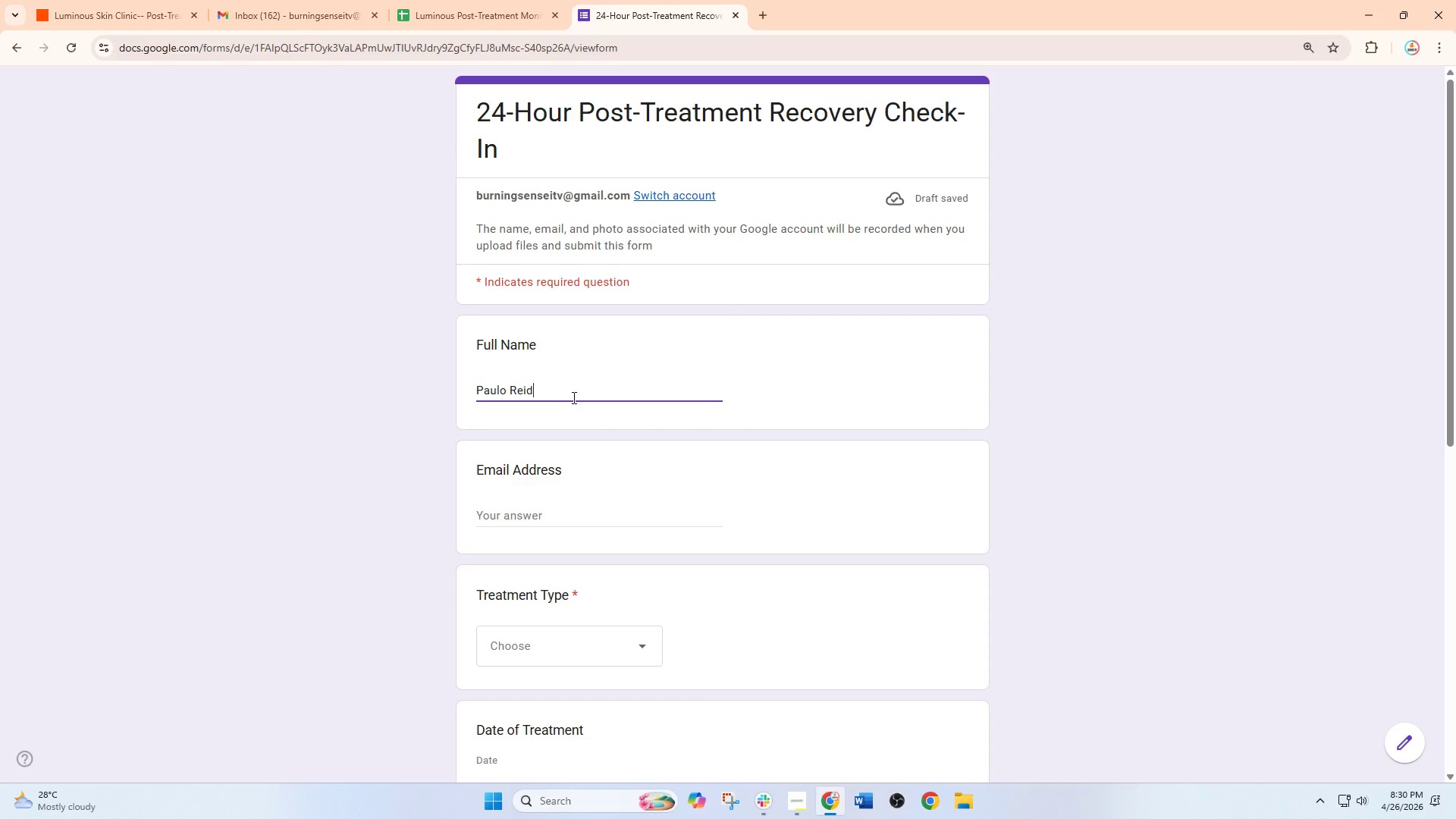 
left_click([541, 508])
 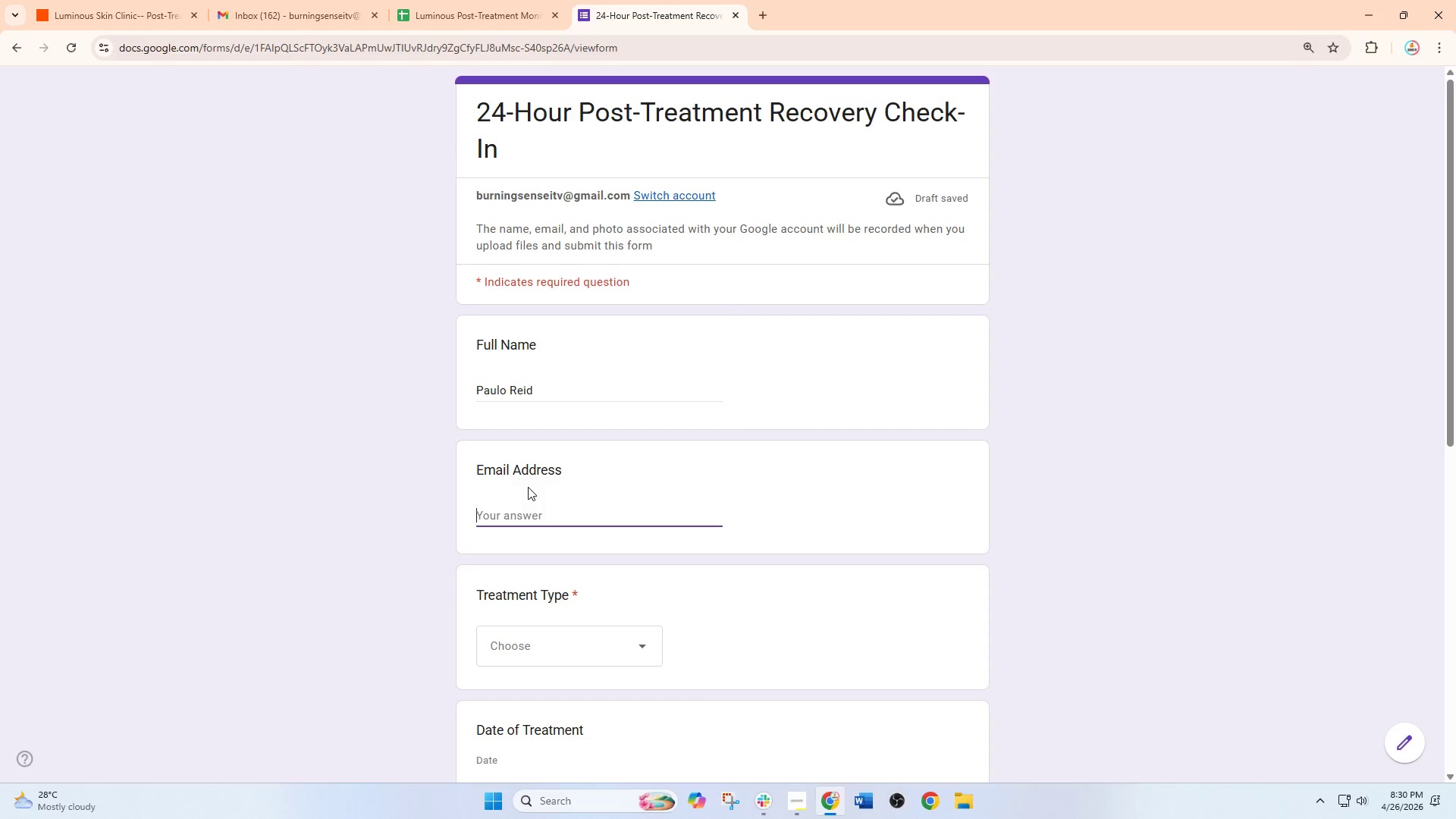 
type(paulo.r)
 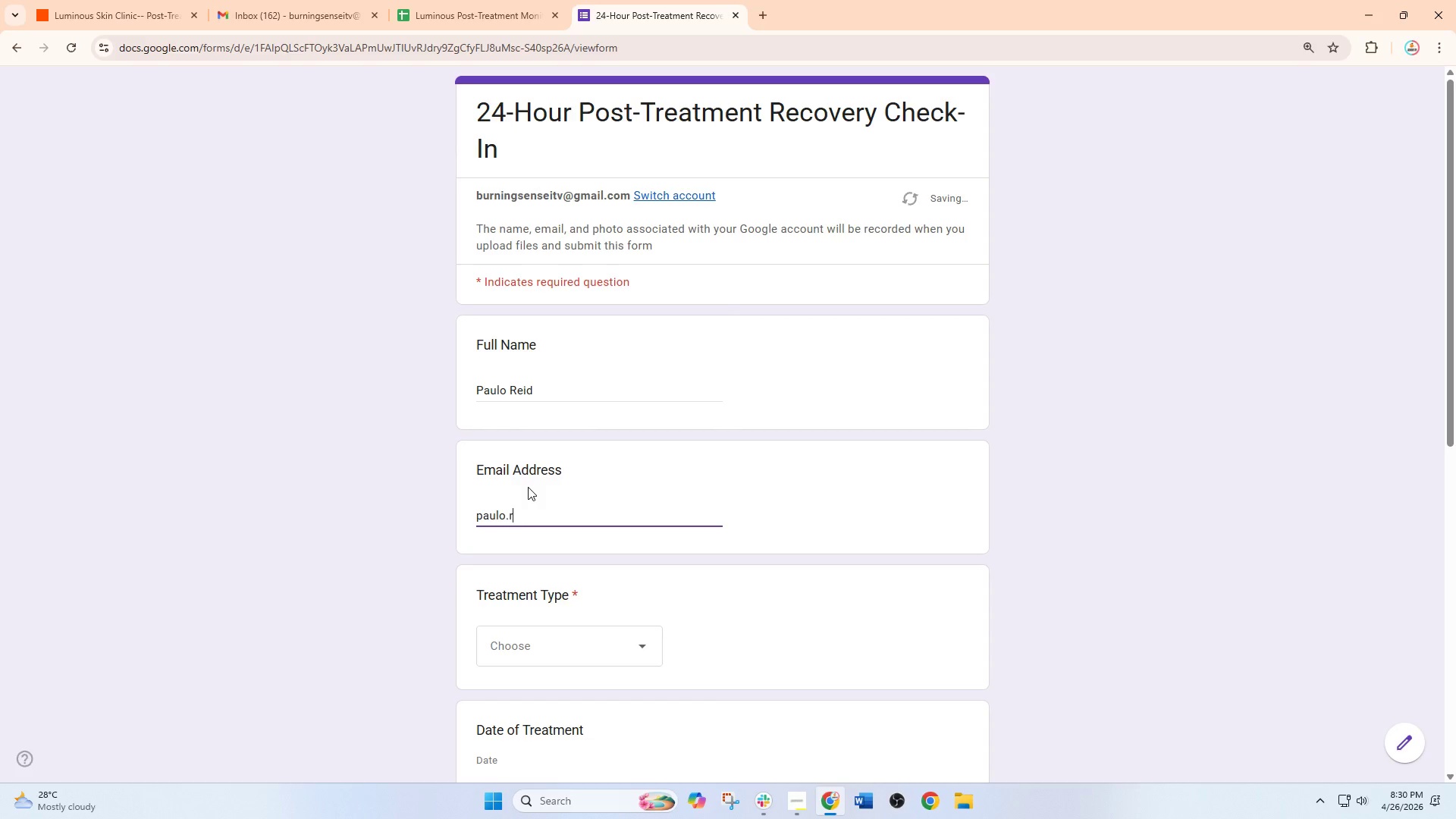 
hold_key(key=ShiftRight, duration=0.44)
 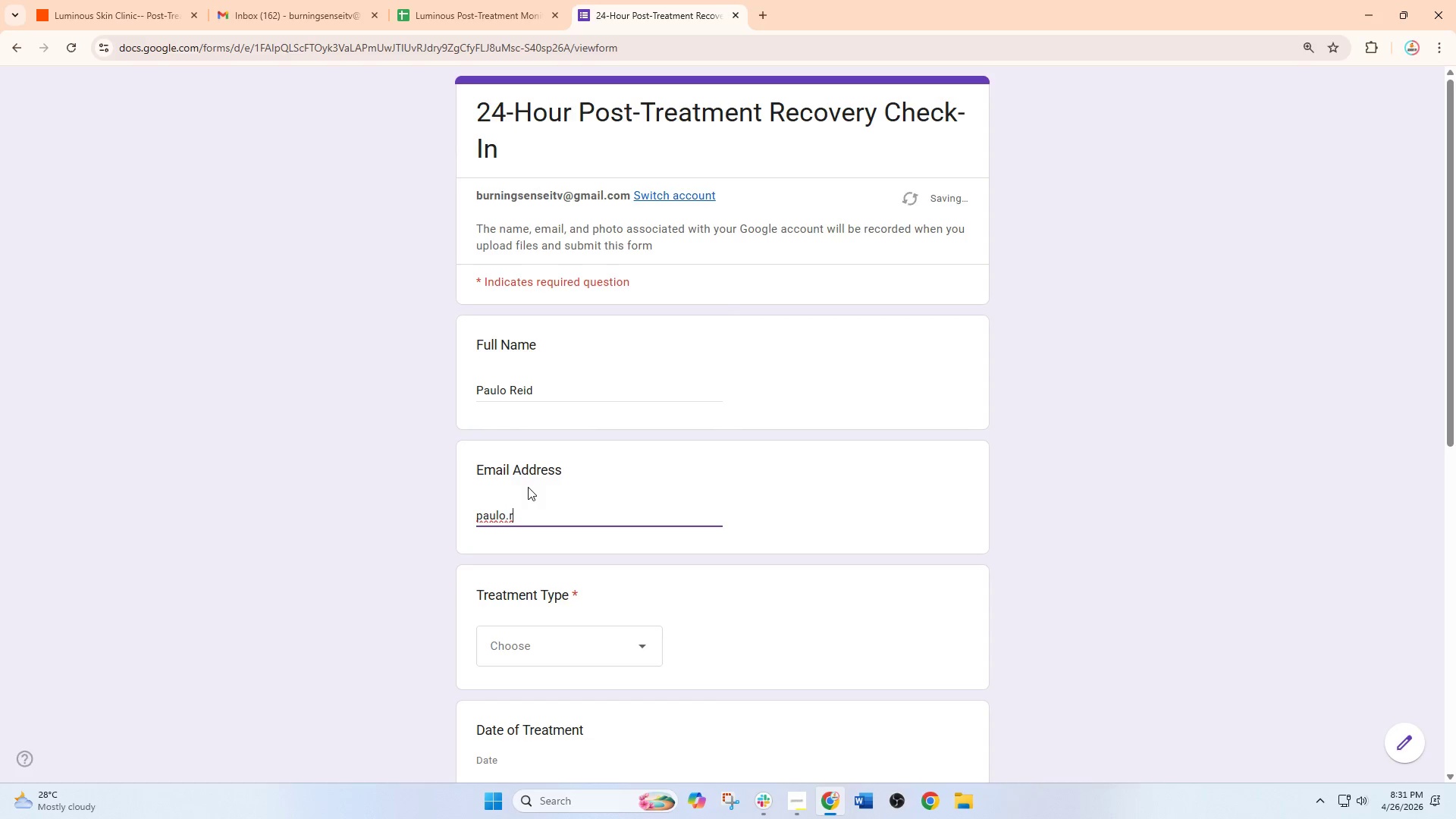 
type(@email.com)
 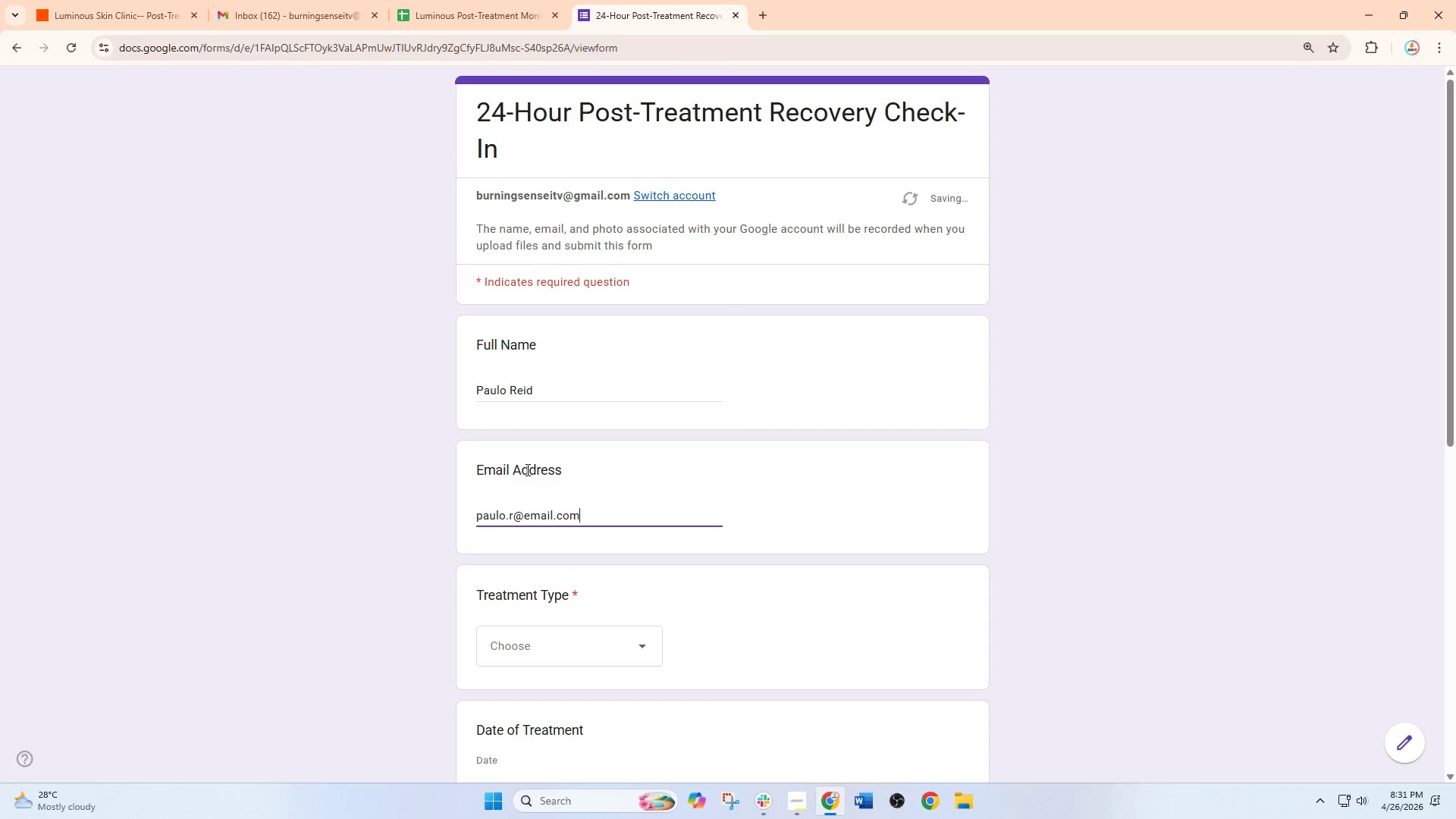 
left_click([543, 636])
 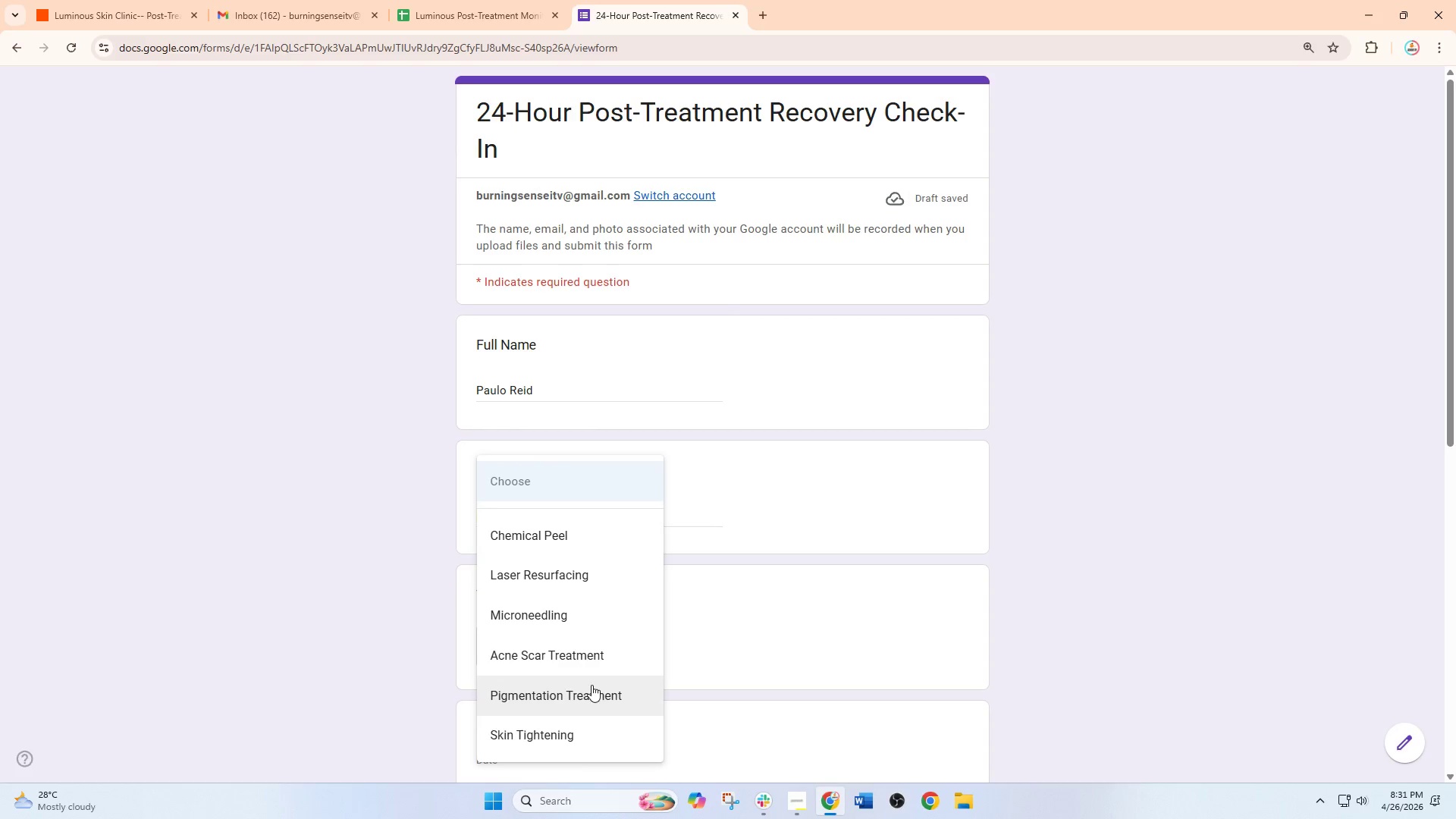 
left_click([590, 662])
 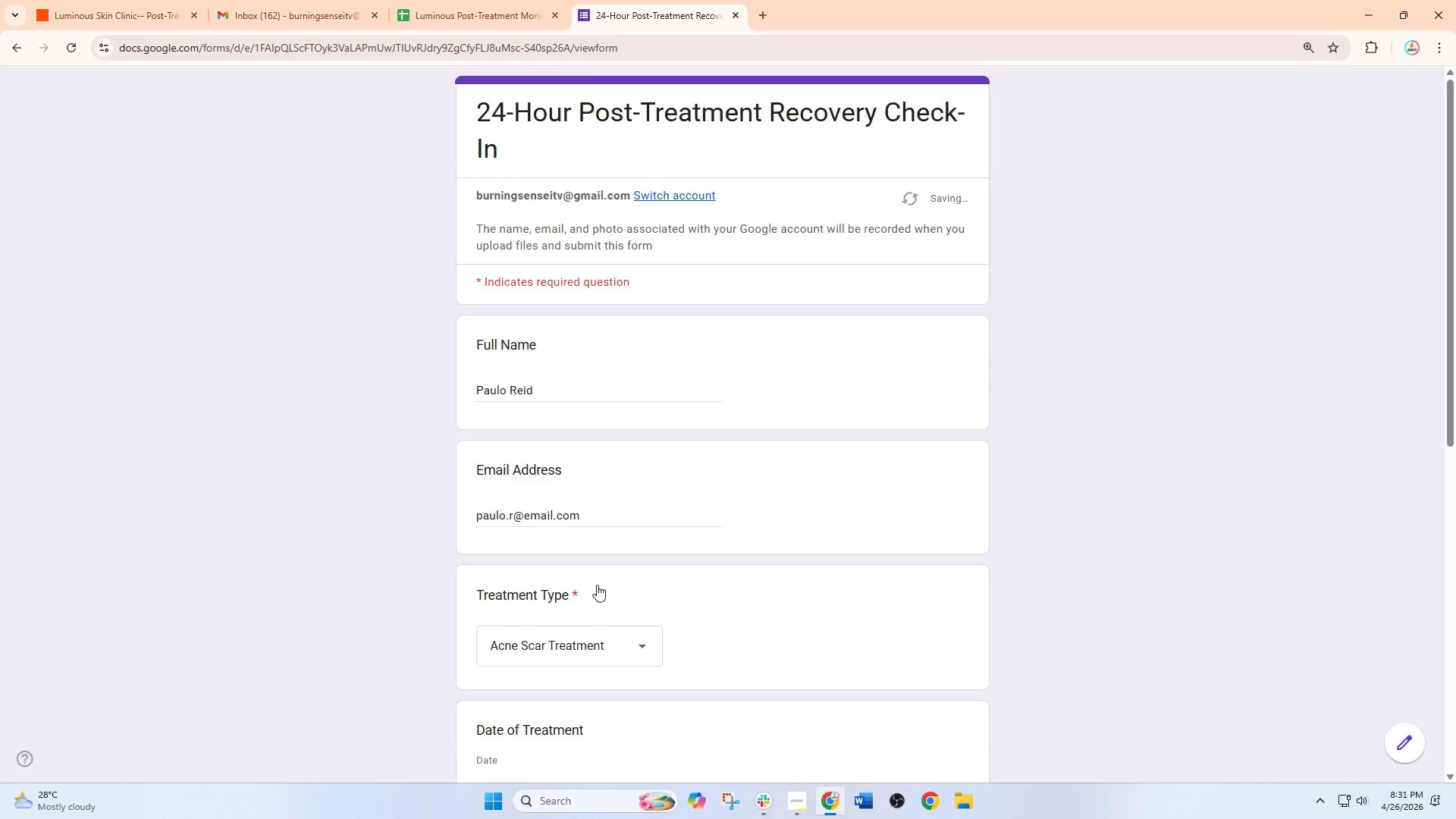 
scroll: coordinate [597, 585], scroll_direction: down, amount: 3.0
 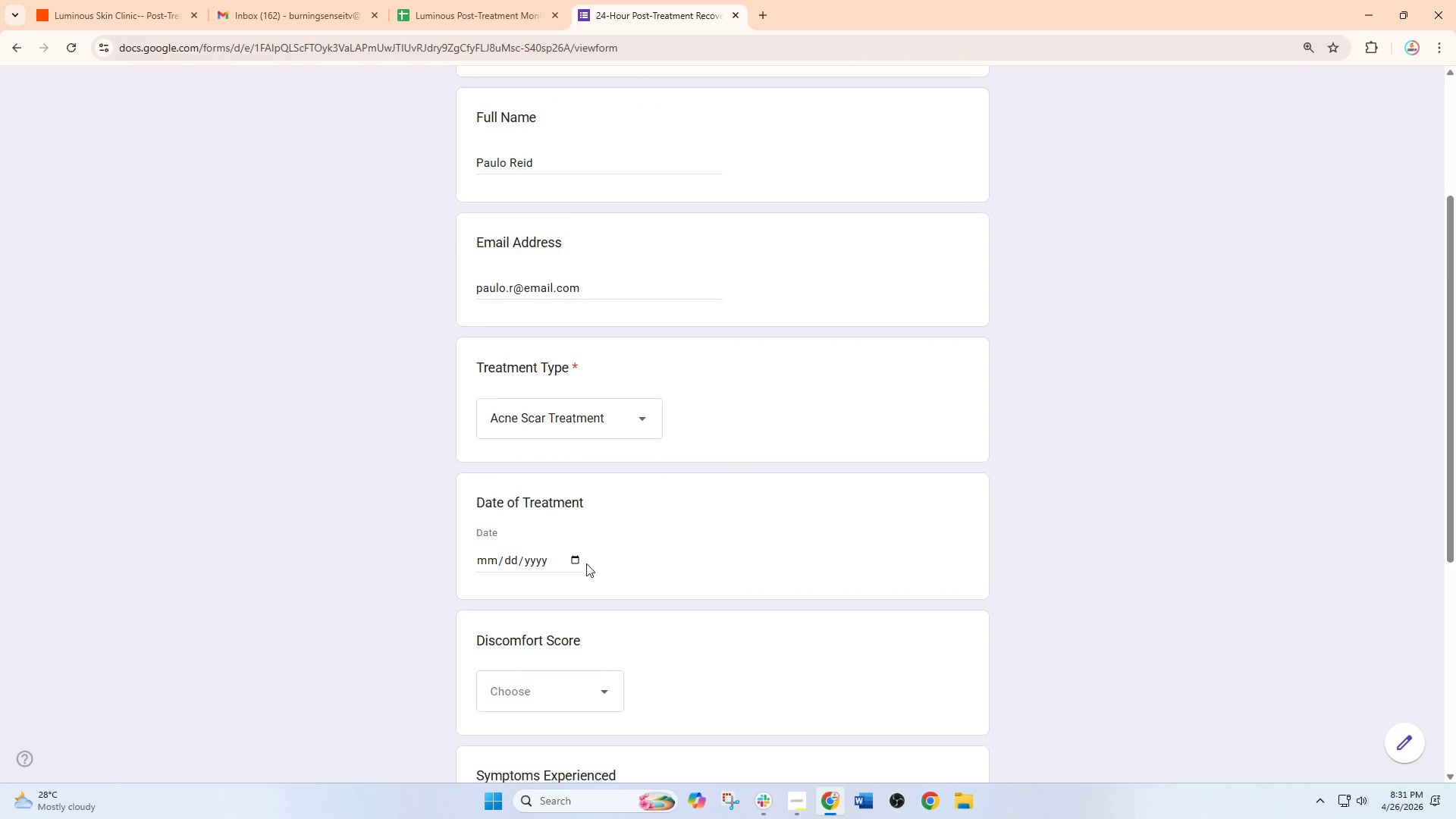 
left_click([578, 563])
 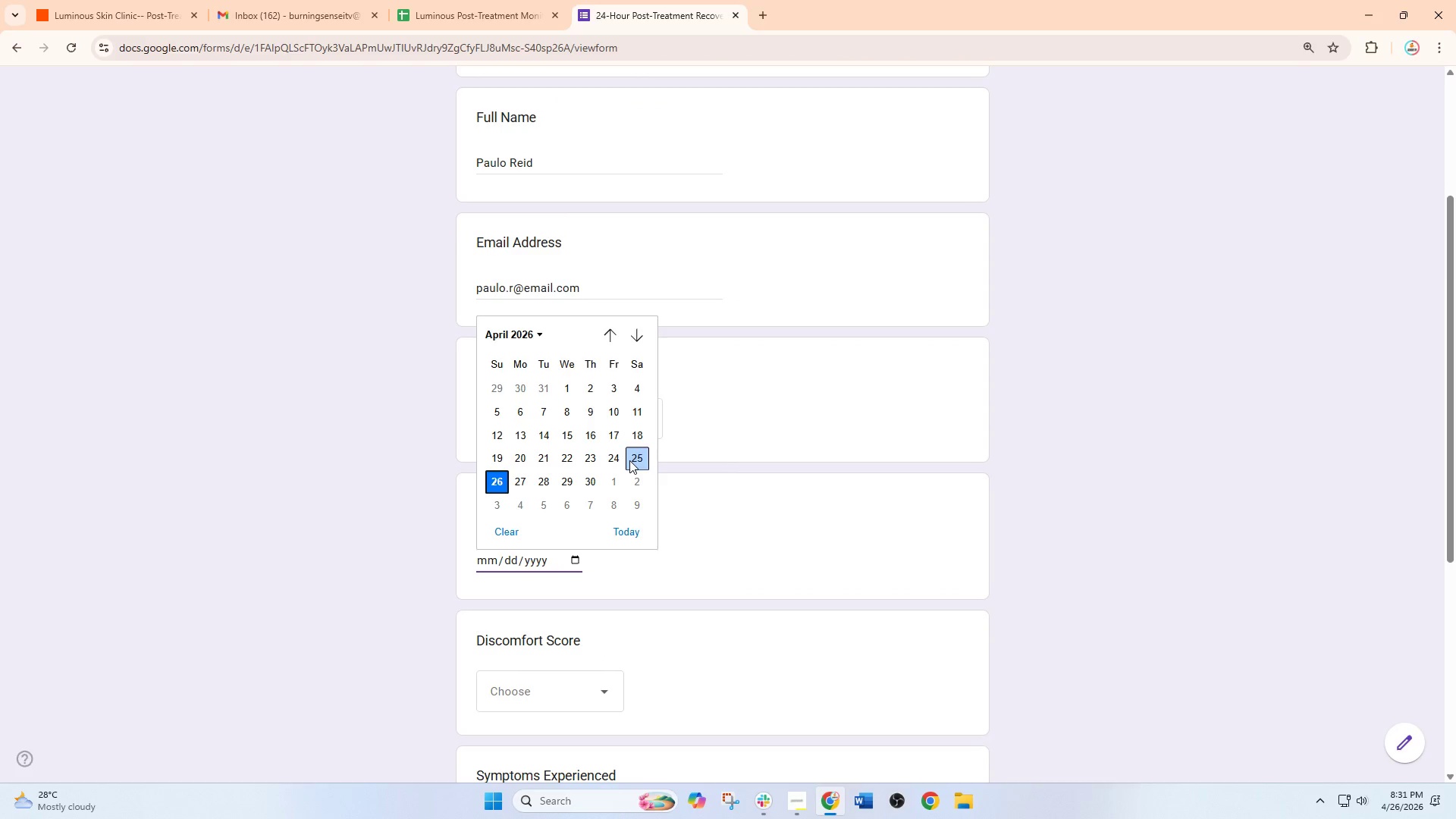 
left_click([620, 458])
 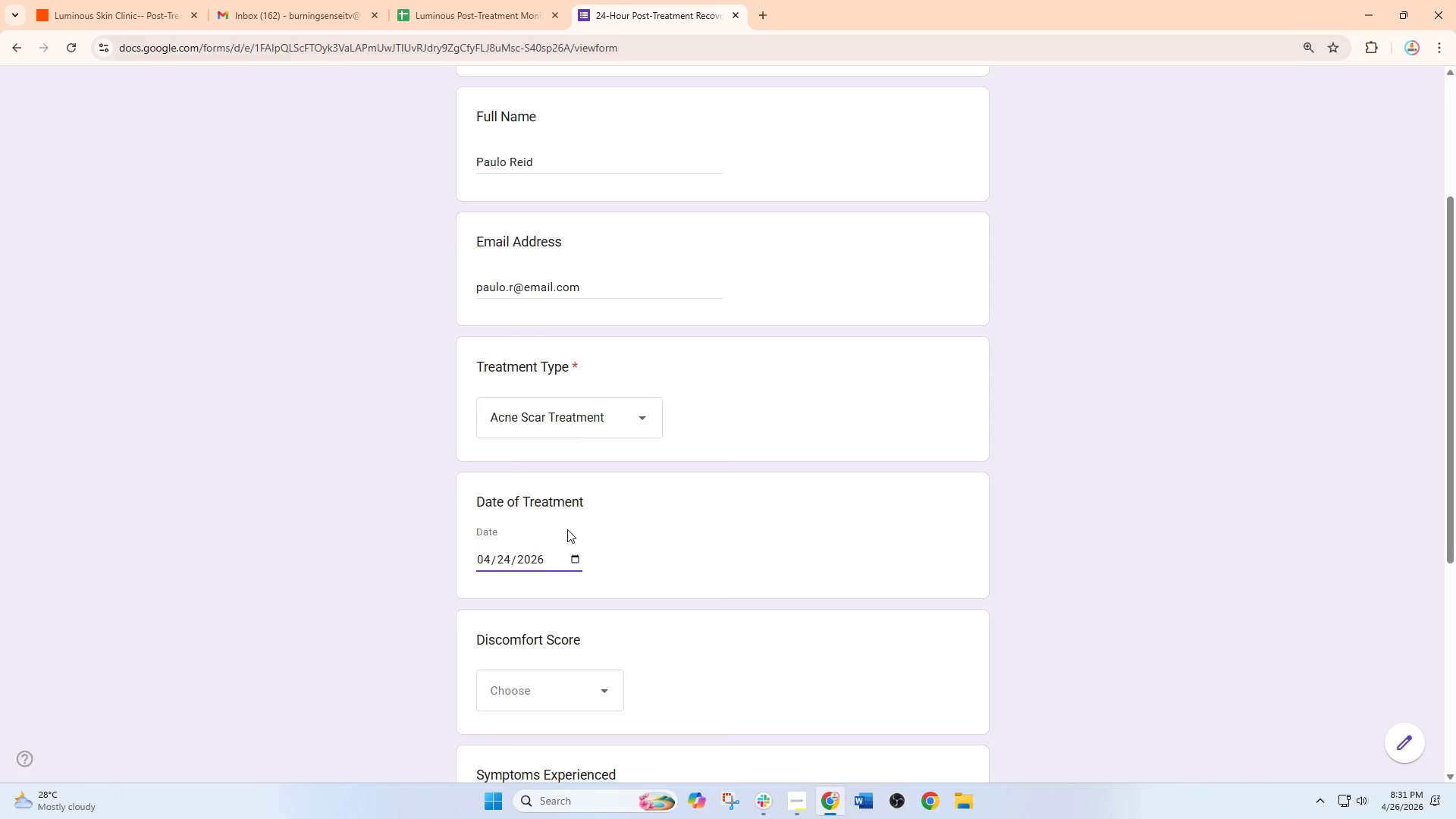 
scroll: coordinate [567, 609], scroll_direction: down, amount: 2.0
 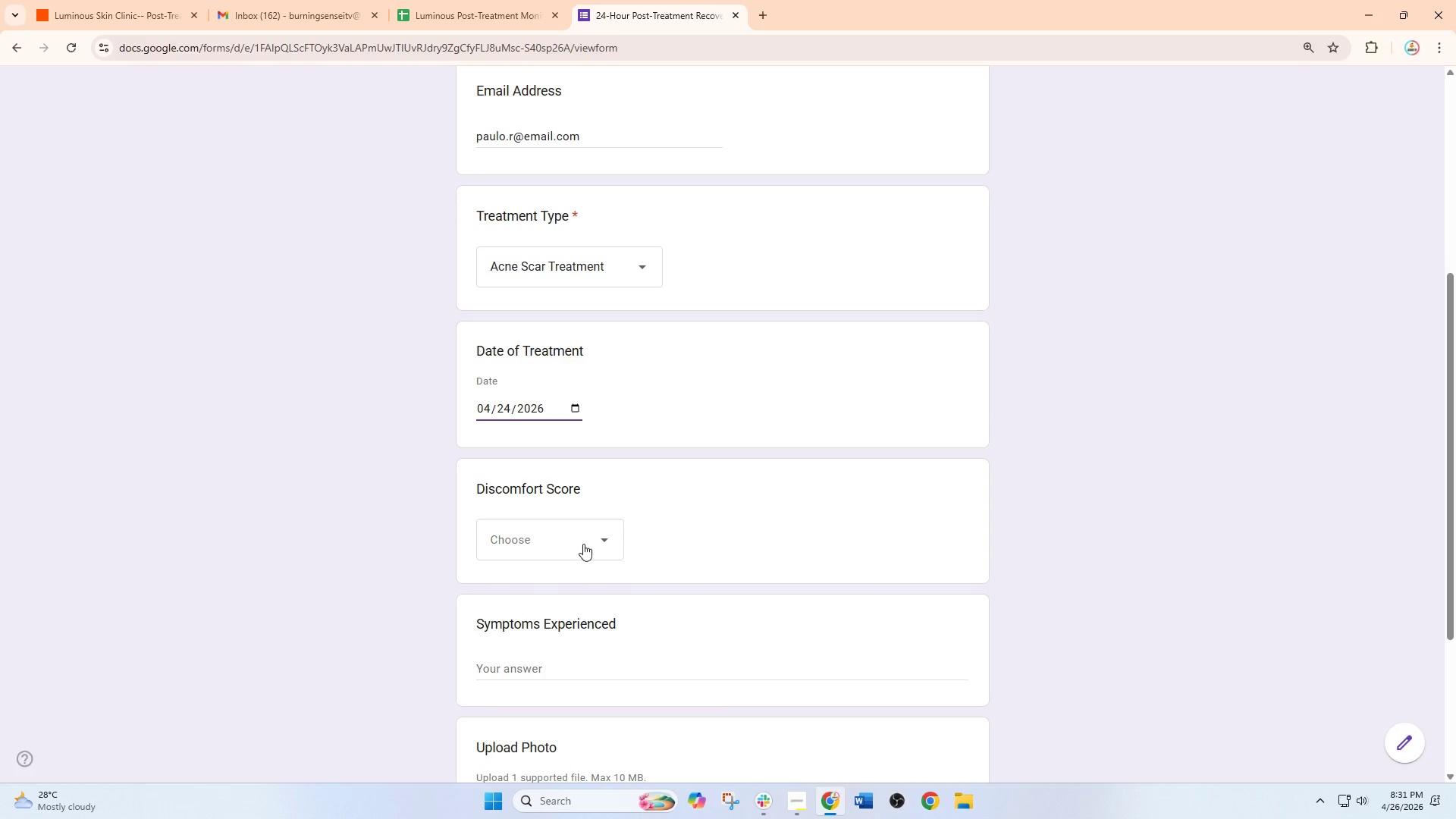 
left_click([583, 544])
 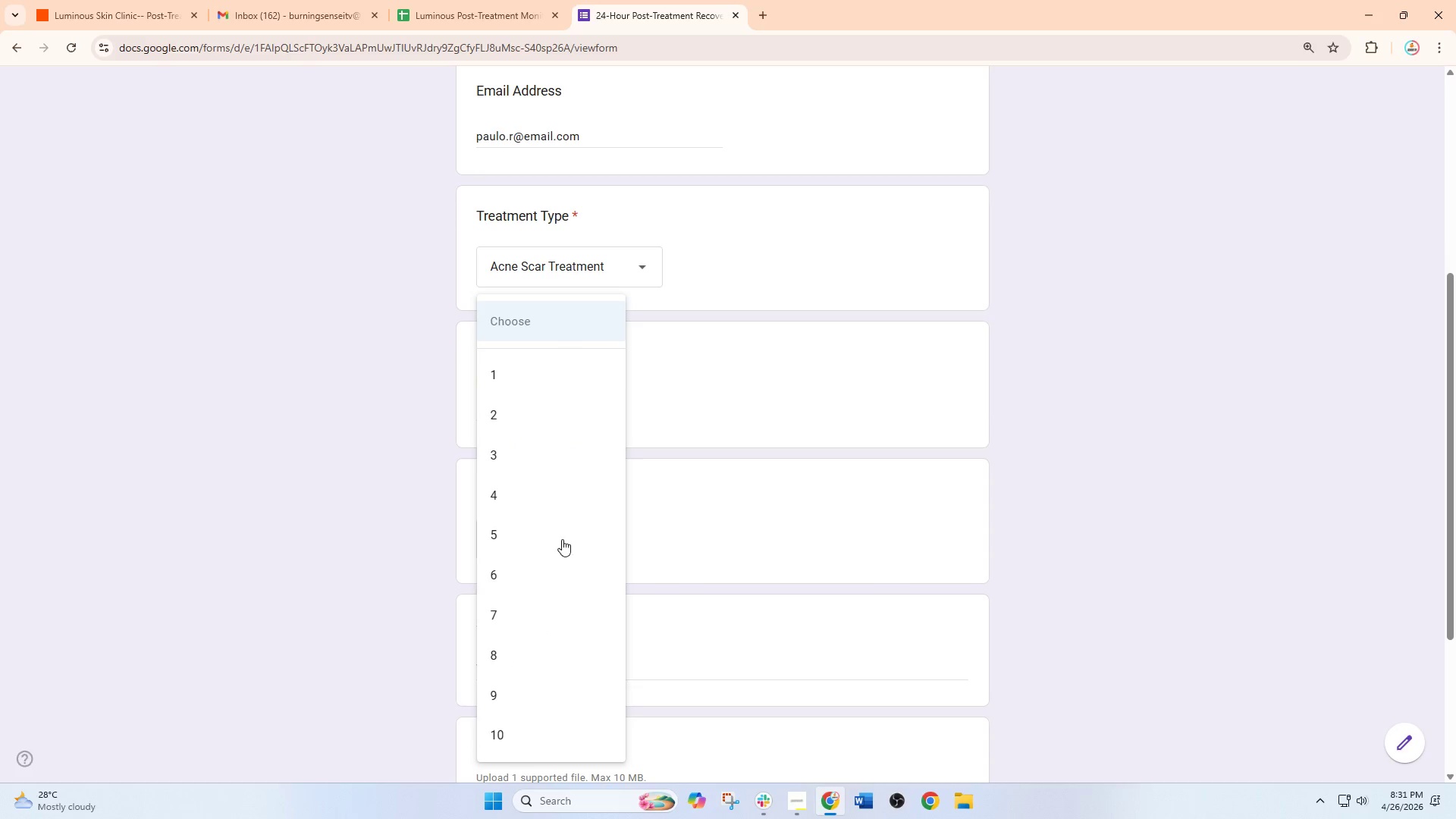 
left_click([535, 532])
 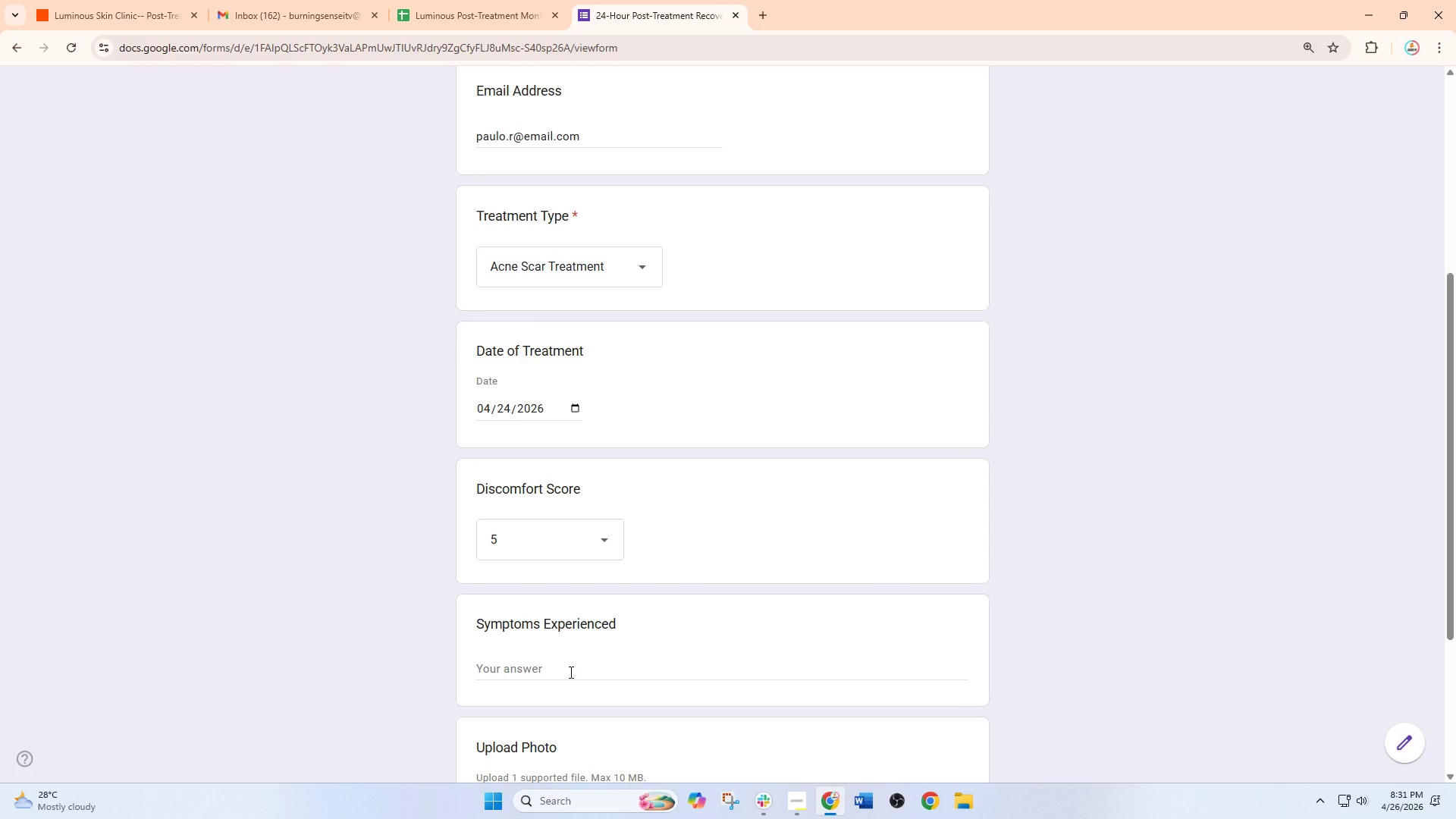 
wait(27.42)
 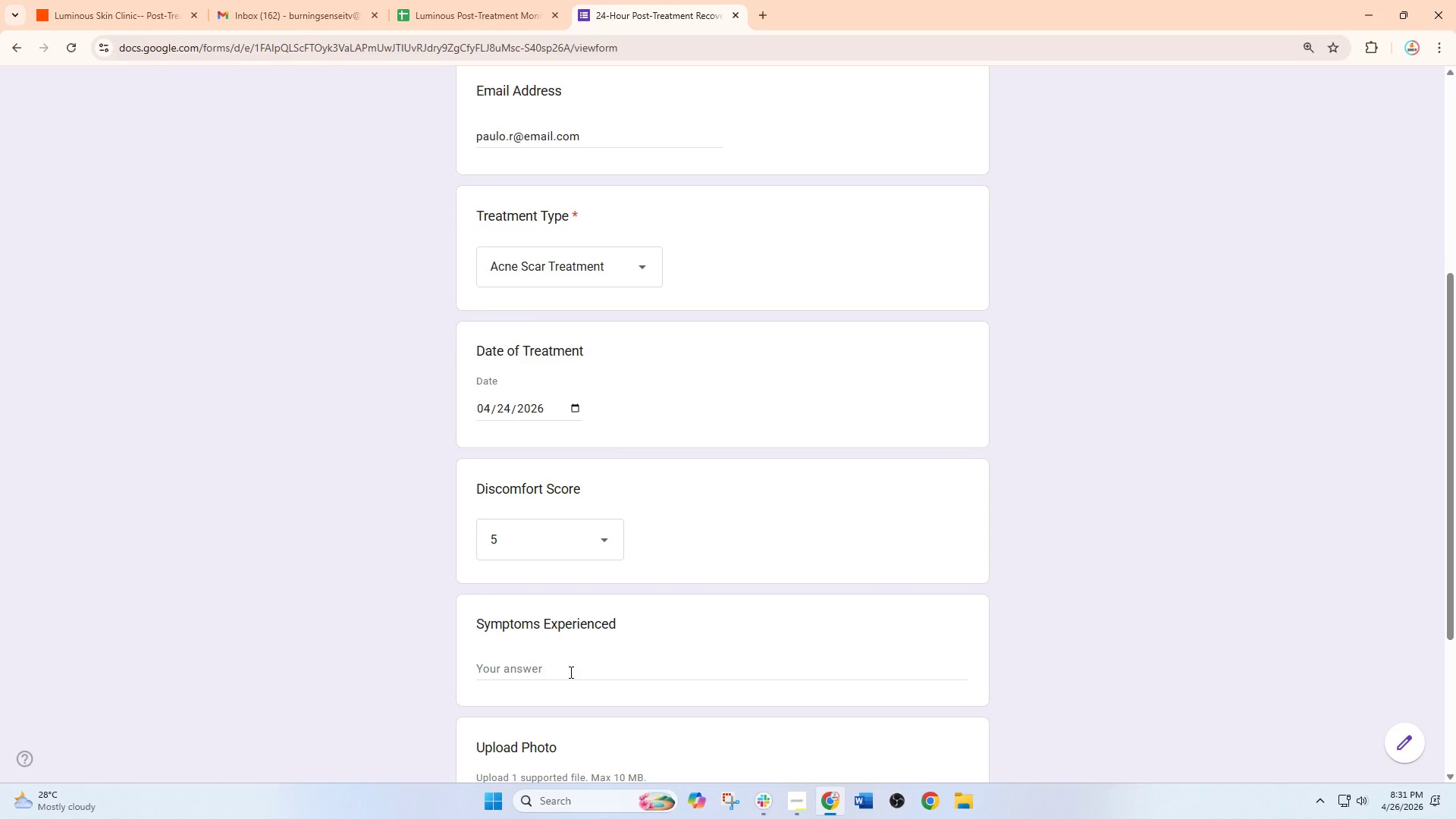 
left_click([620, 266])
 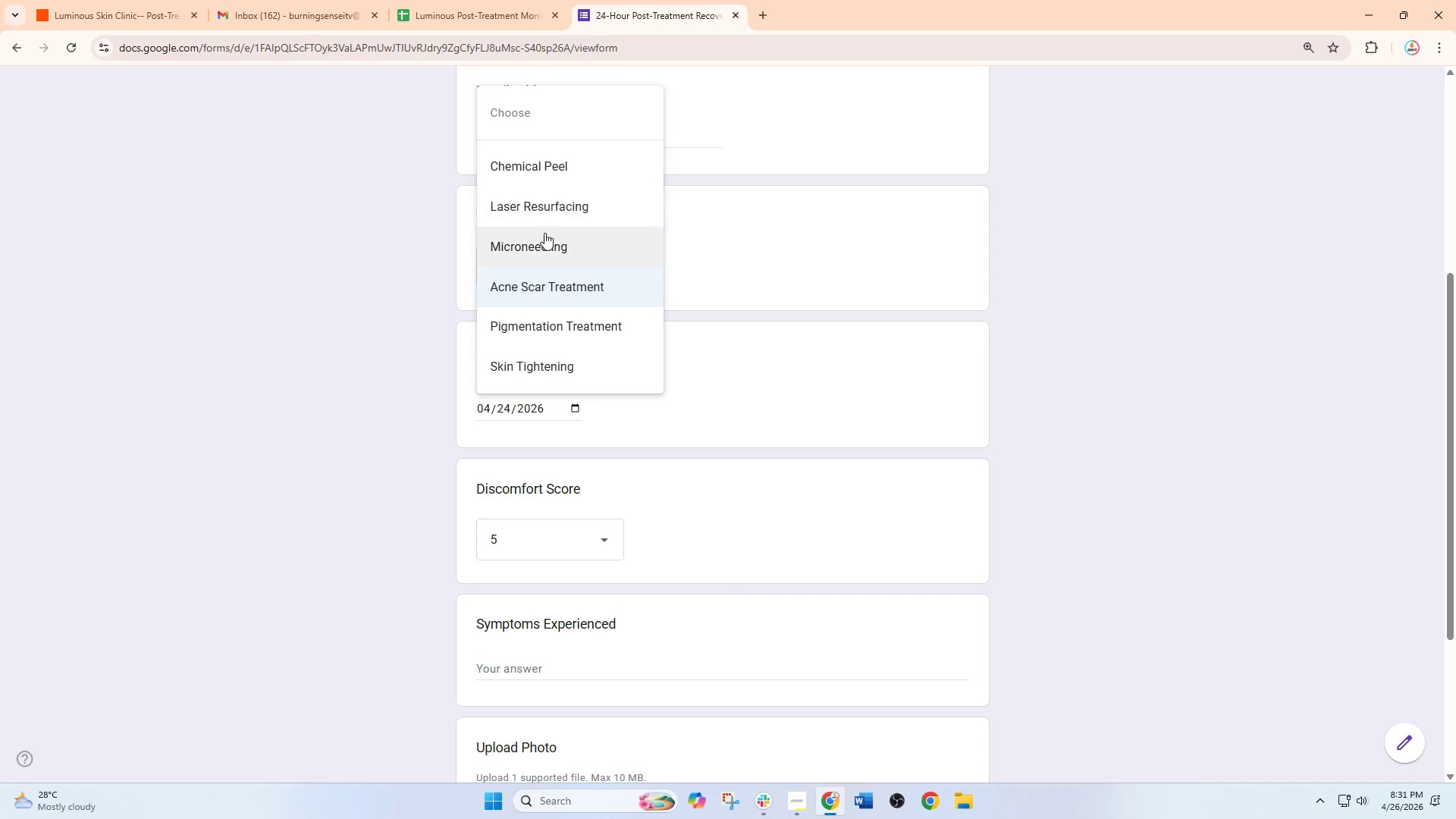 
left_click([537, 356])
 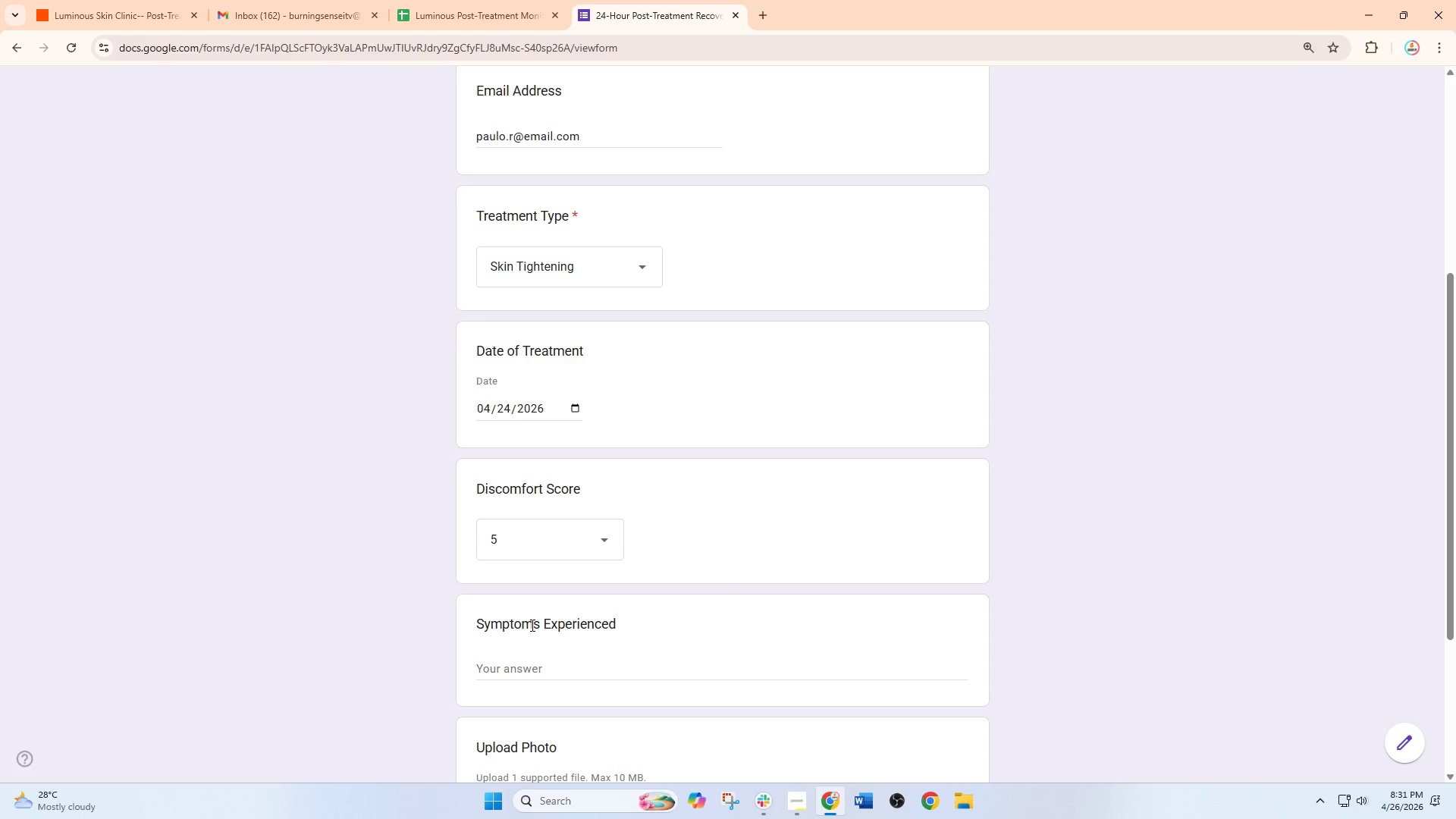 
scroll: coordinate [531, 625], scroll_direction: down, amount: 1.0
 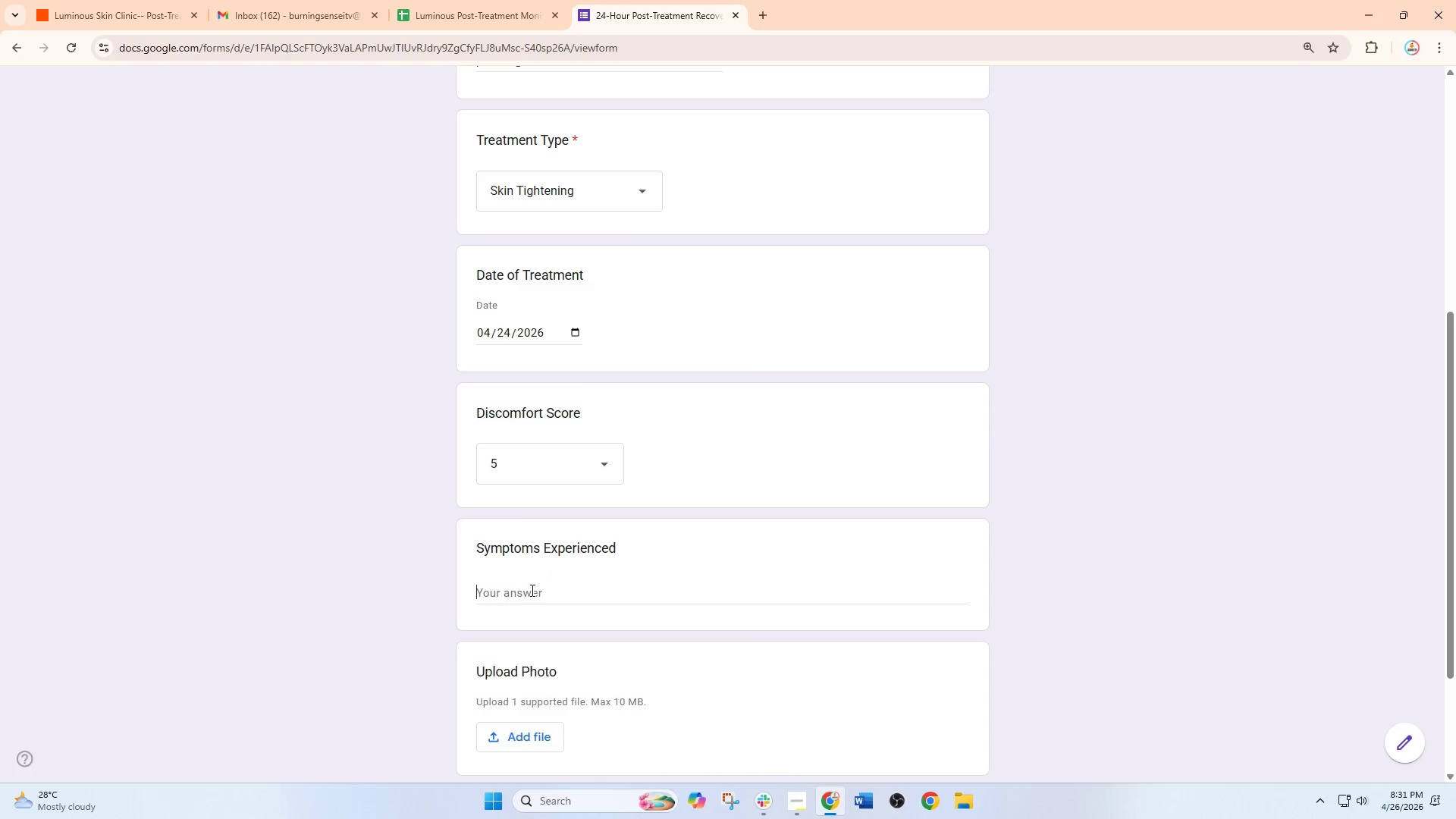 
left_click([531, 590])
 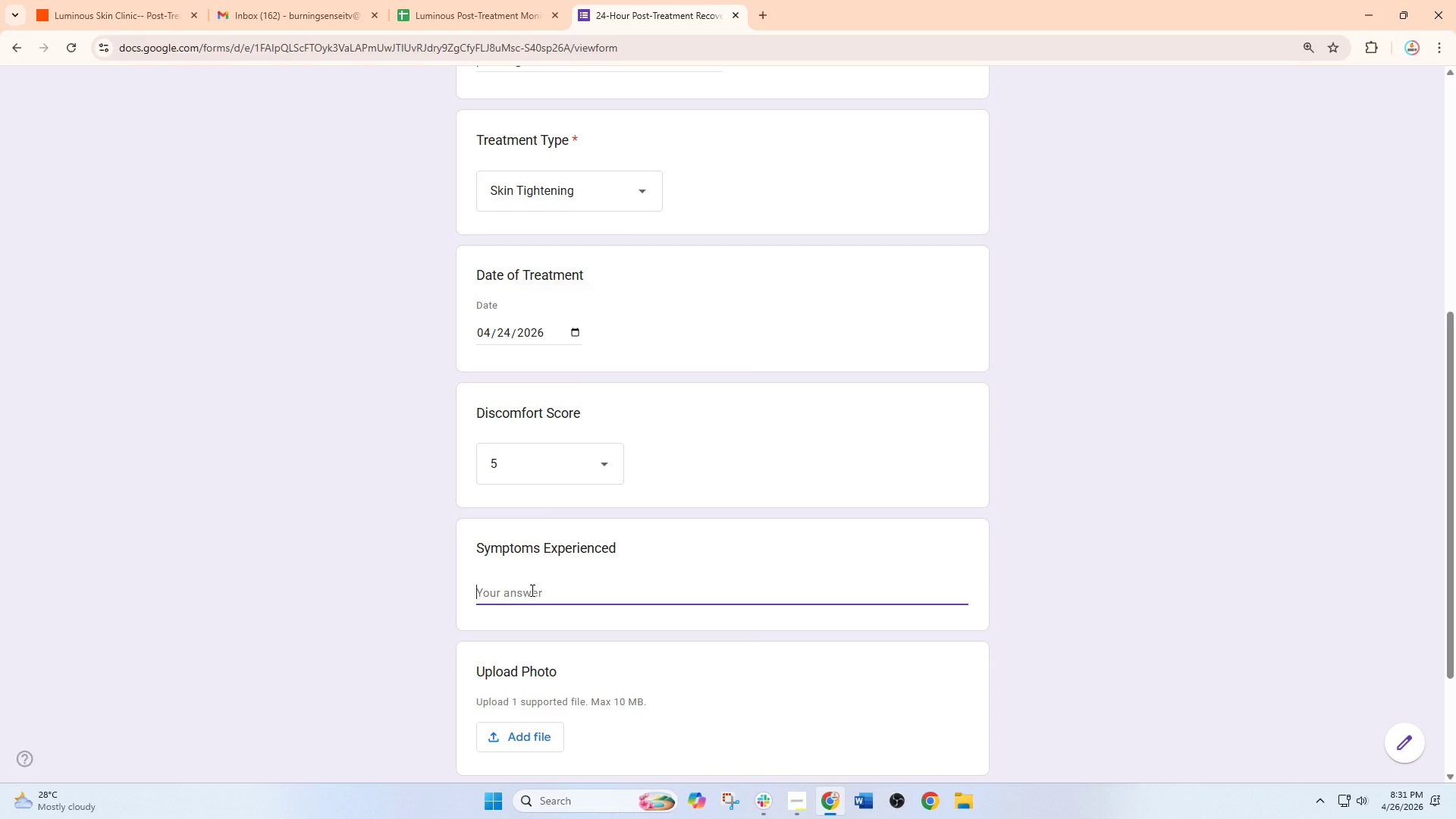 
wait(5.56)
 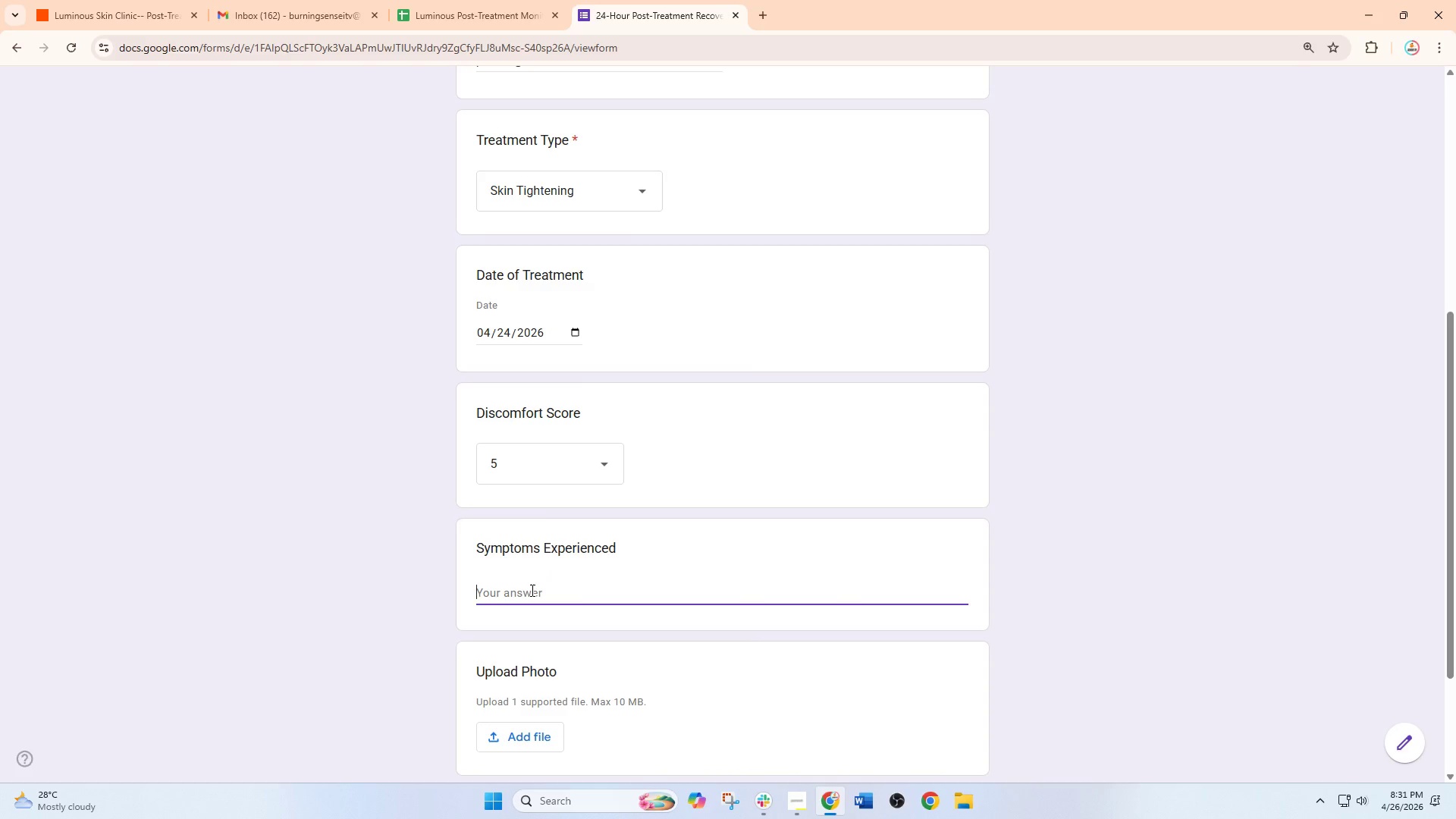 
type(Tightness of skin around jawline.)
 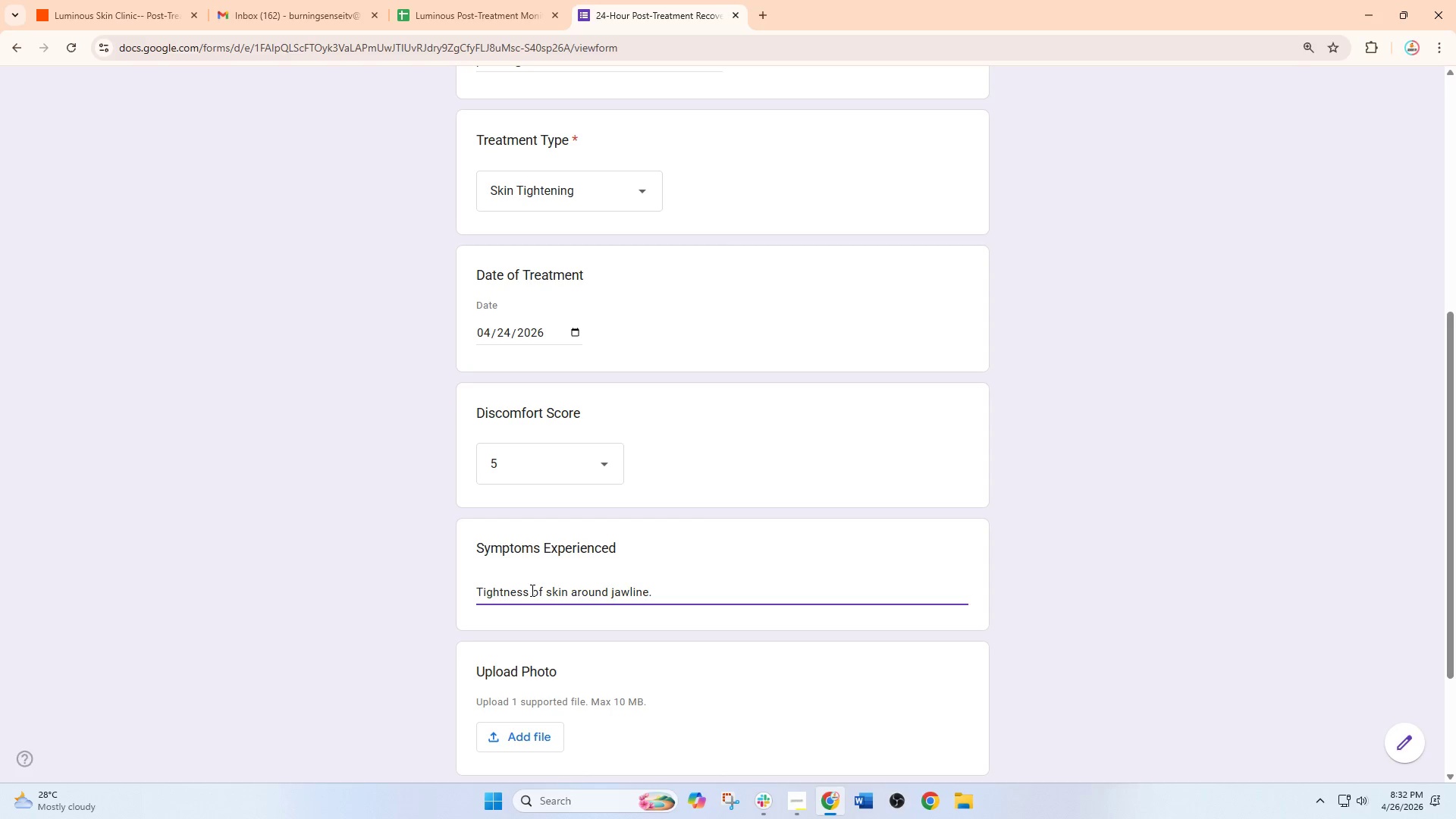 
scroll: coordinate [531, 590], scroll_direction: down, amount: 3.0
 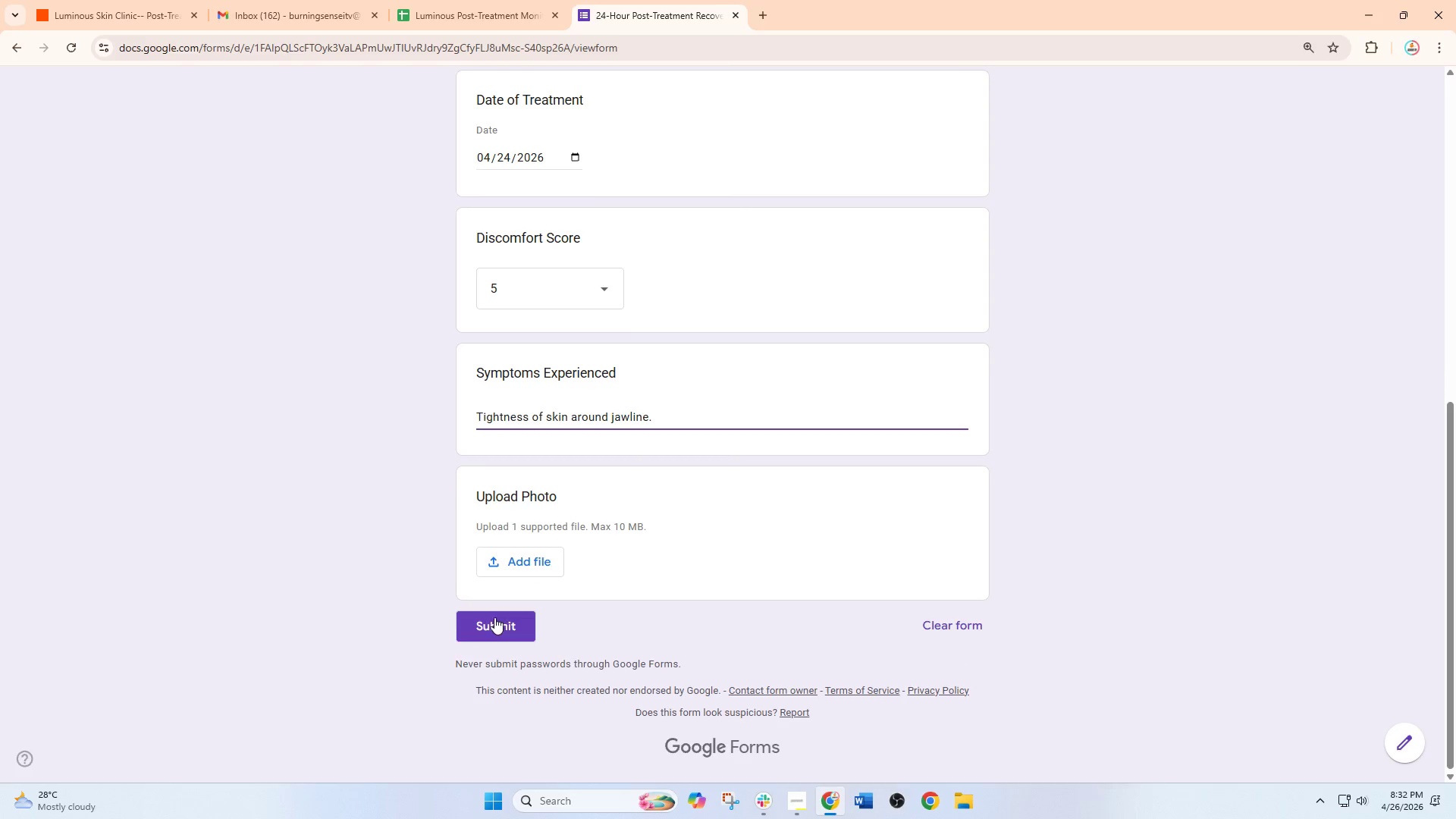 
left_click([491, 626])
 